 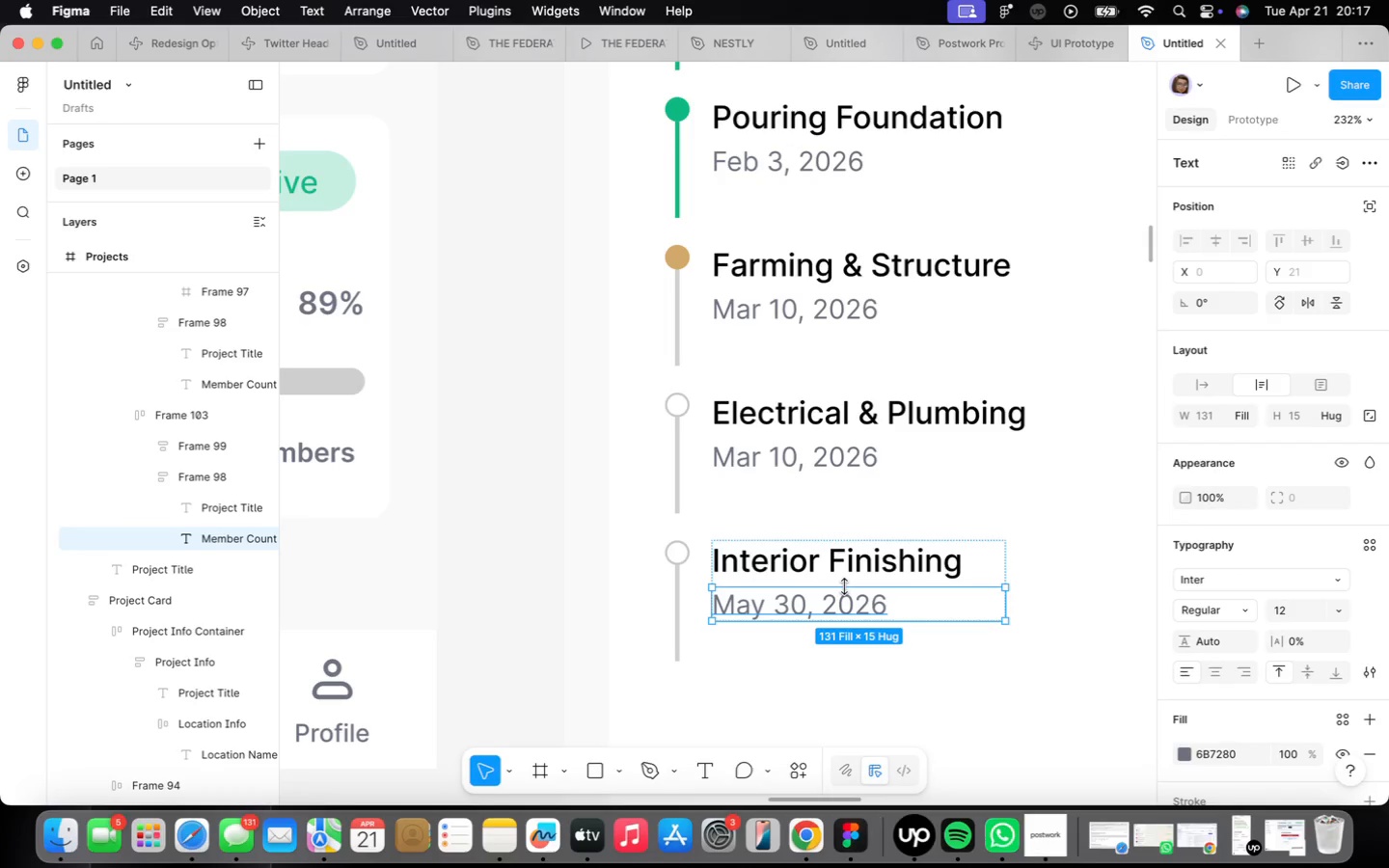 
left_click([828, 475])
 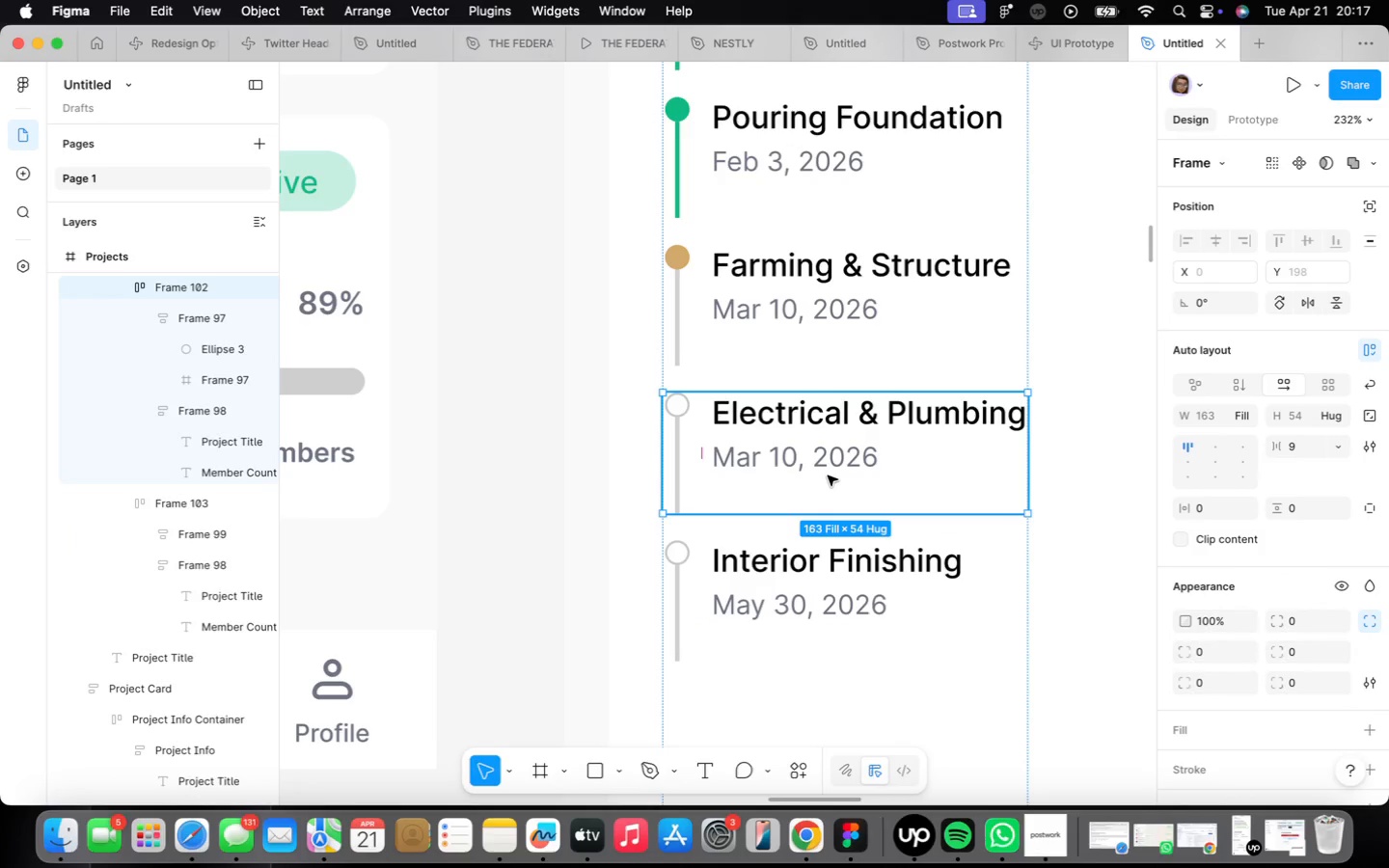 
wait(5.74)
 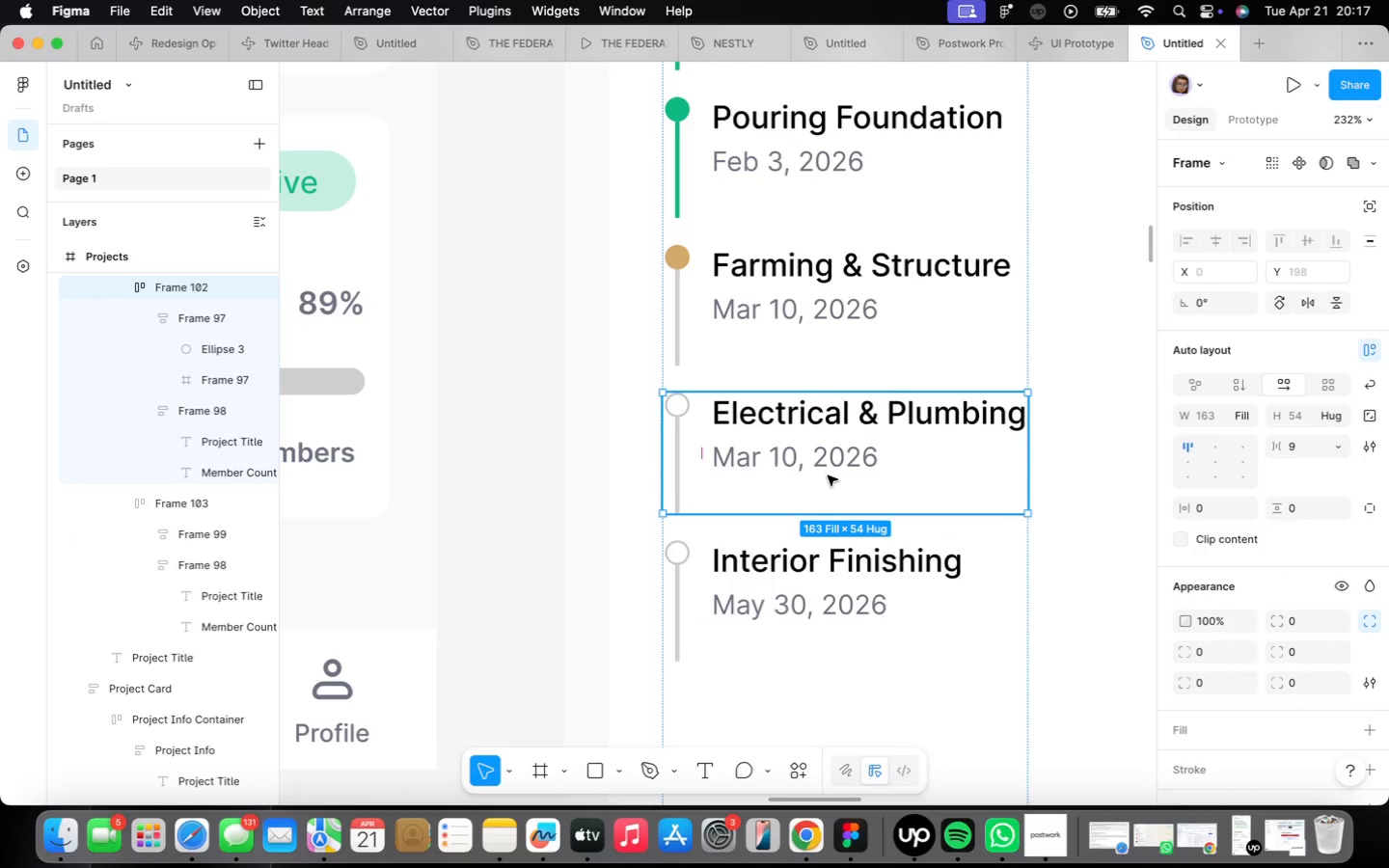 
left_click([817, 424])
 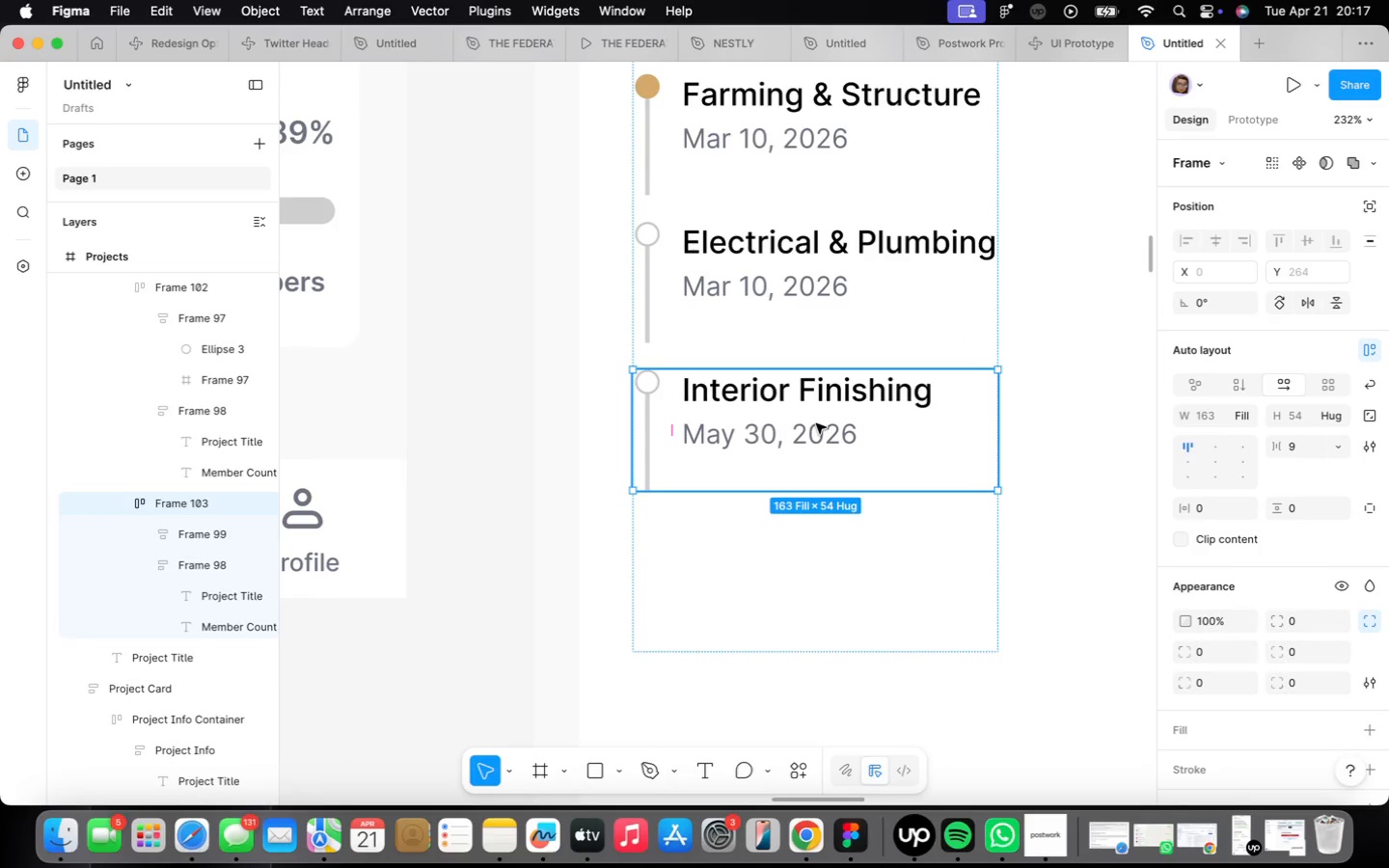 
key(Meta+CommandLeft)
 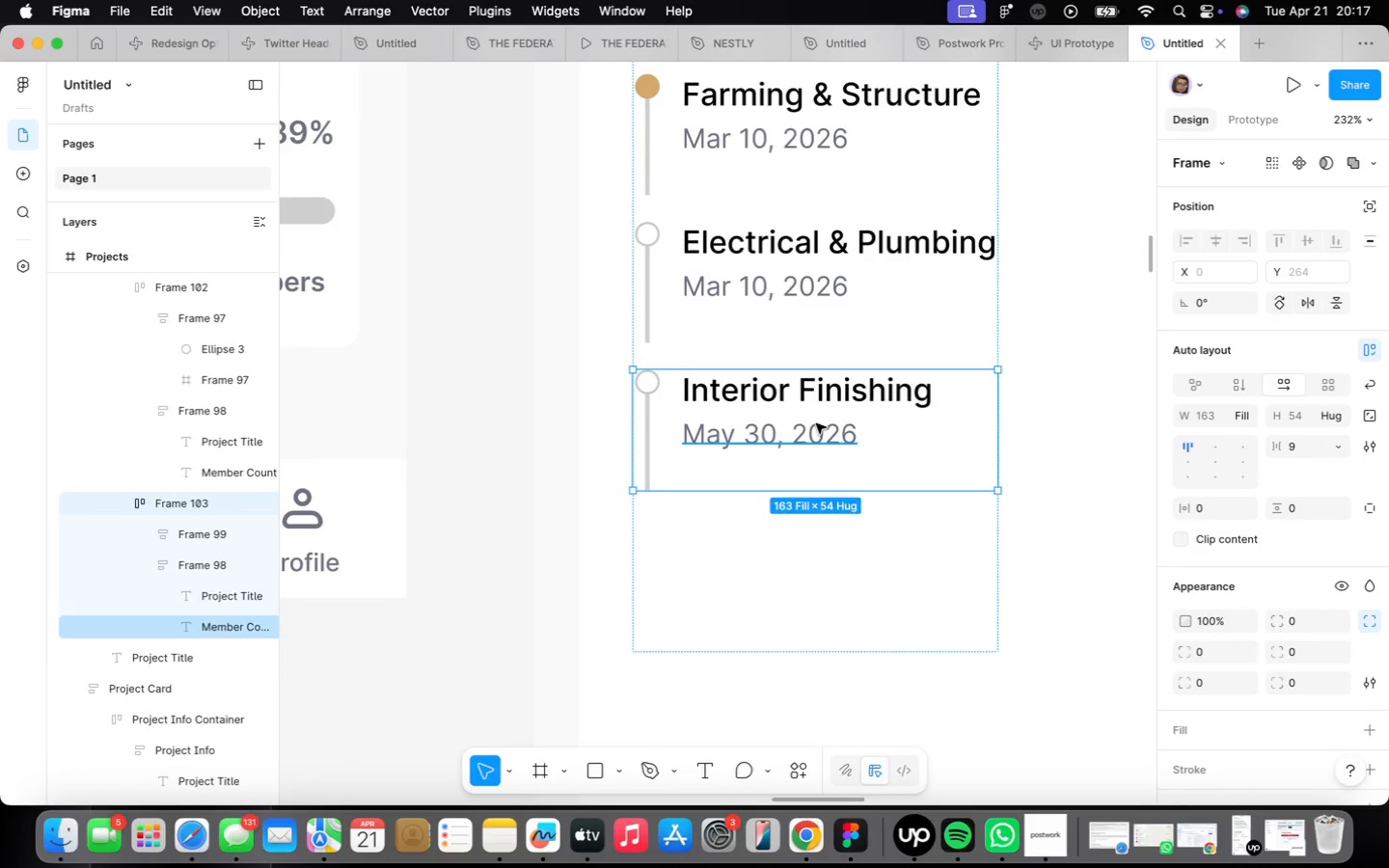 
key(Meta+D)
 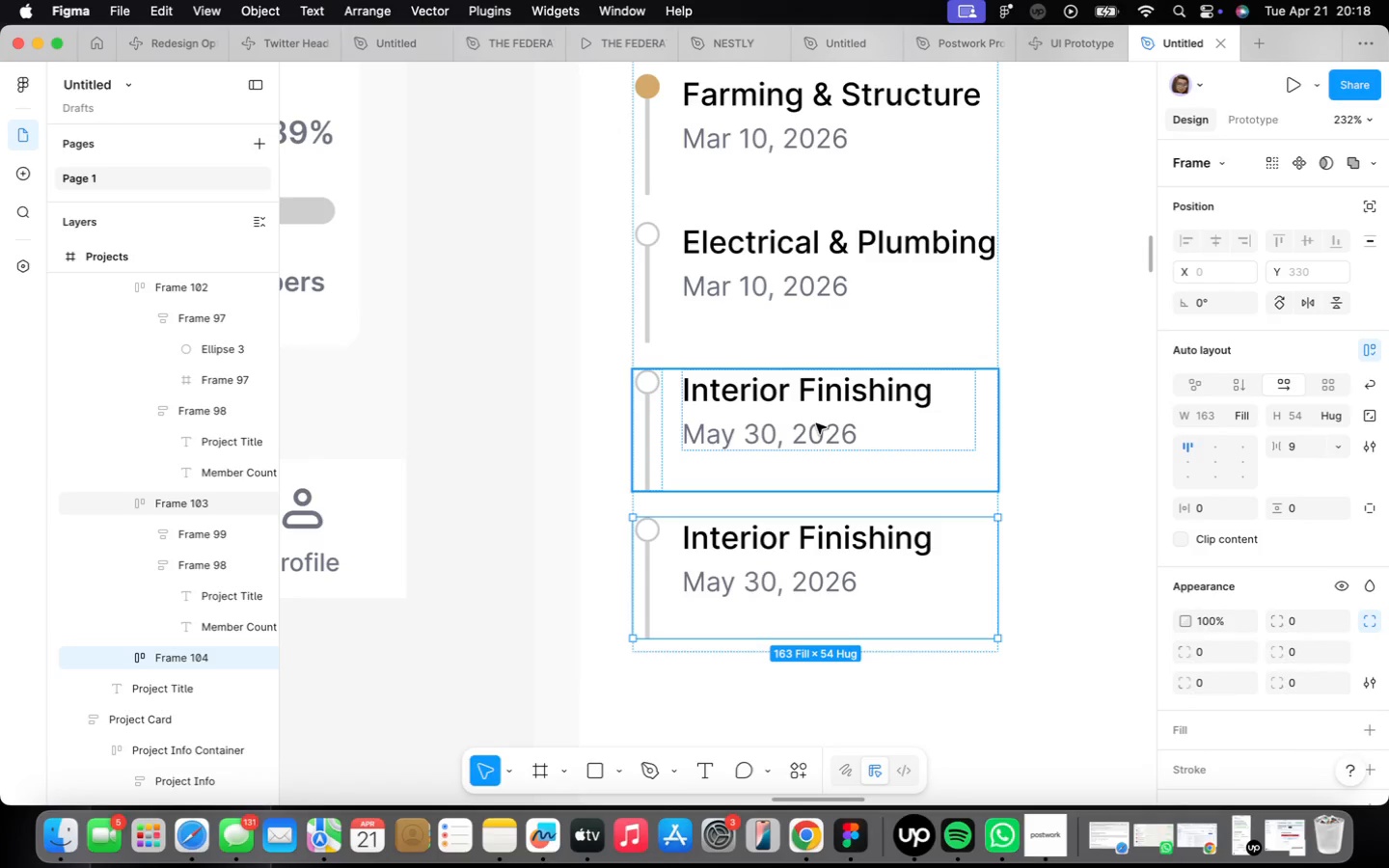 
wait(47.23)
 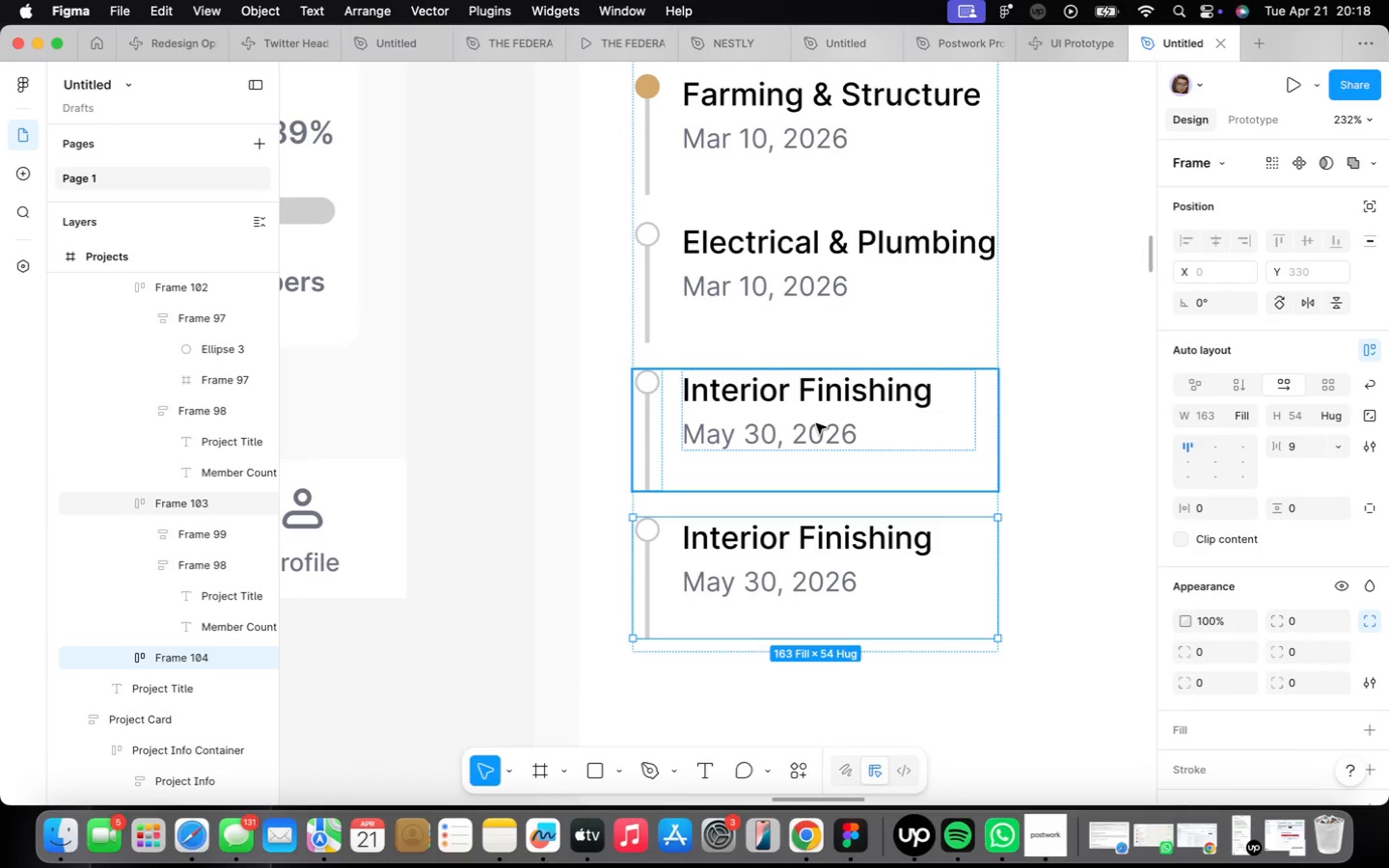 
scroll: coordinate [843, 425], scroll_direction: down, amount: 1.0
 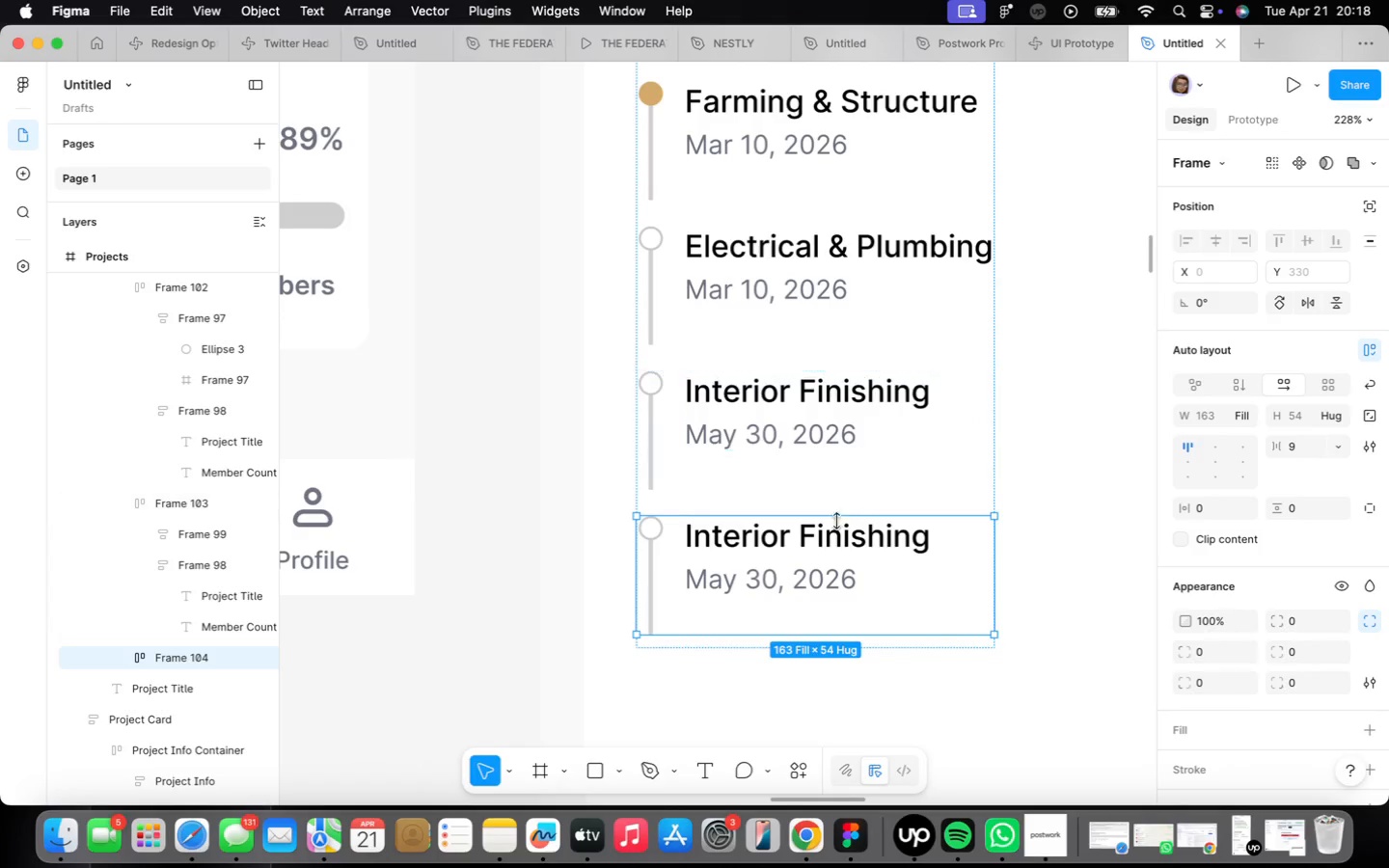 
mouse_move([847, 540])
 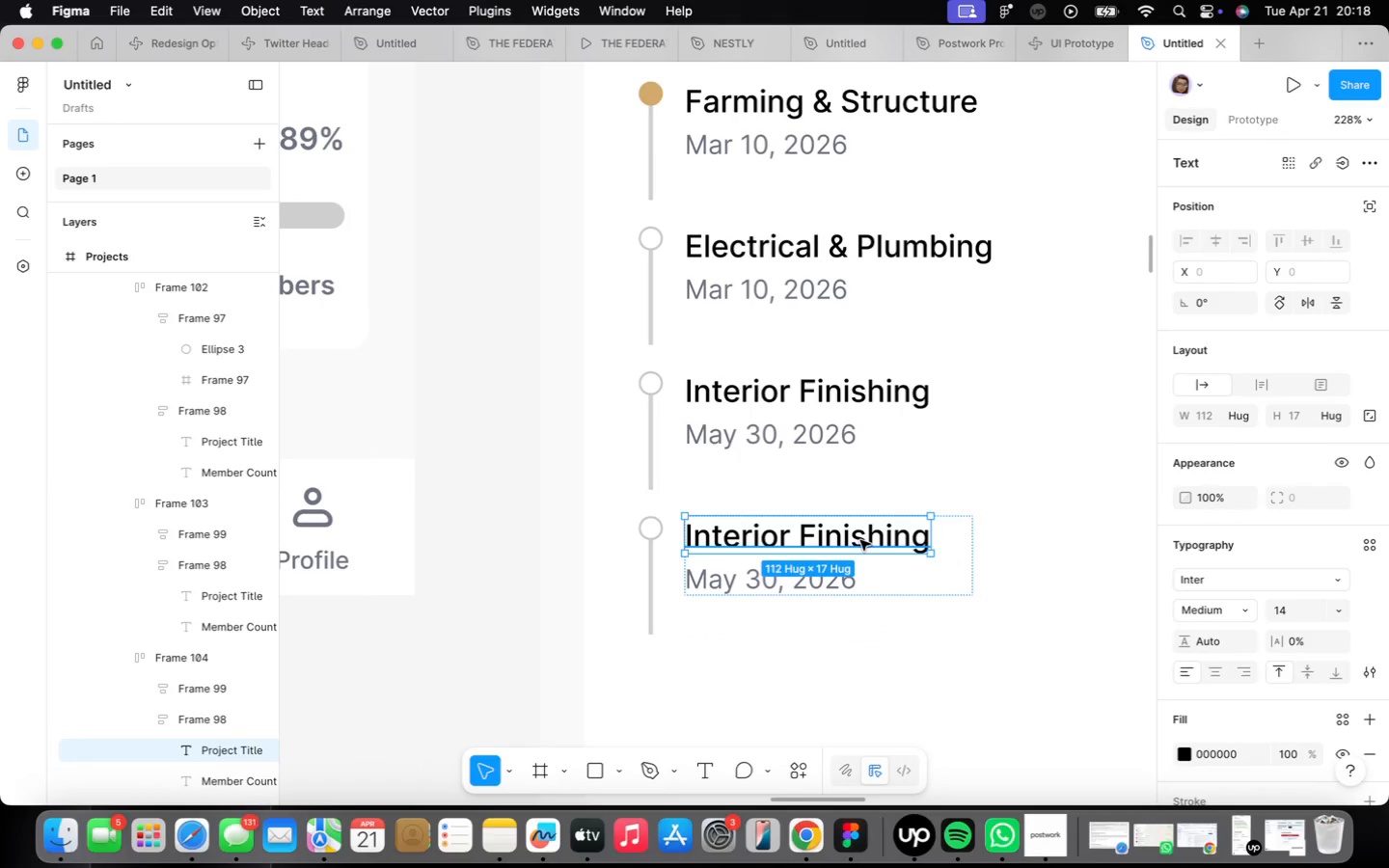 
triple_click([860, 540])
 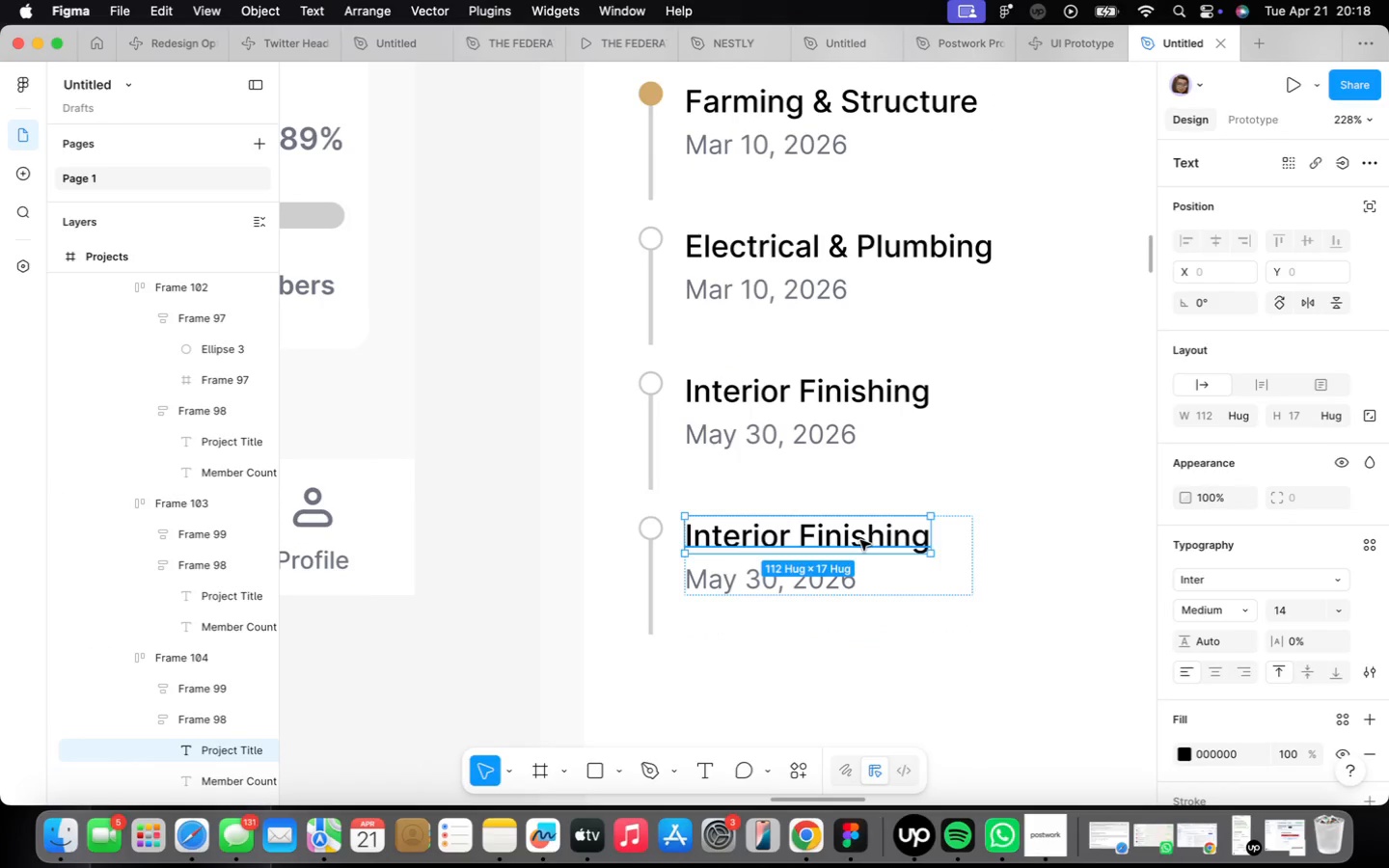 
triple_click([860, 540])
 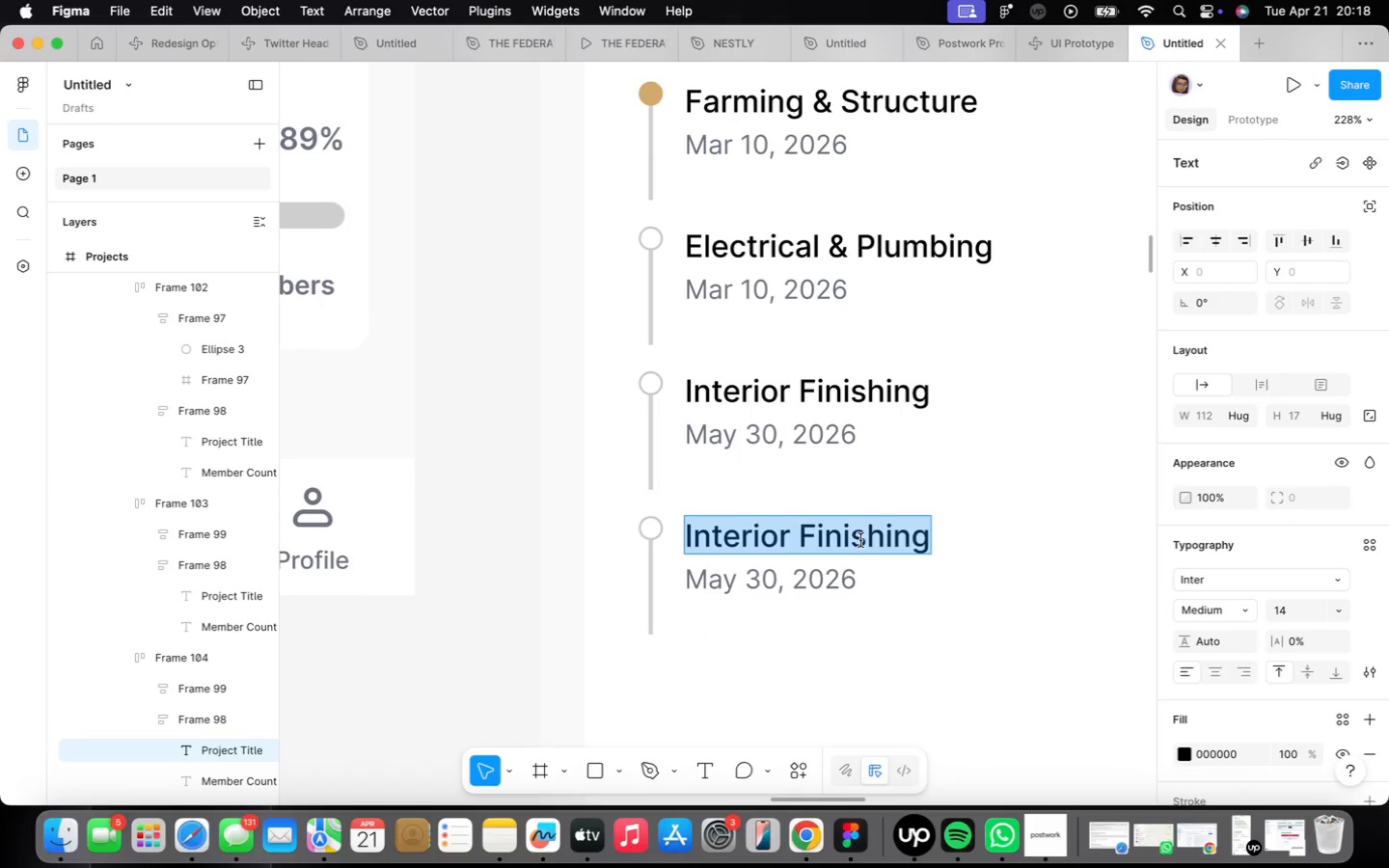 
triple_click([860, 540])
 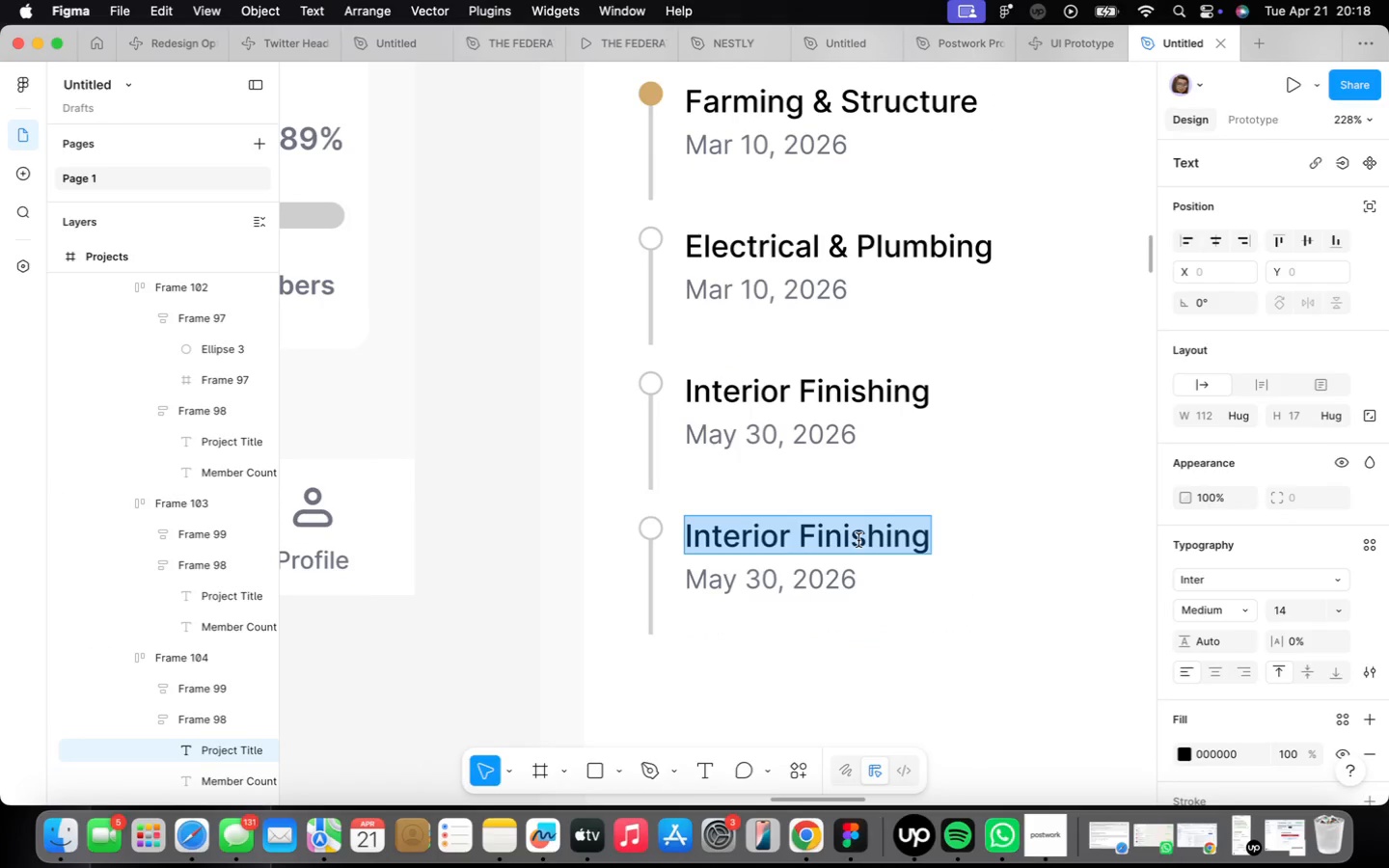 
type(Final Inspection)
 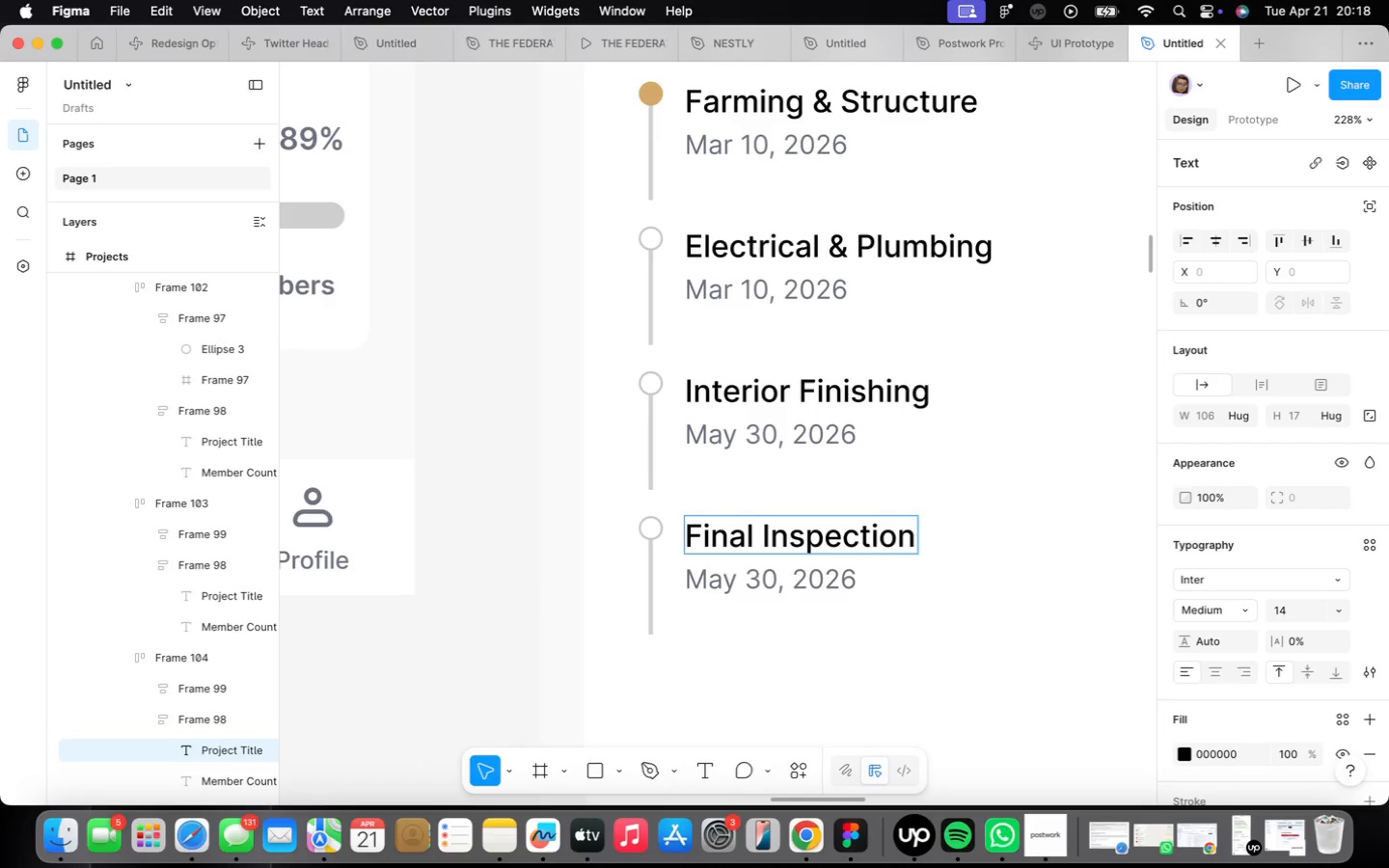 
wait(12.56)
 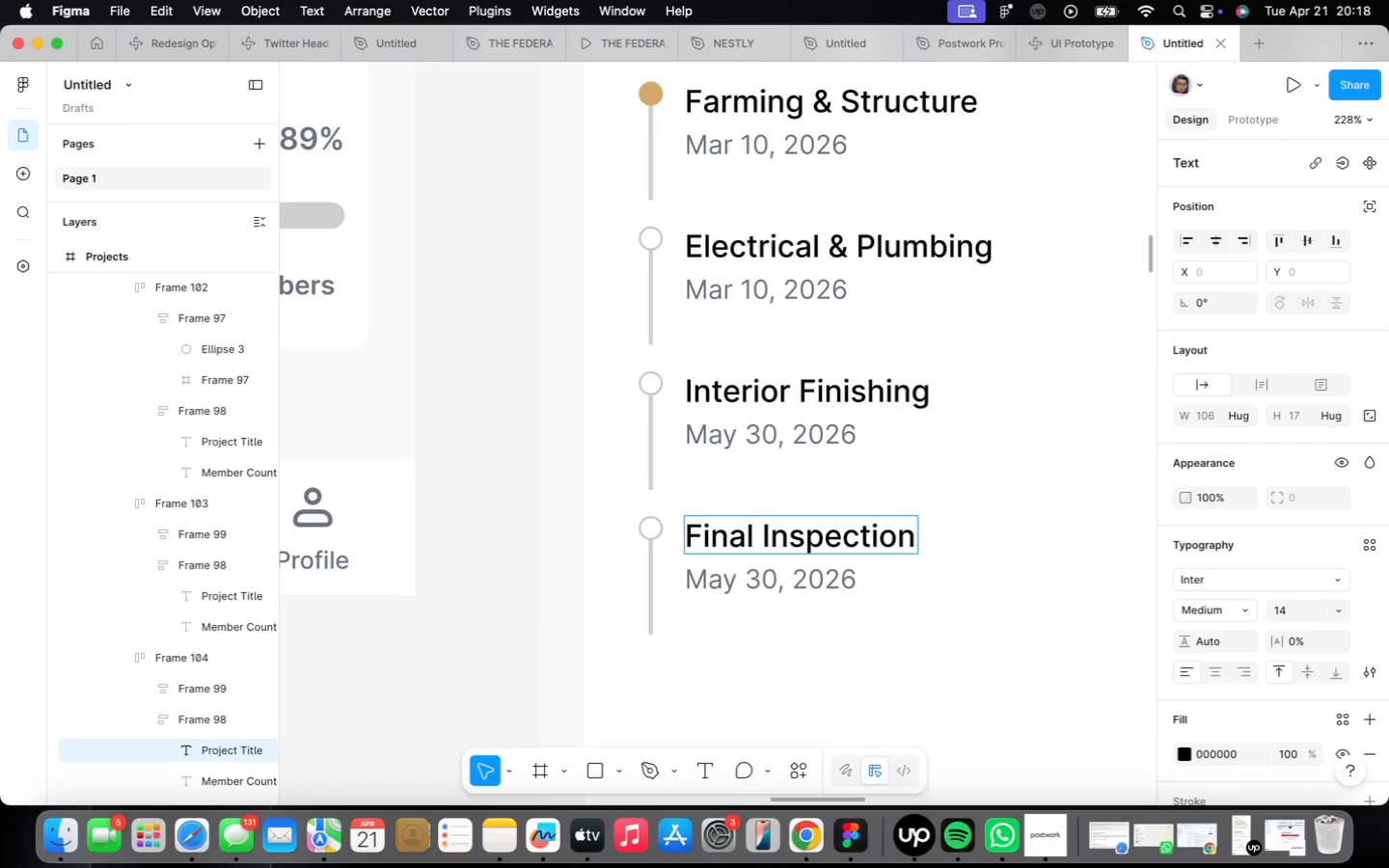 
left_click_drag(start_coordinate=[776, 583], to_coordinate=[653, 575])
 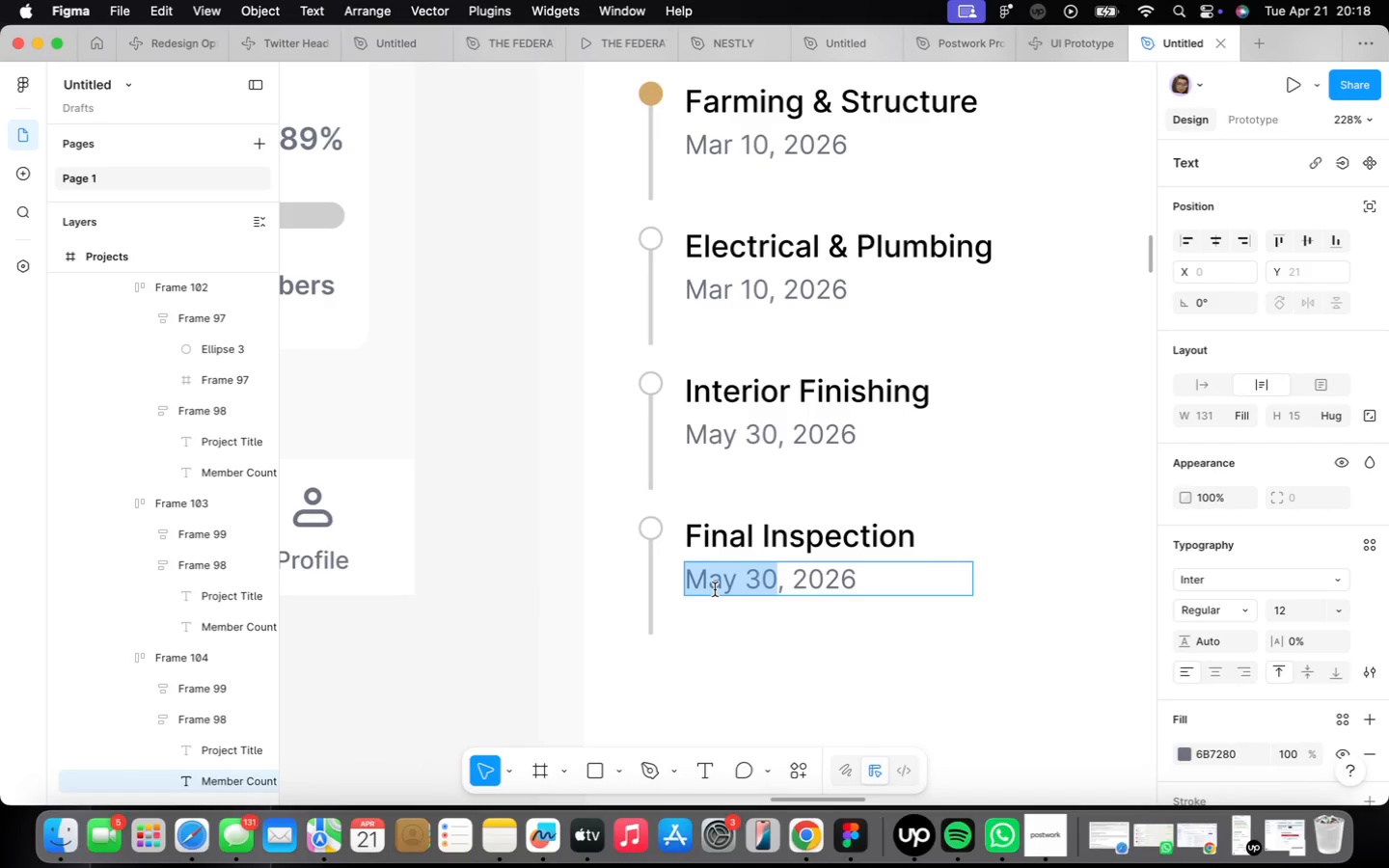 
type(June 28)
 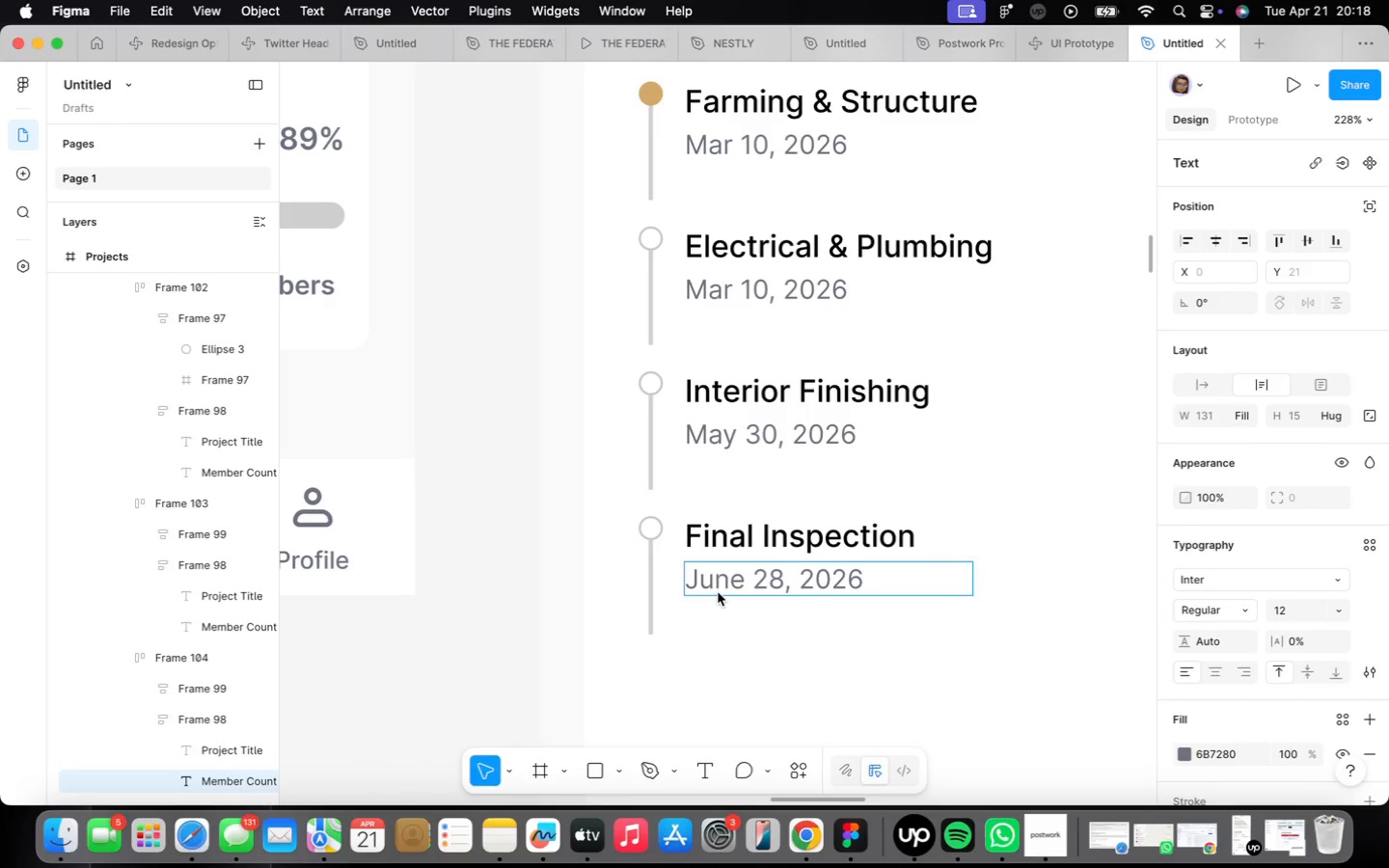 
wait(18.83)
 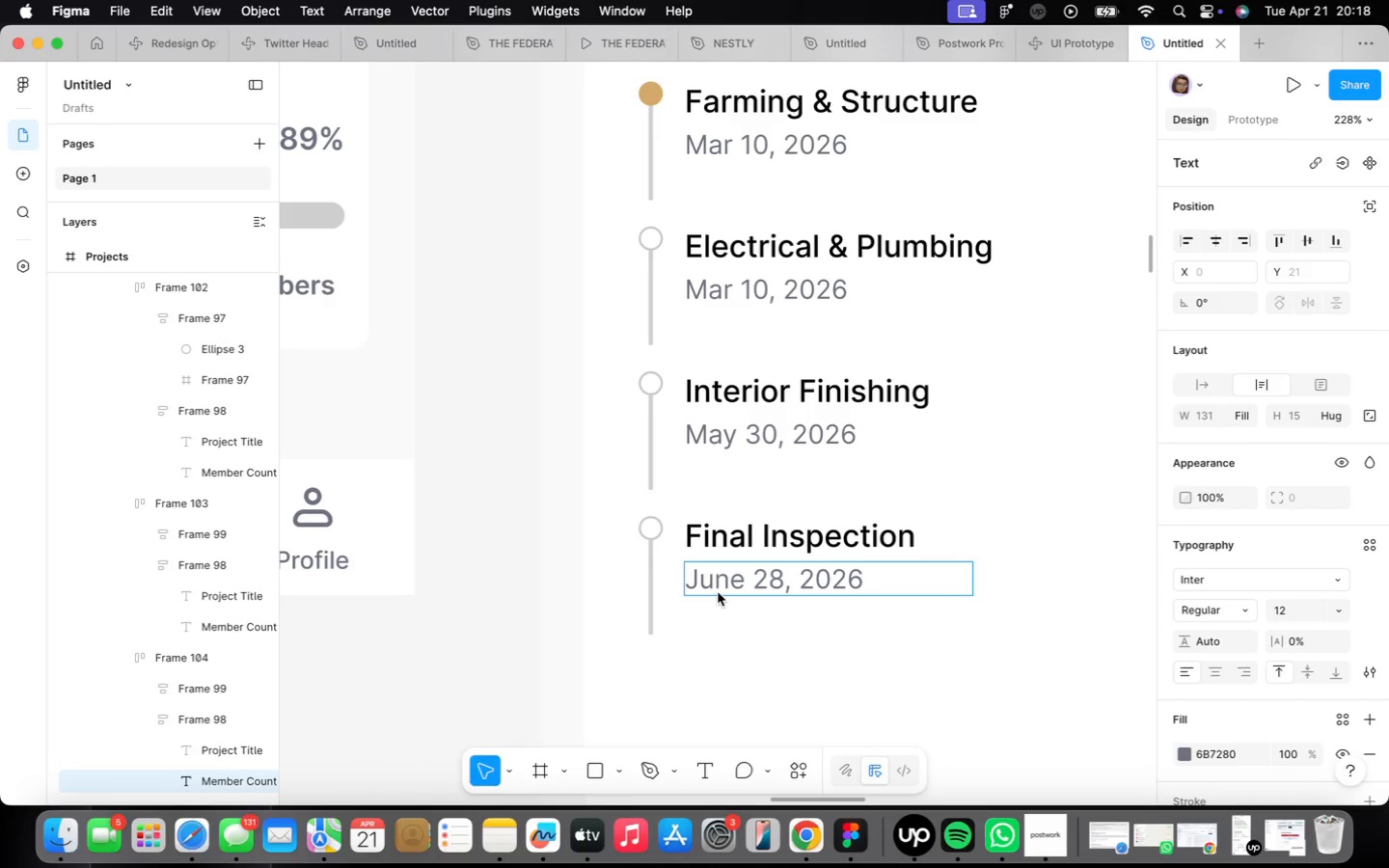 
double_click([880, 656])
 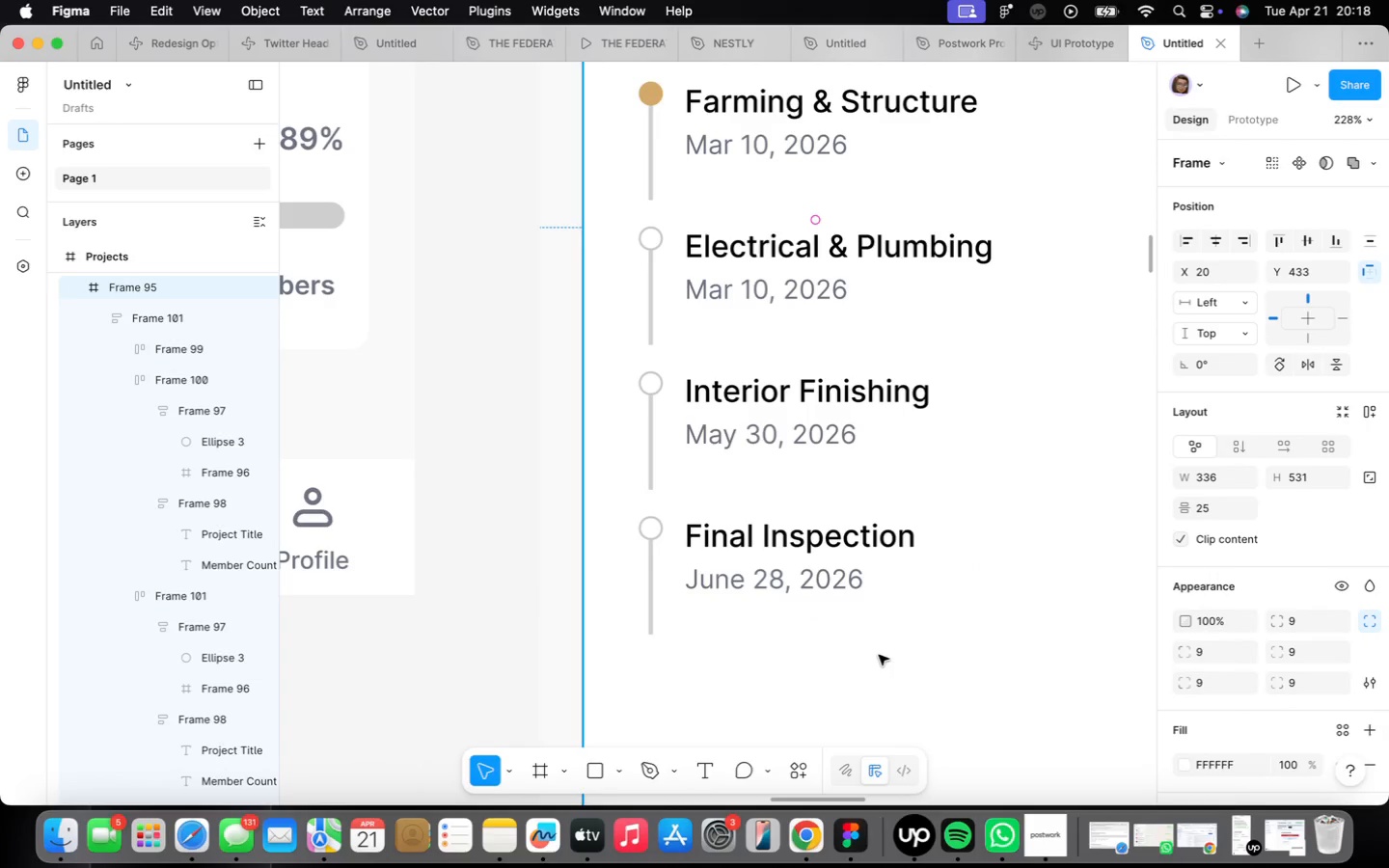 
scroll: coordinate [879, 655], scroll_direction: down, amount: 5.0
 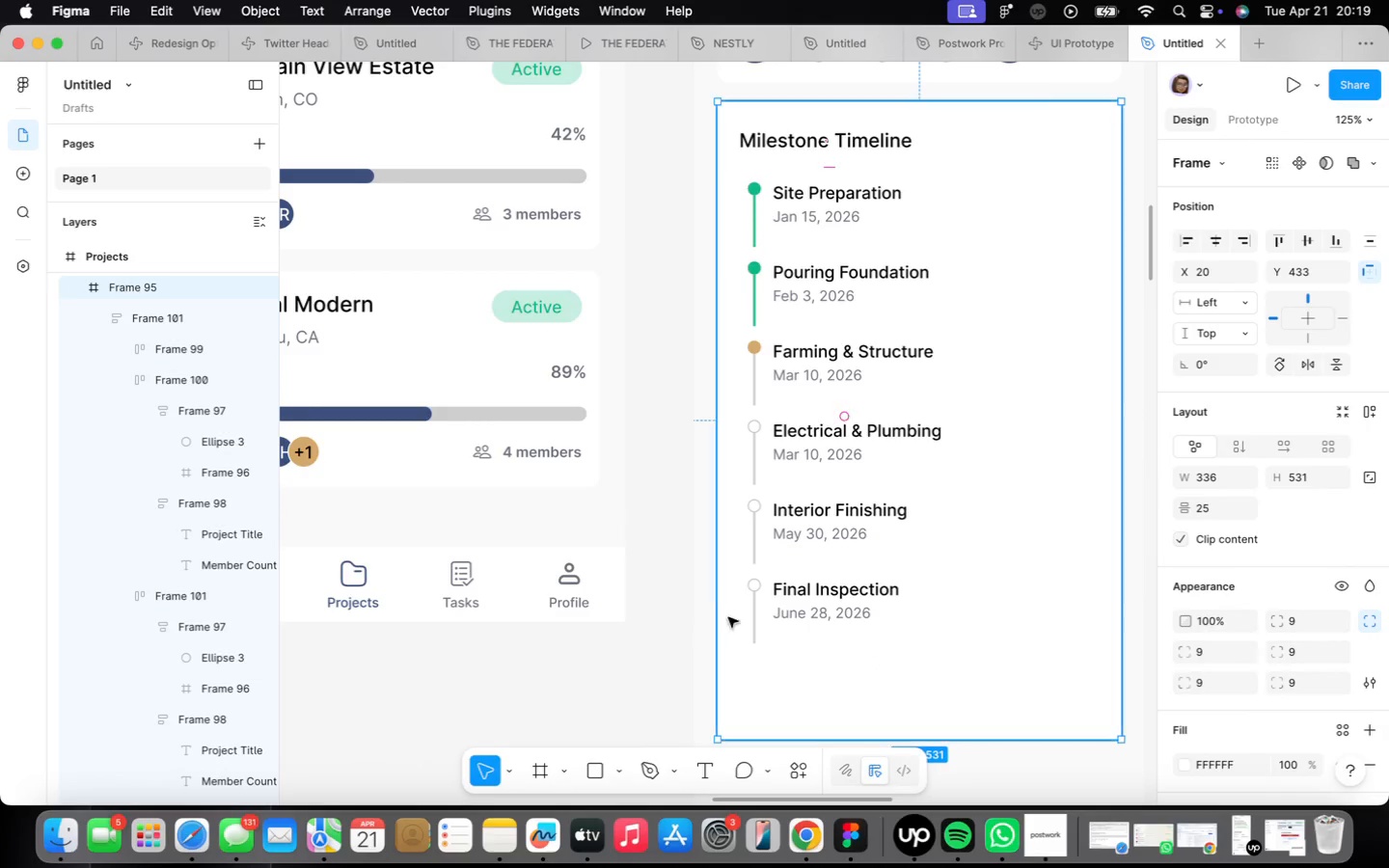 
scroll: coordinate [766, 618], scroll_direction: up, amount: 13.0
 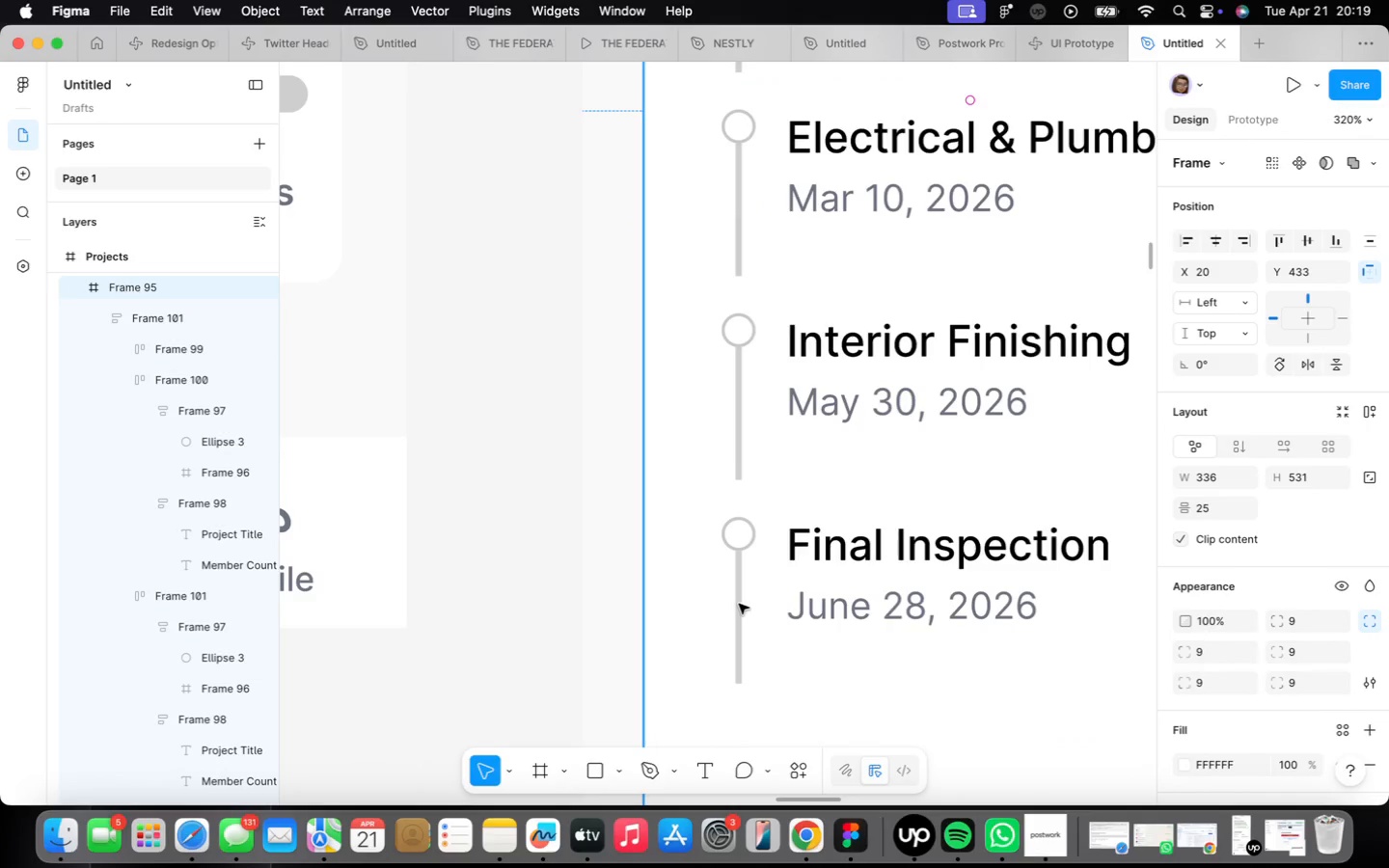 
double_click([739, 604])
 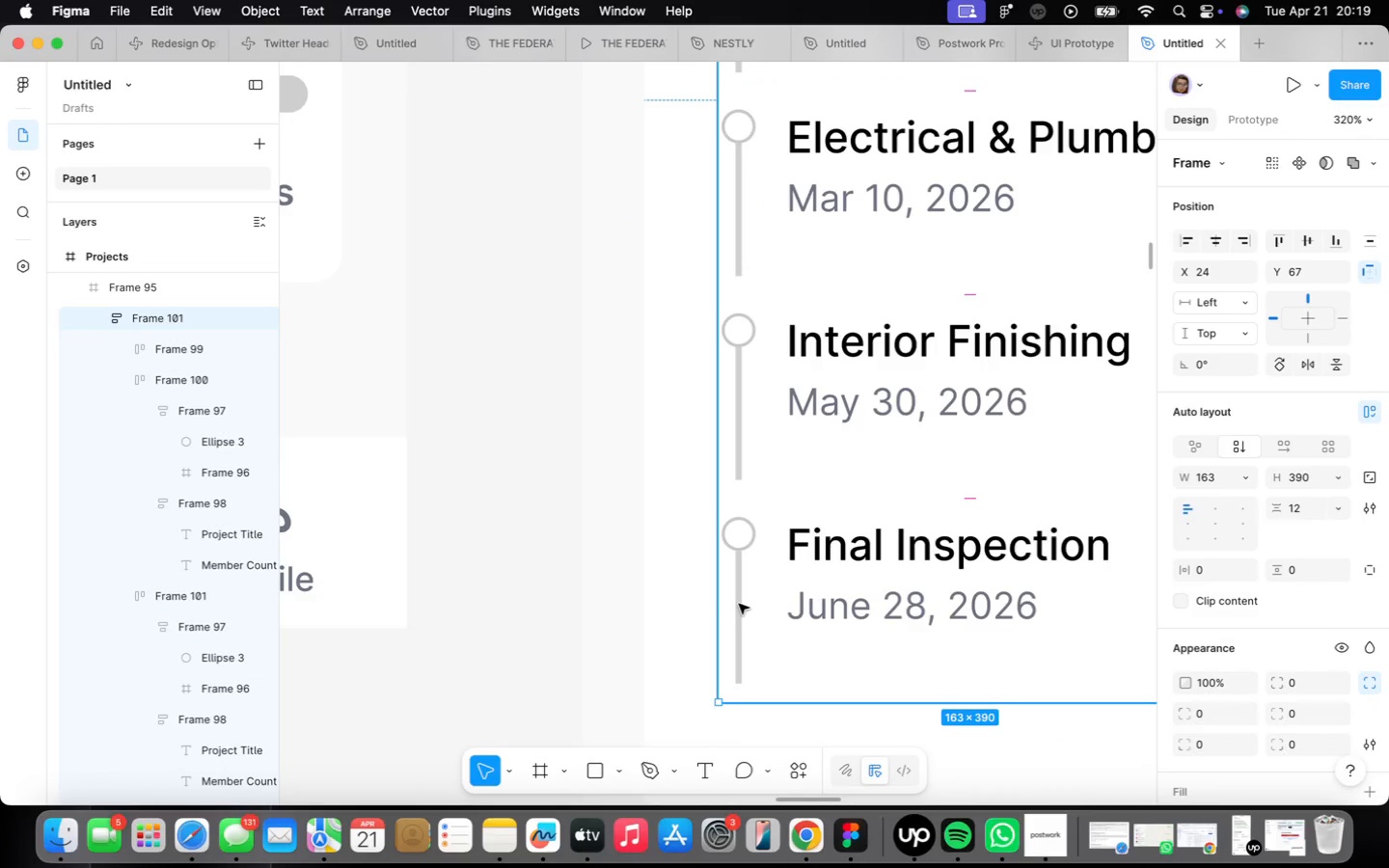 
double_click([739, 604])
 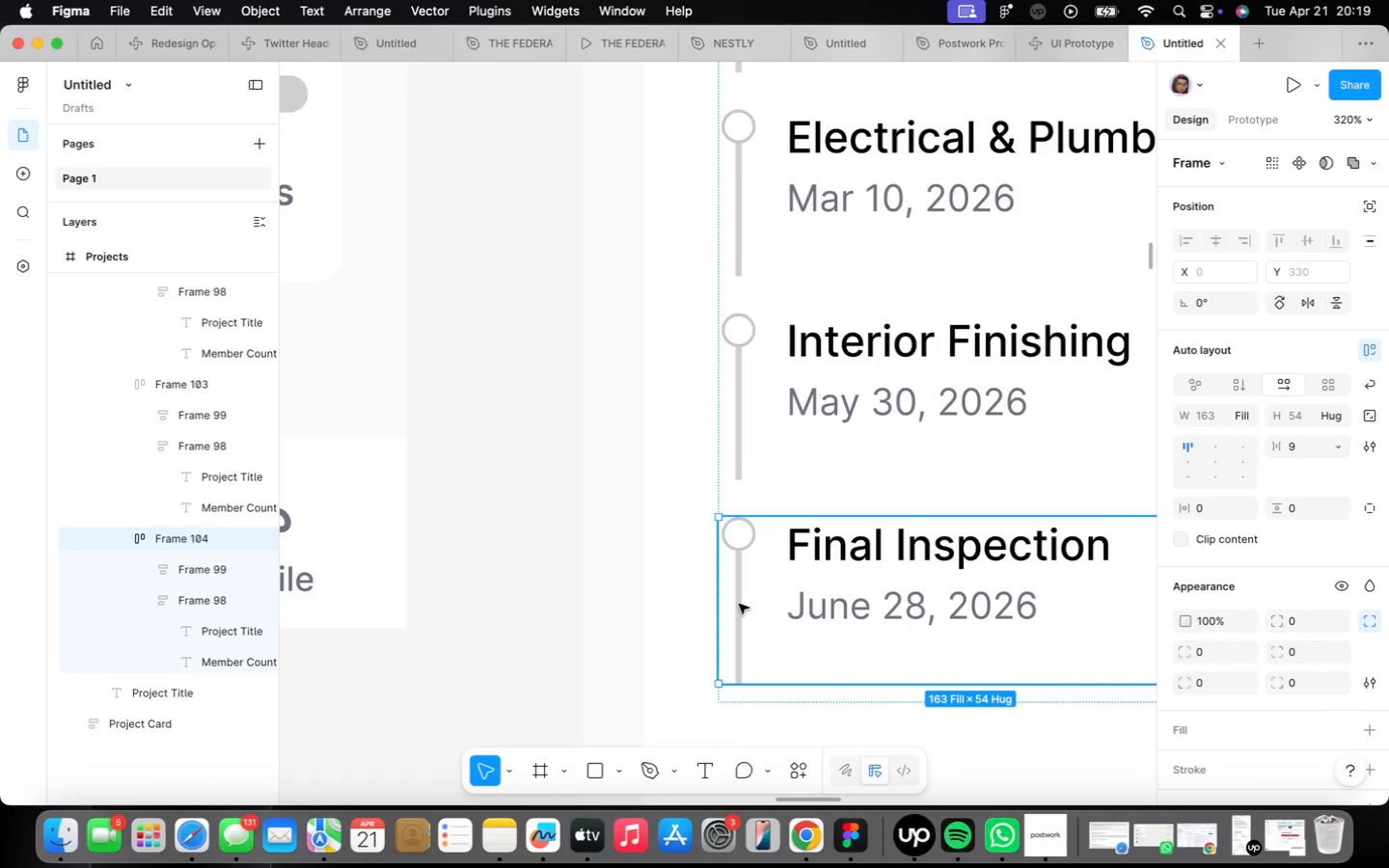 
triple_click([739, 604])
 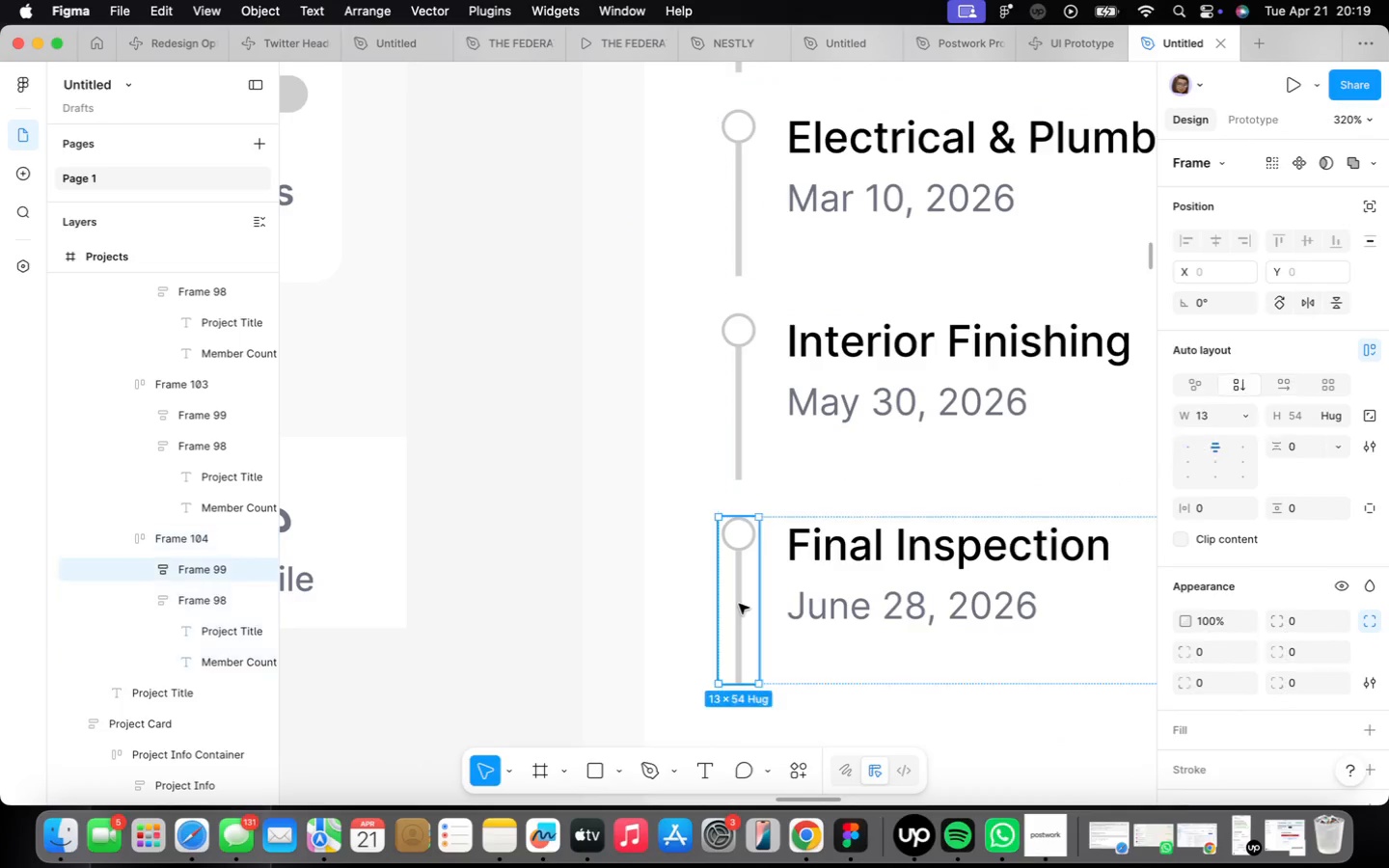 
triple_click([739, 604])
 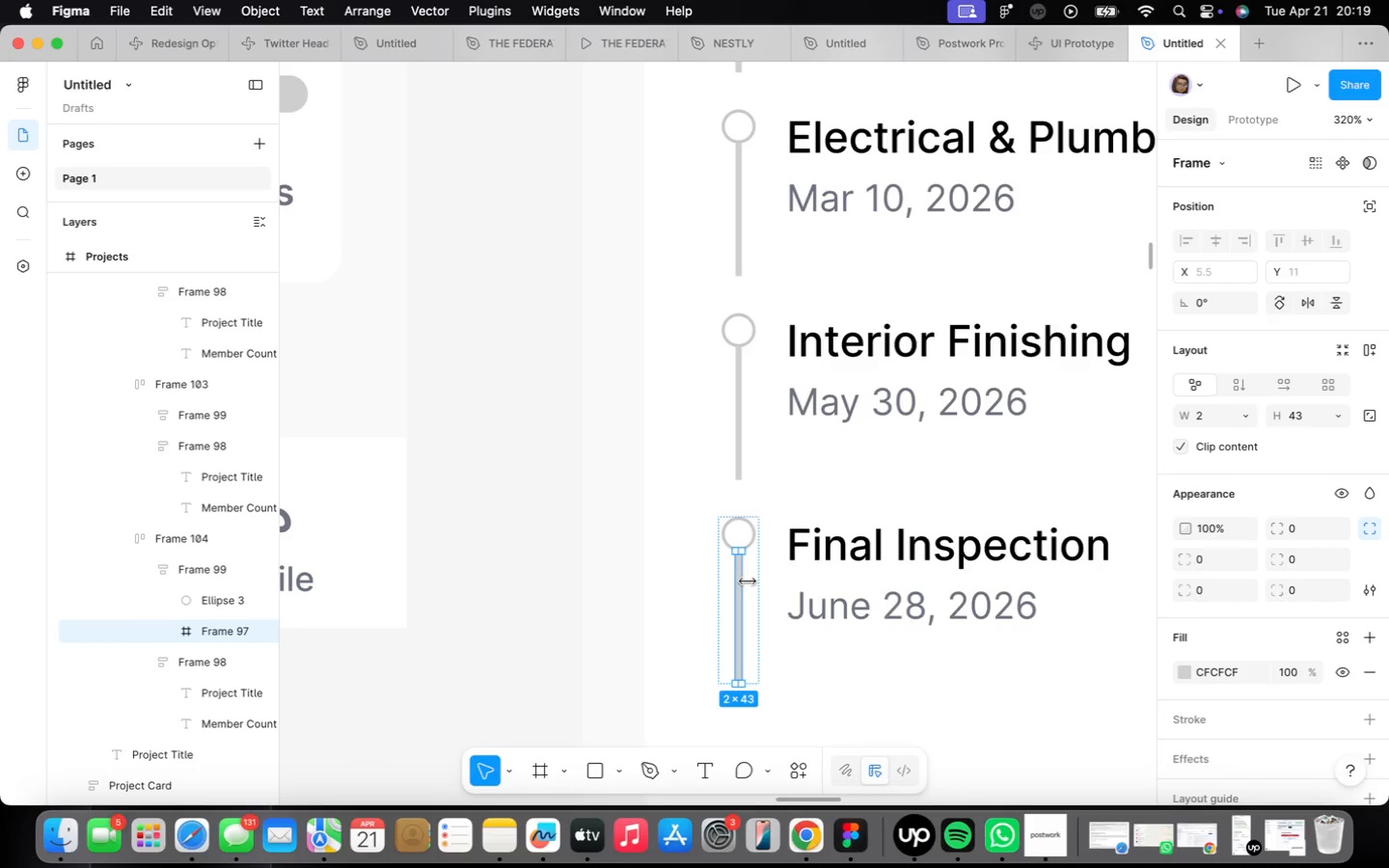 
key(Backspace)
 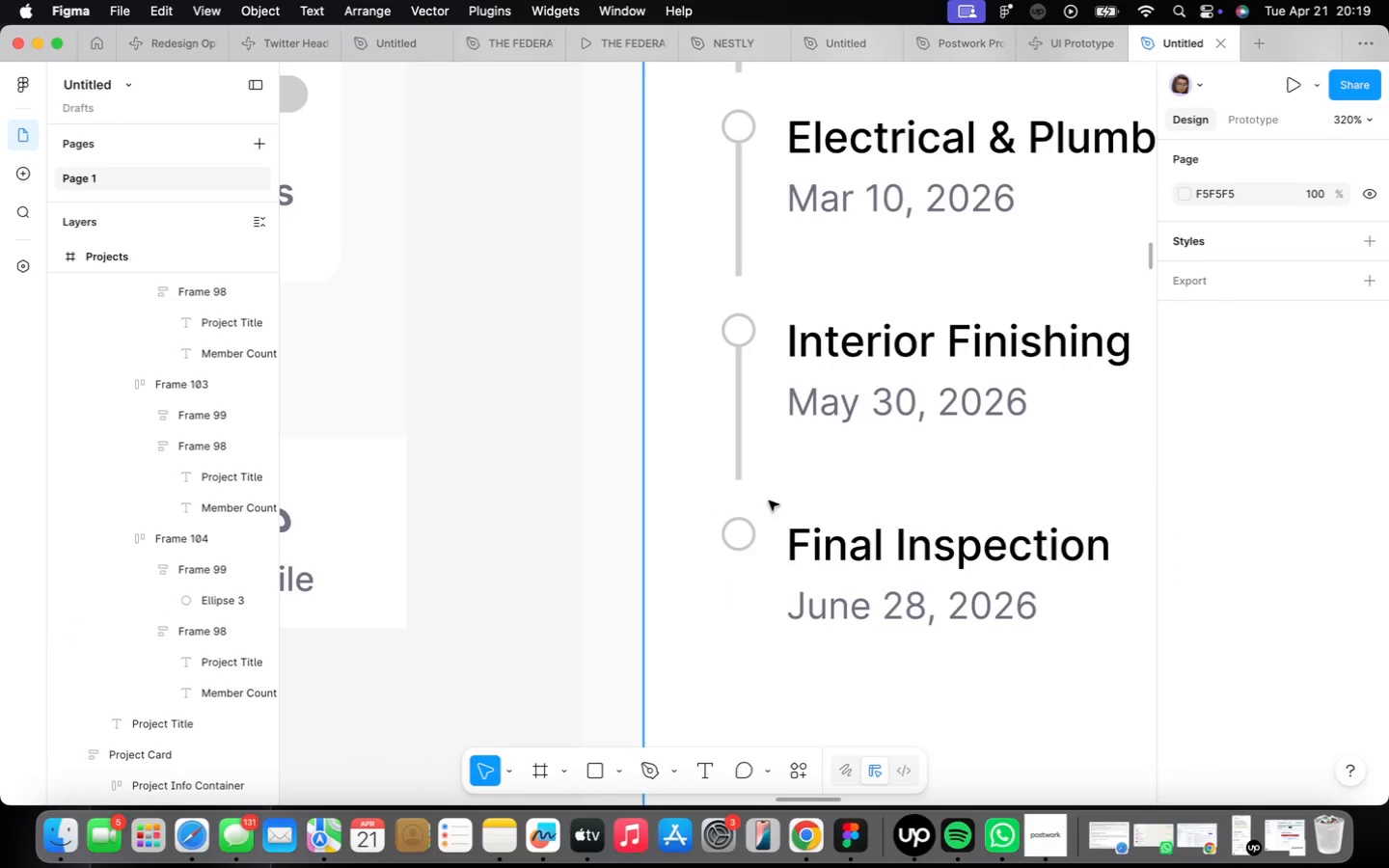 
scroll: coordinate [715, 567], scroll_direction: down, amount: 12.0
 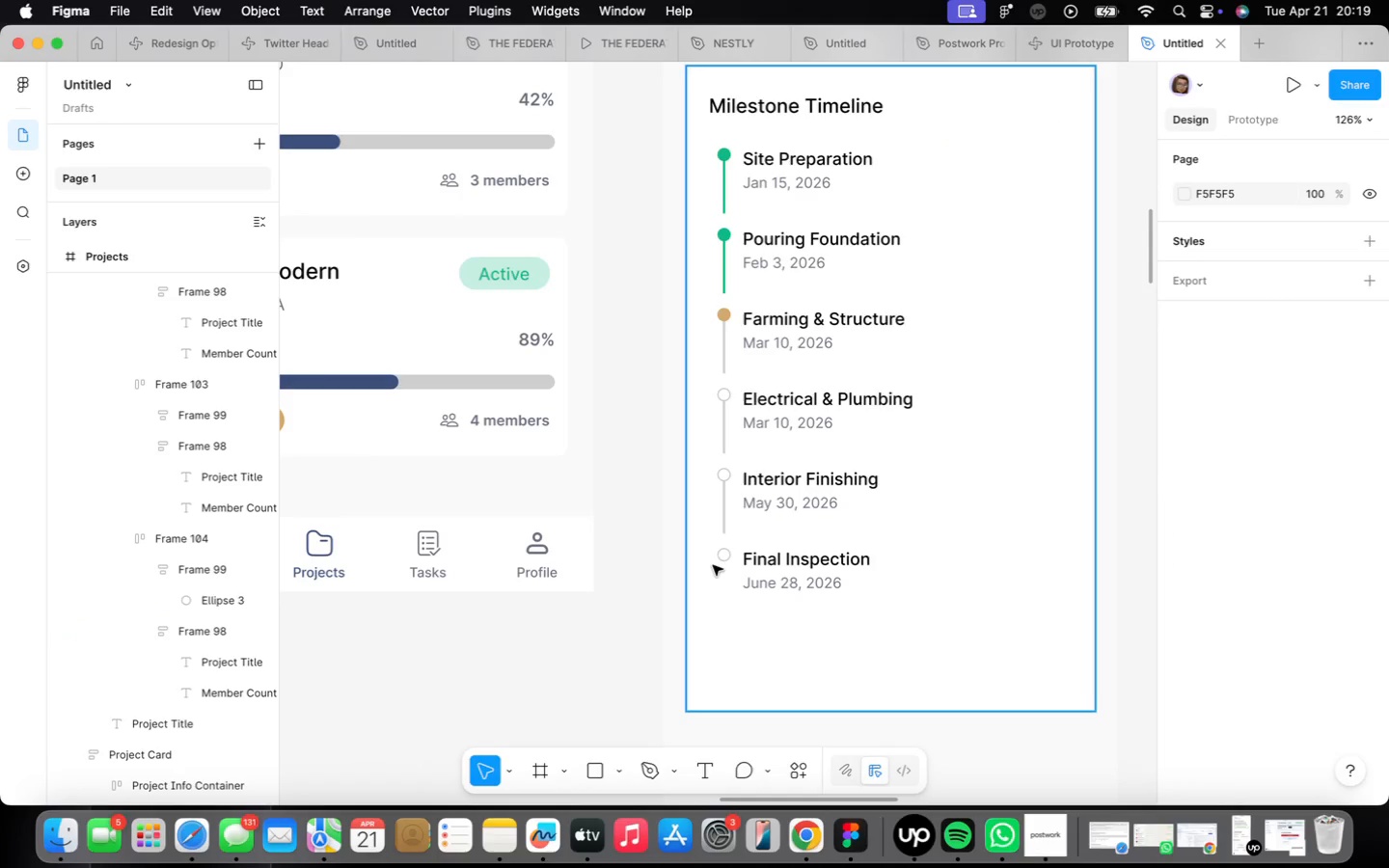 
wait(12.43)
 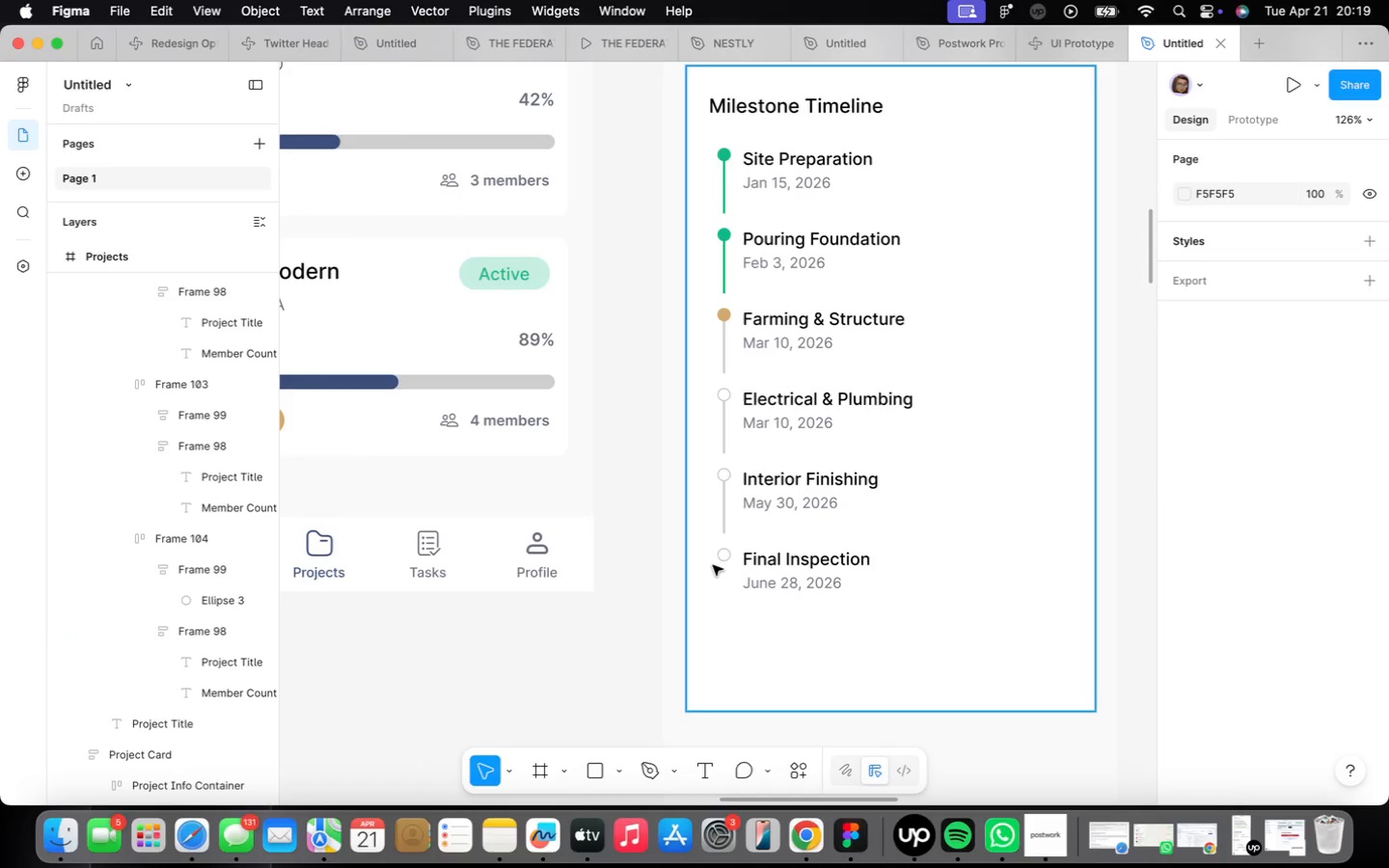 
scroll: coordinate [928, 621], scroll_direction: down, amount: 4.0
 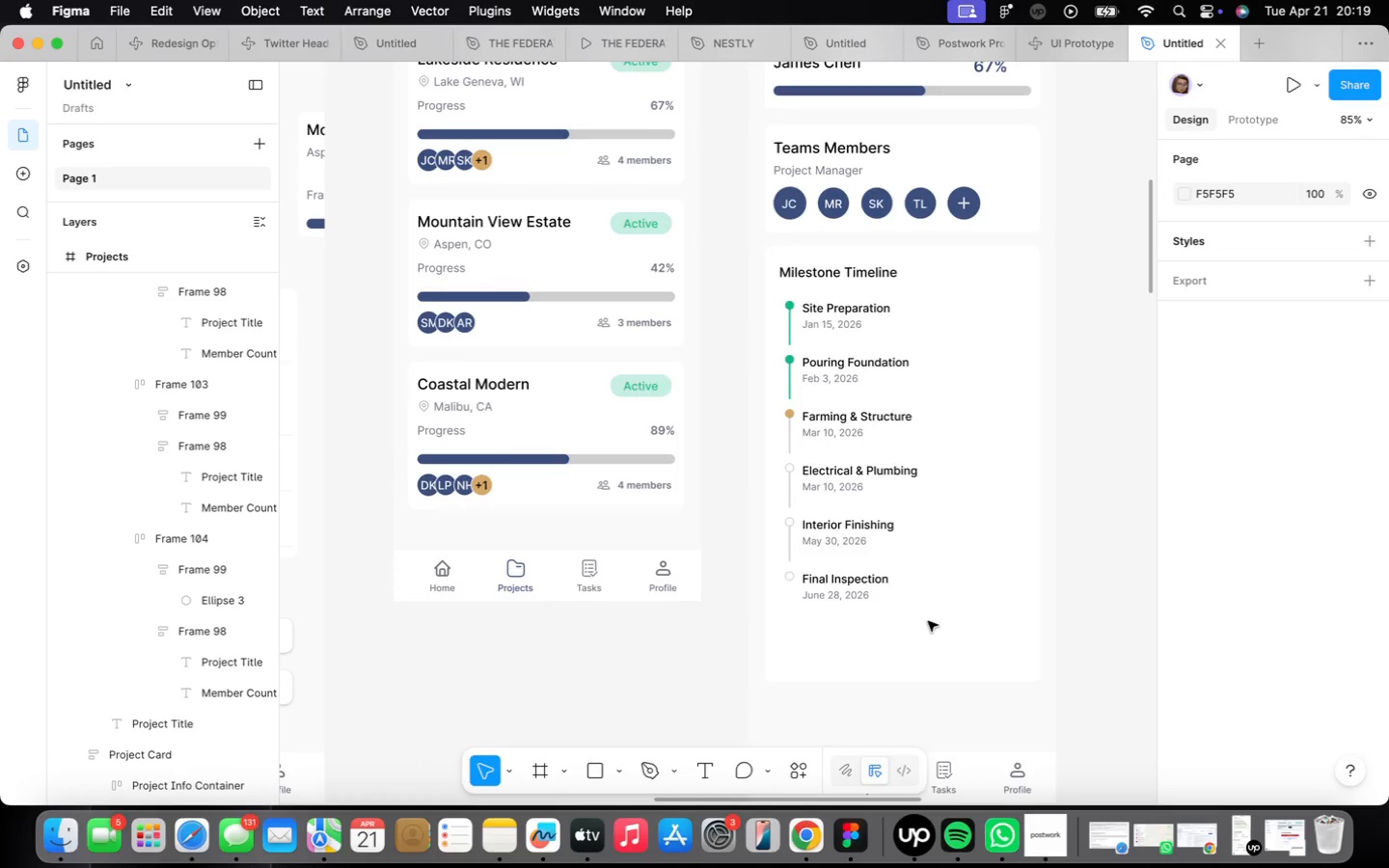 
wait(5.21)
 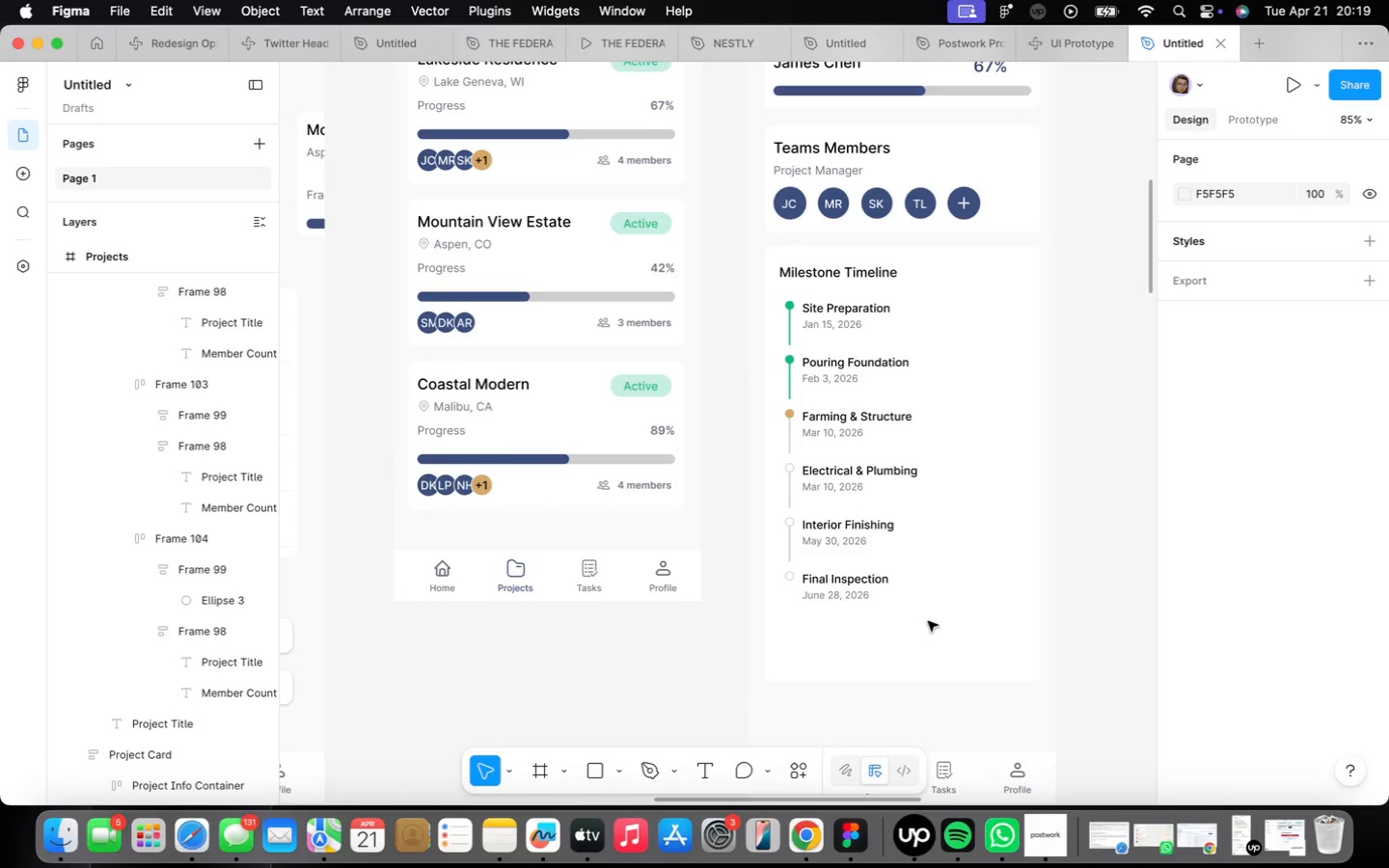 
scroll: coordinate [843, 524], scroll_direction: down, amount: 14.0
 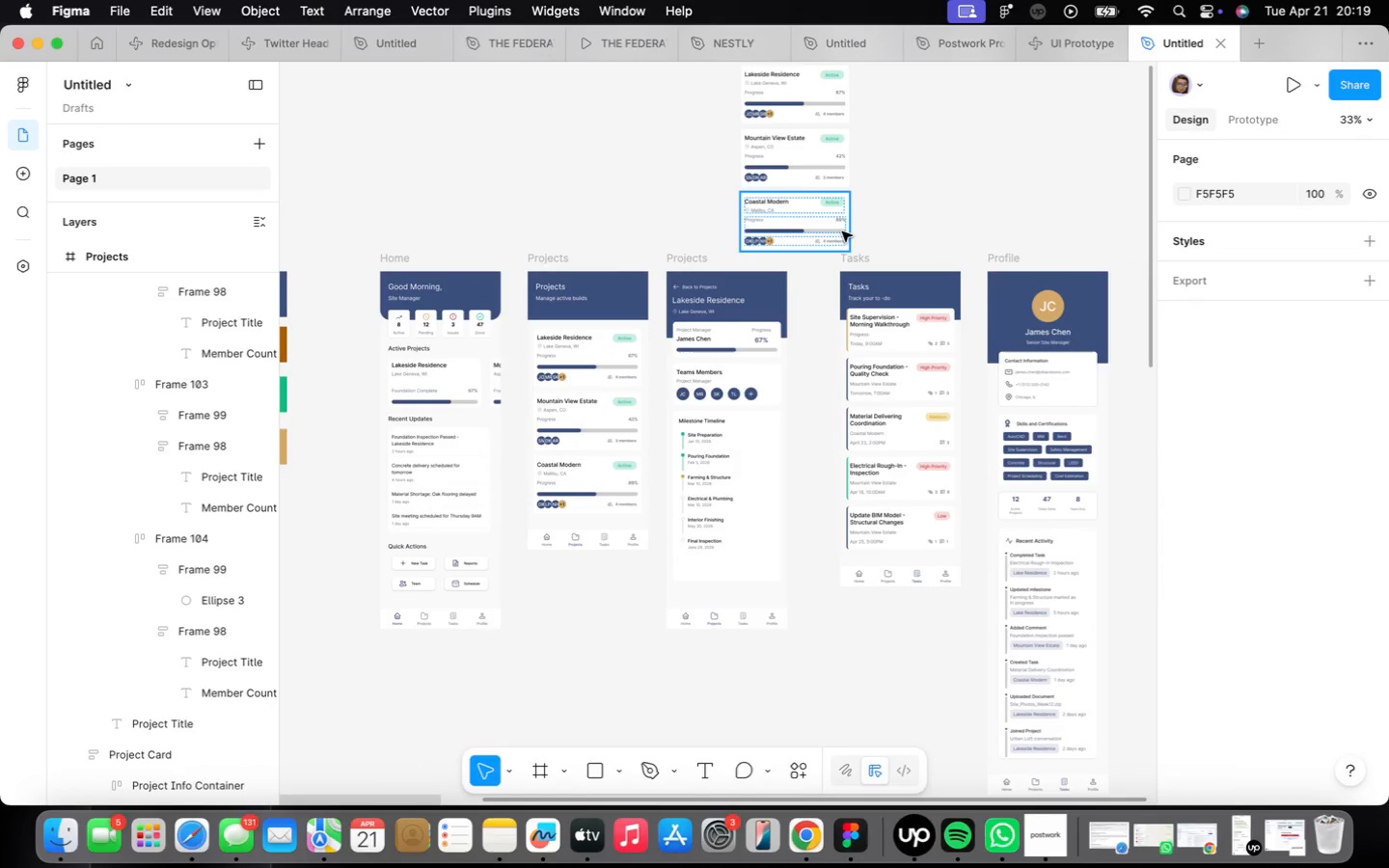 
left_click_drag(start_coordinate=[858, 257], to_coordinate=[825, 259])
 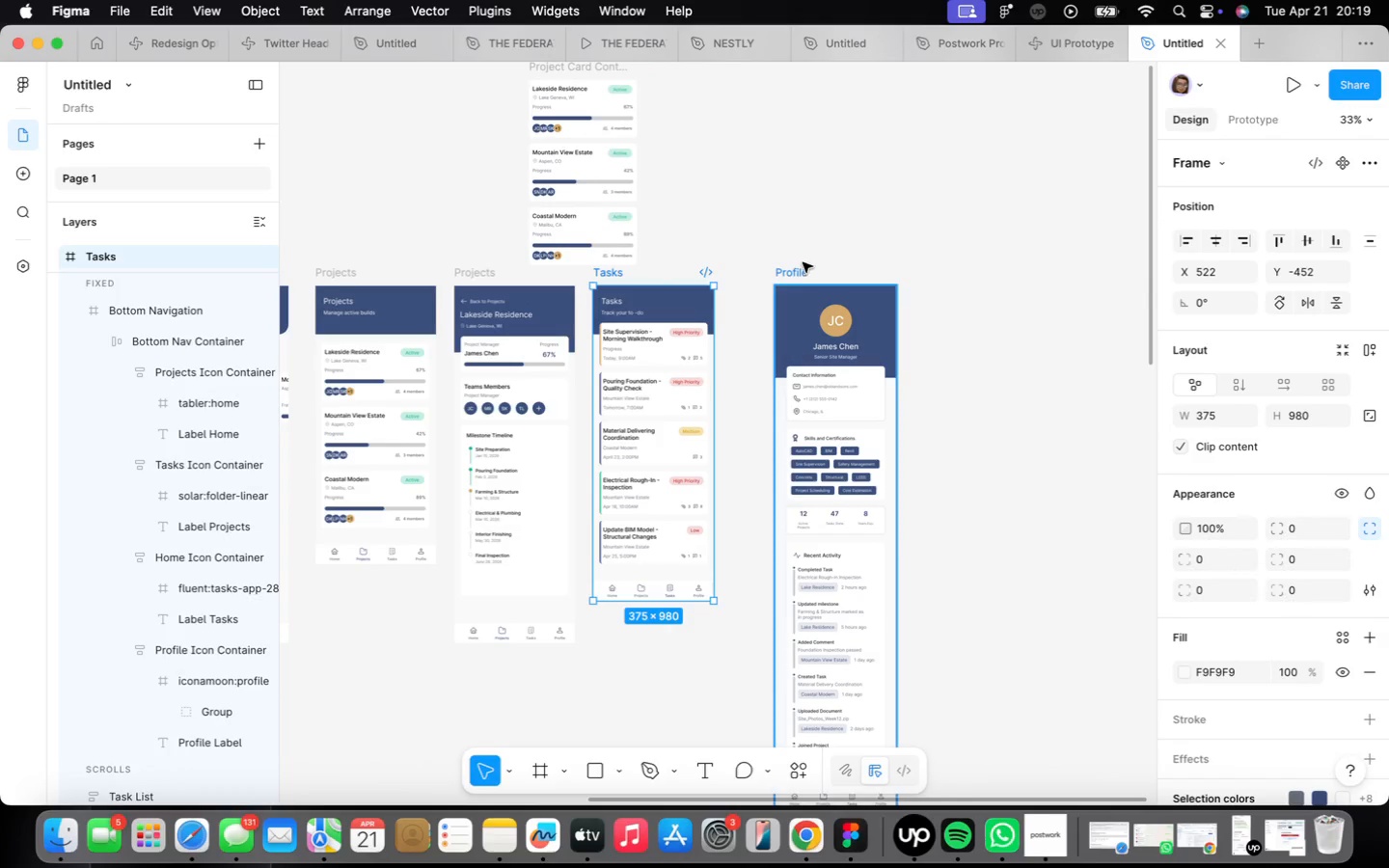 
left_click_drag(start_coordinate=[795, 267], to_coordinate=[942, 268])
 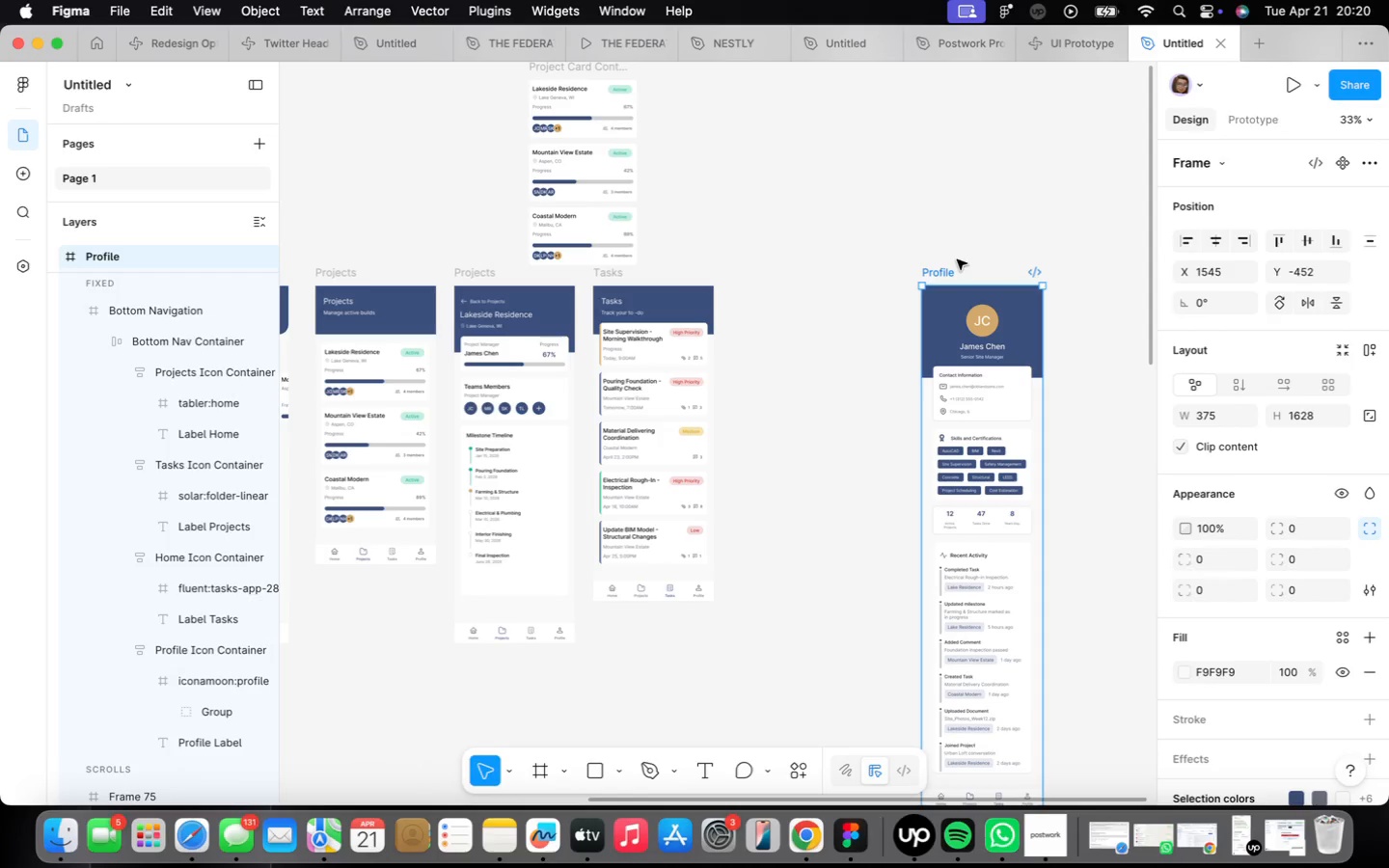 
wait(41.26)
 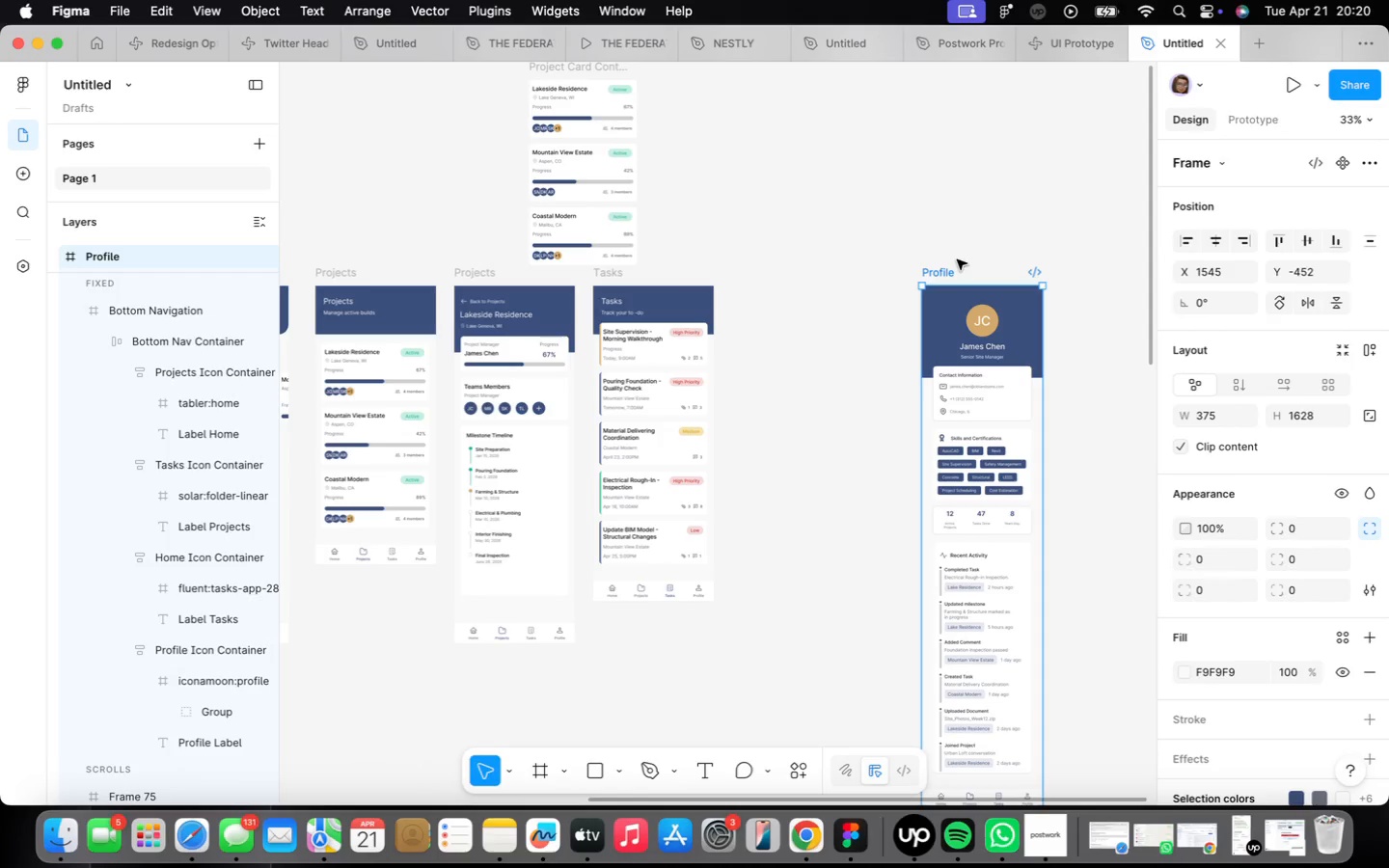 
key(F)
 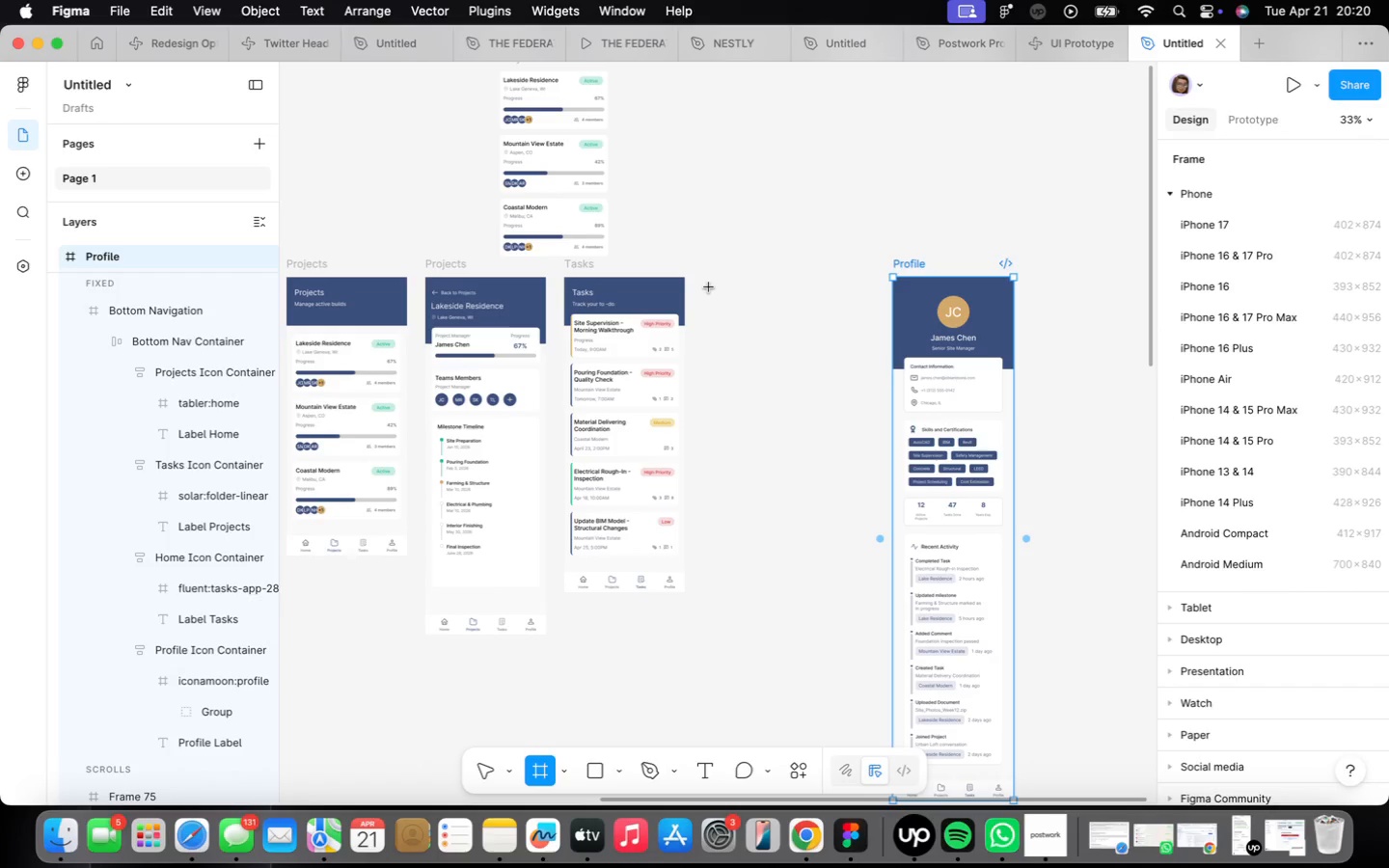 
left_click_drag(start_coordinate=[706, 285], to_coordinate=[858, 589])
 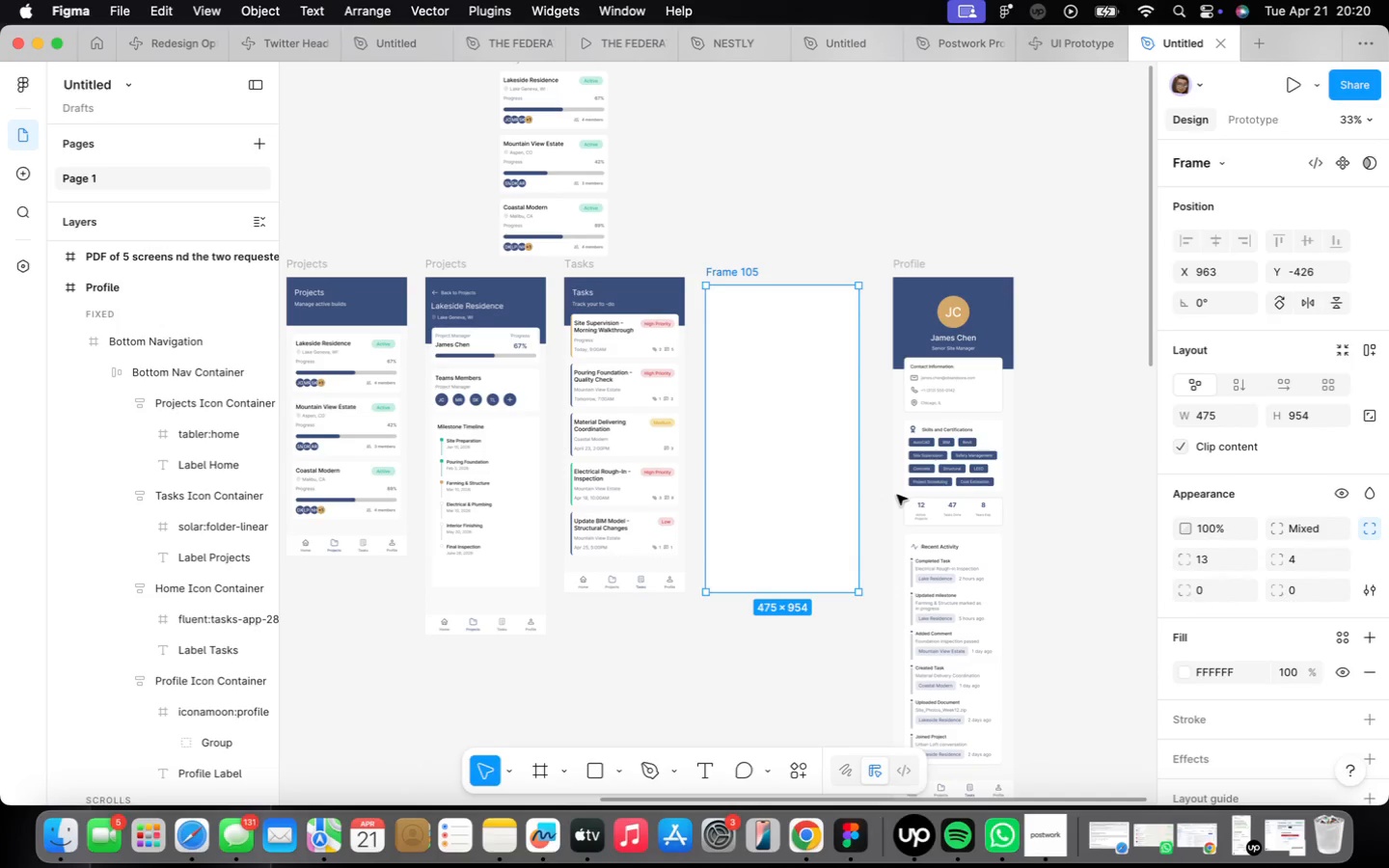 
wait(30.36)
 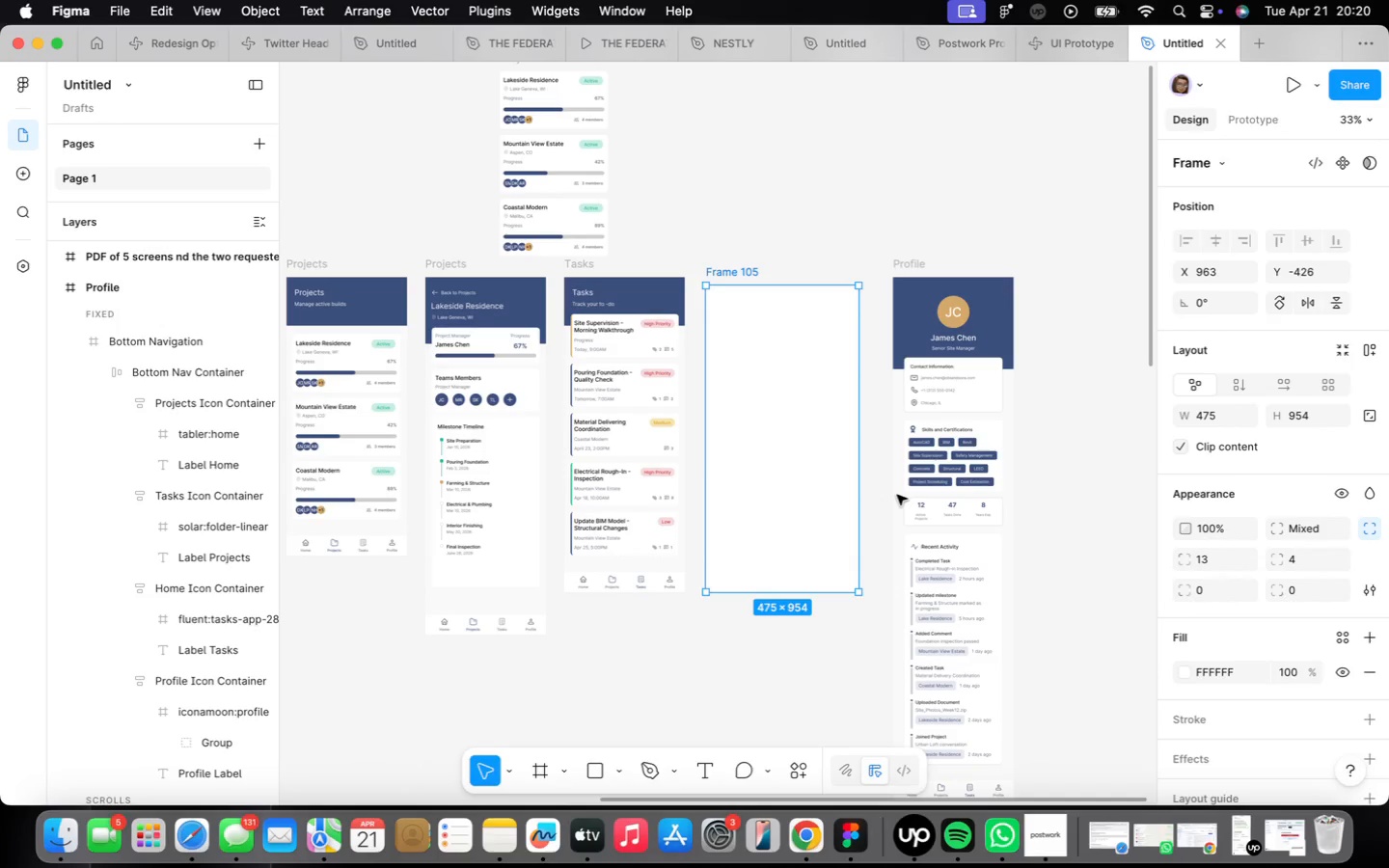 
scroll: coordinate [822, 655], scroll_direction: down, amount: 2.0
 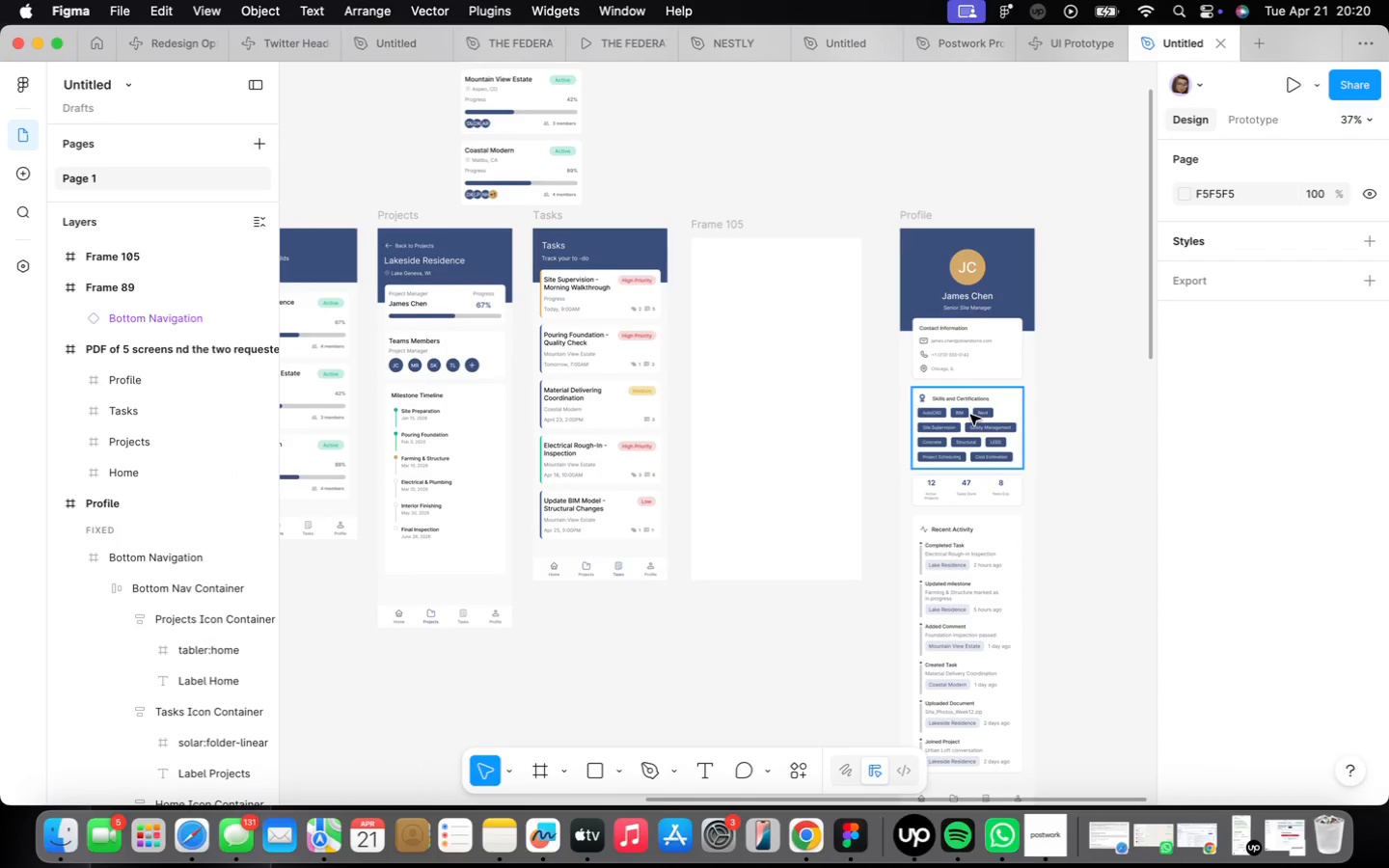 
left_click([802, 406])
 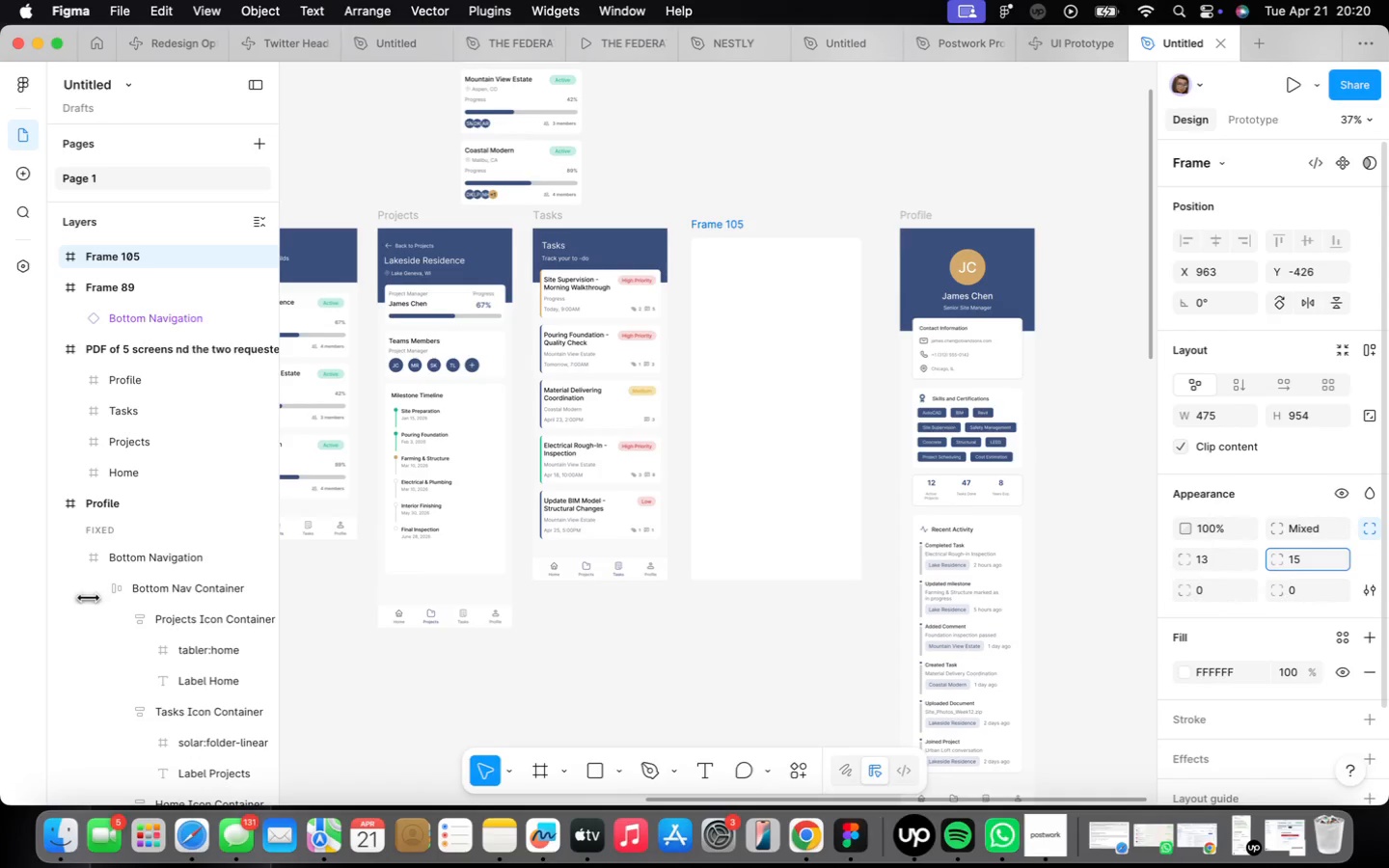 
wait(6.06)
 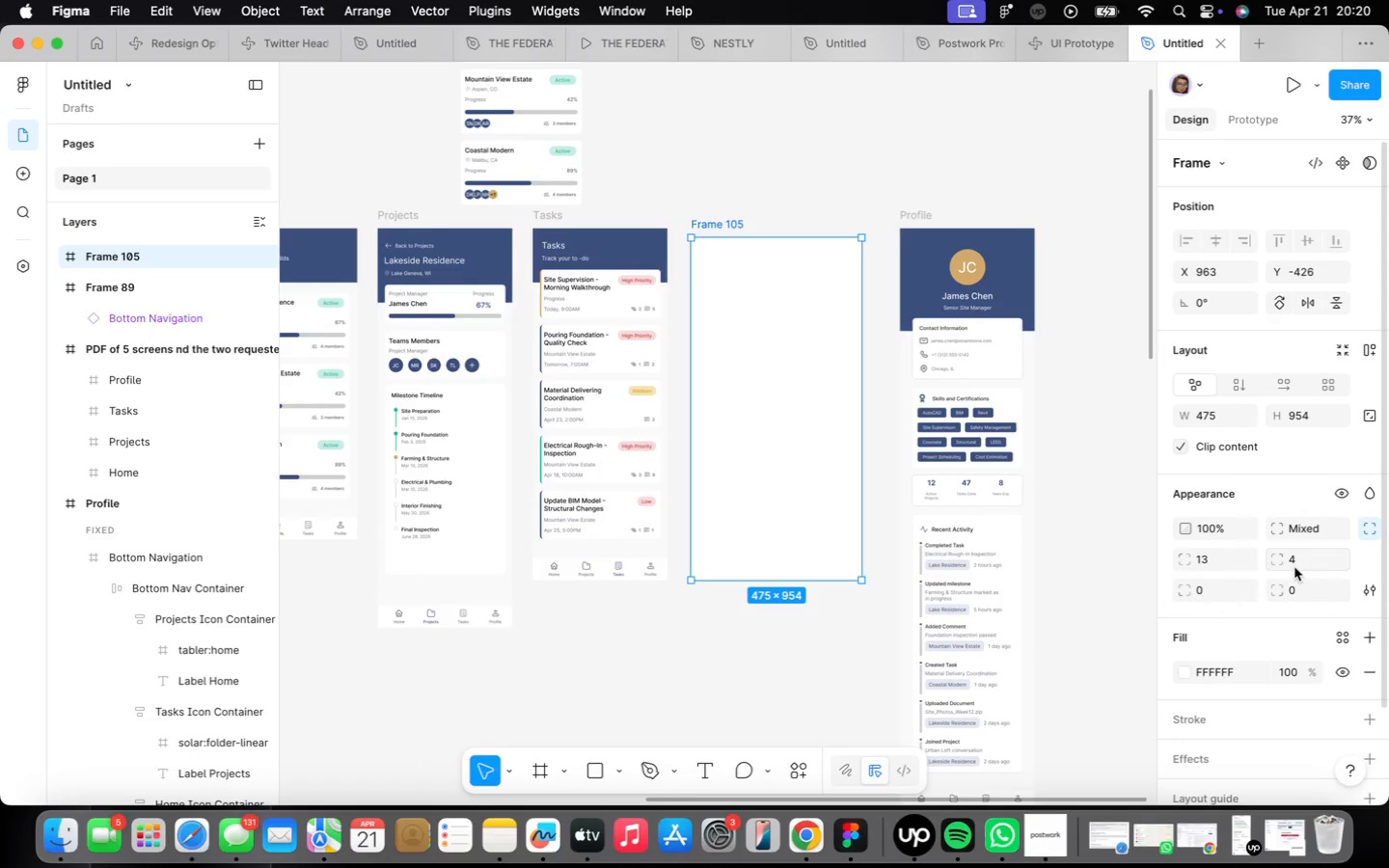 
scroll: coordinate [642, 265], scroll_direction: up, amount: 4.0
 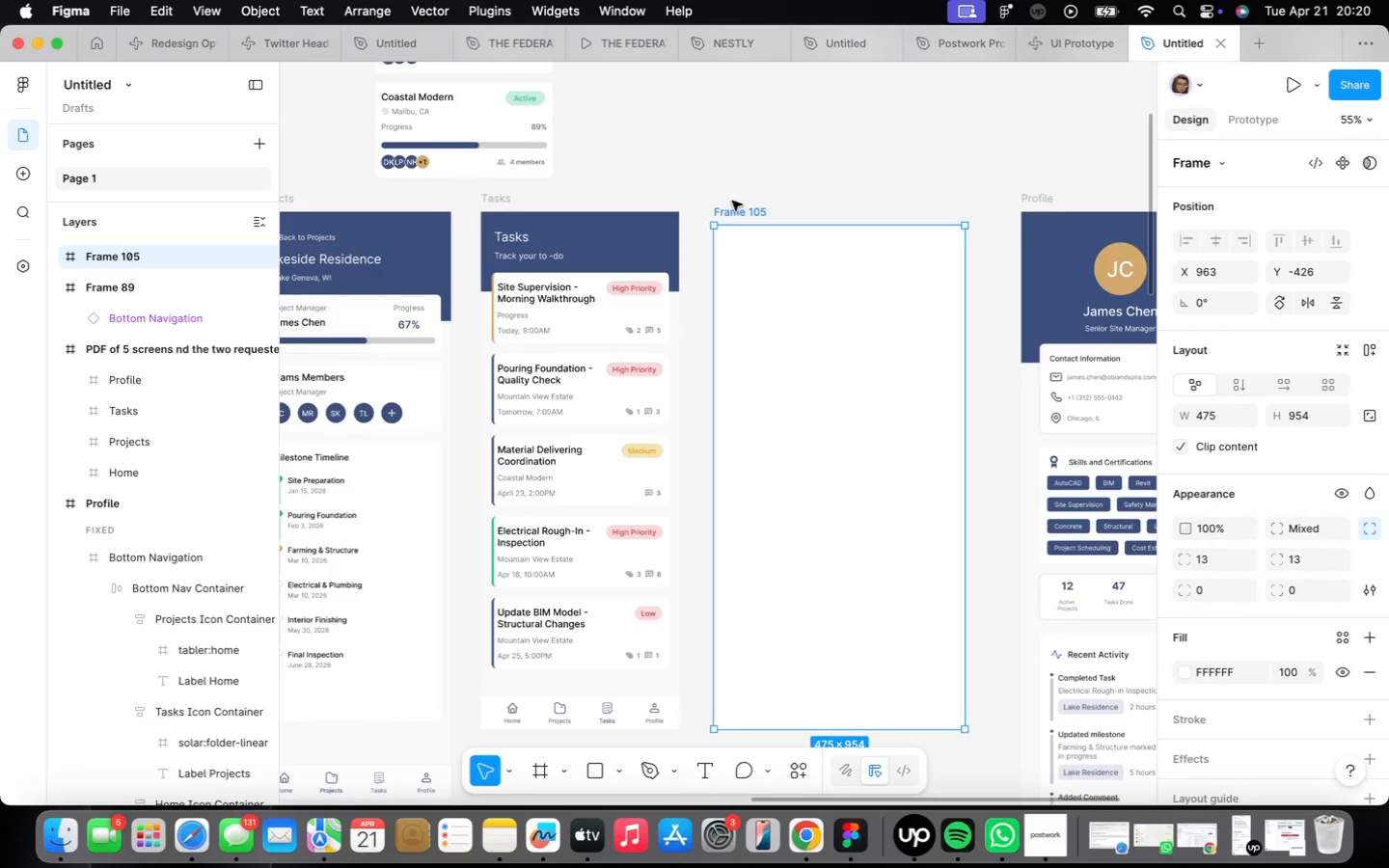 
left_click([732, 197])
 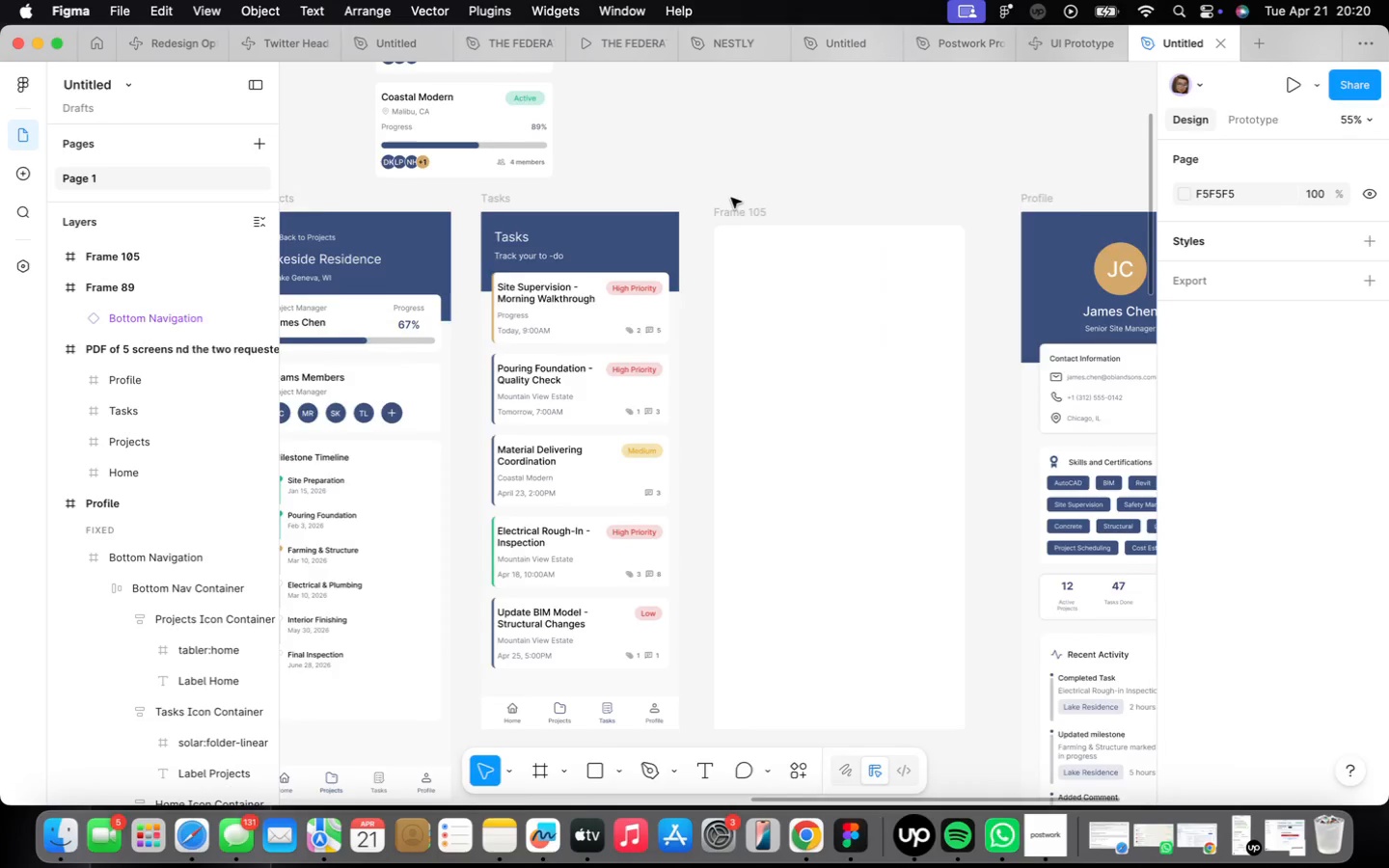 
scroll: coordinate [728, 205], scroll_direction: up, amount: 2.0
 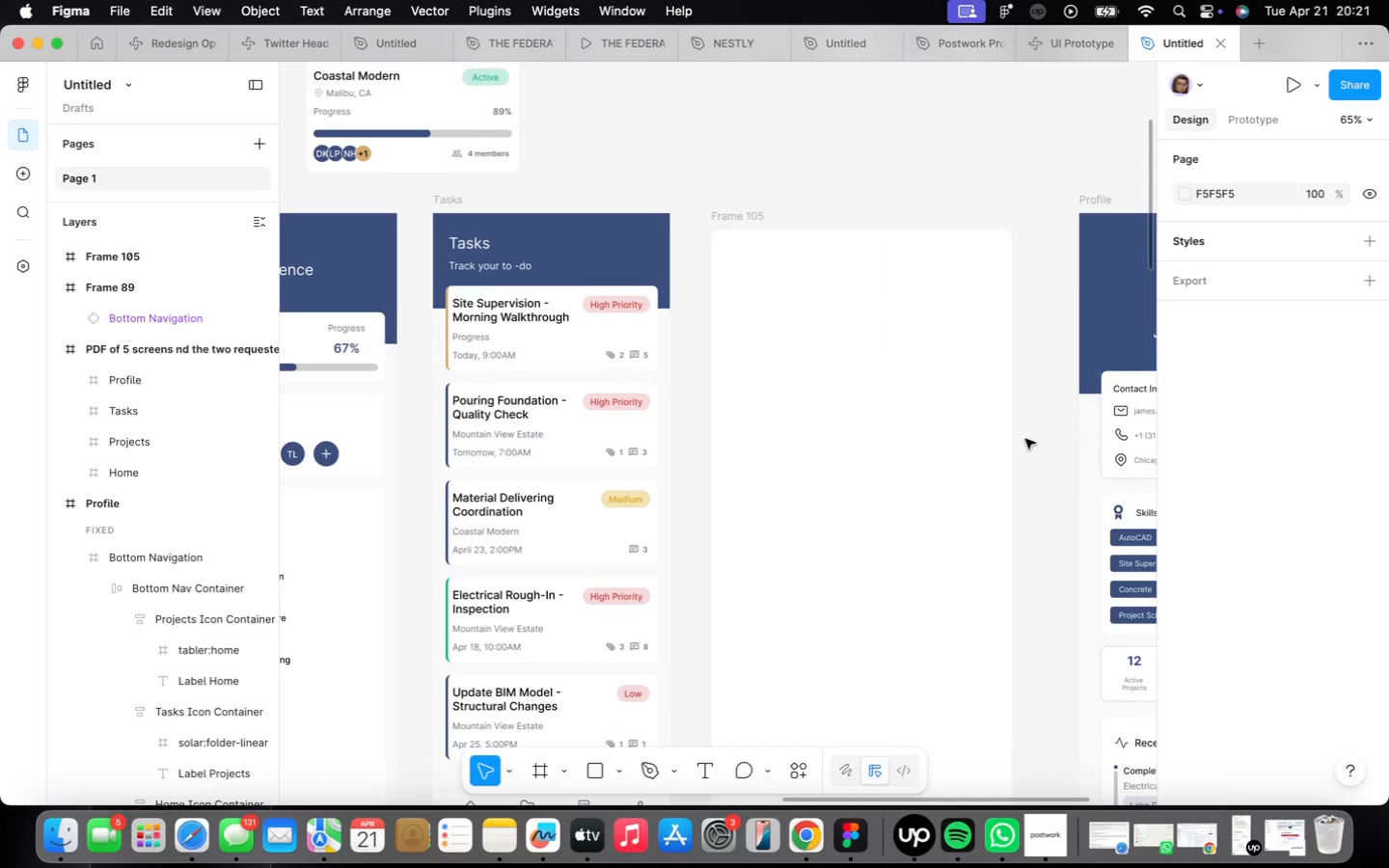 
left_click([815, 321])
 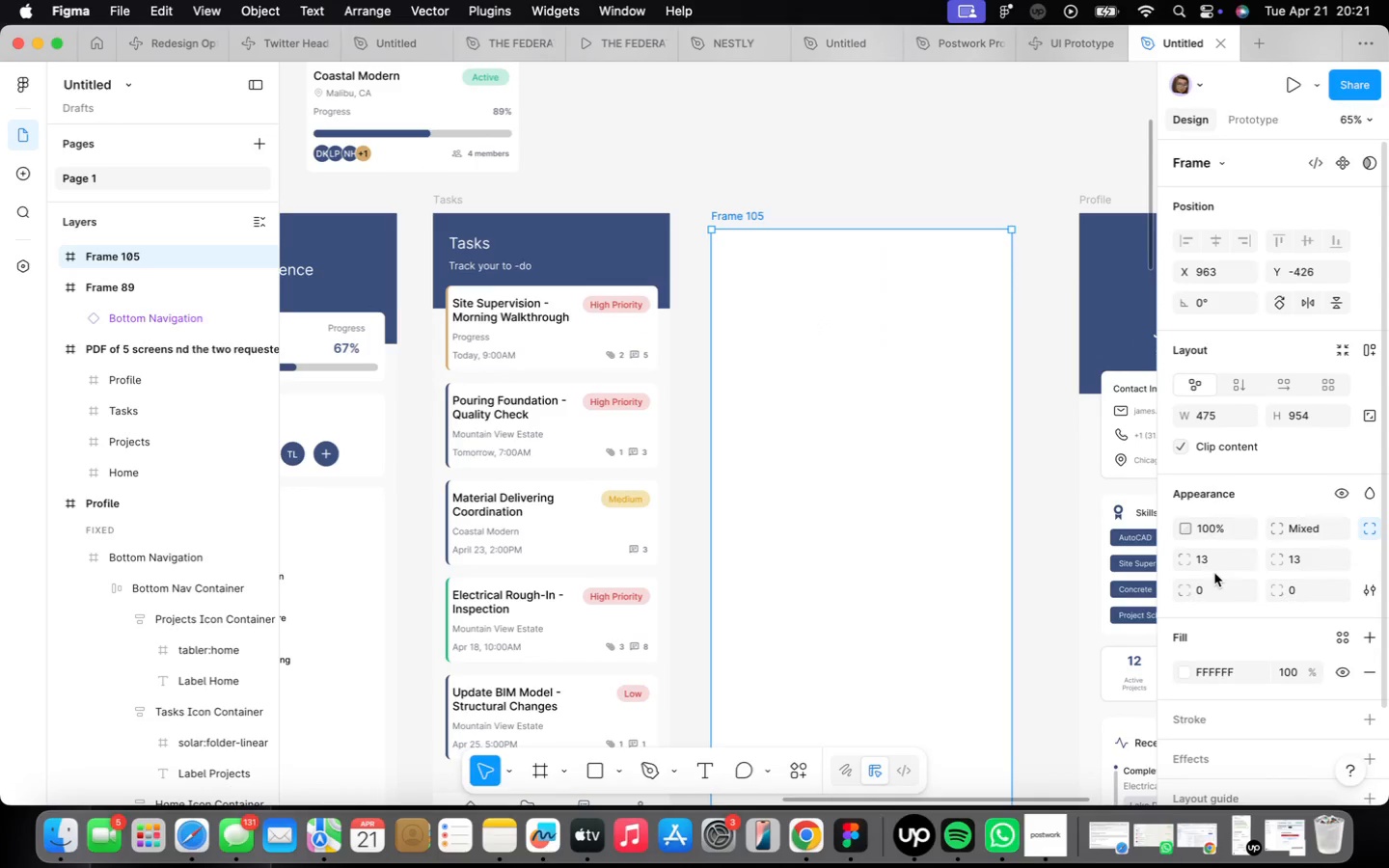 
left_click([1212, 551])
 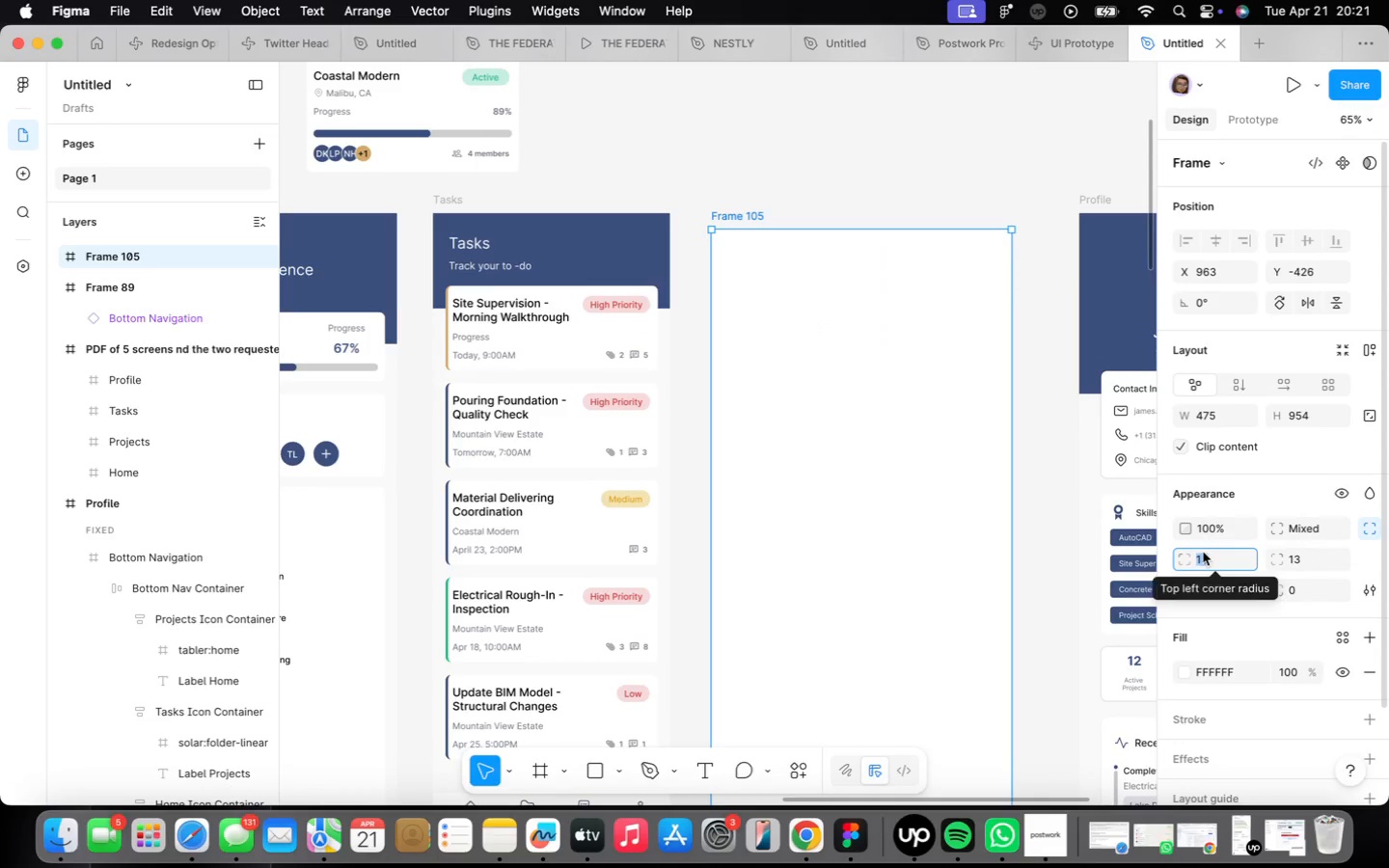 
type(16)
 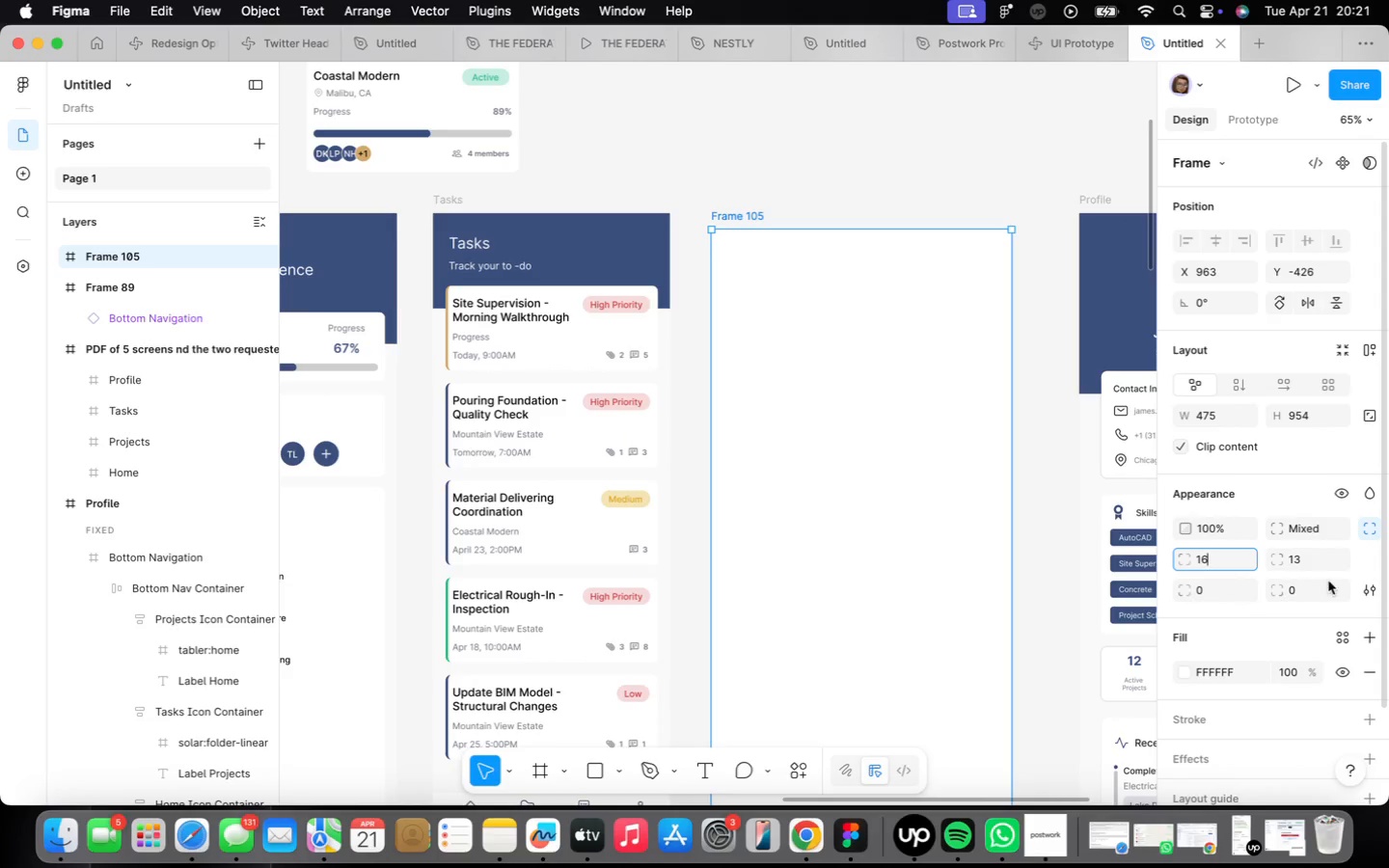 
left_click([1298, 548])
 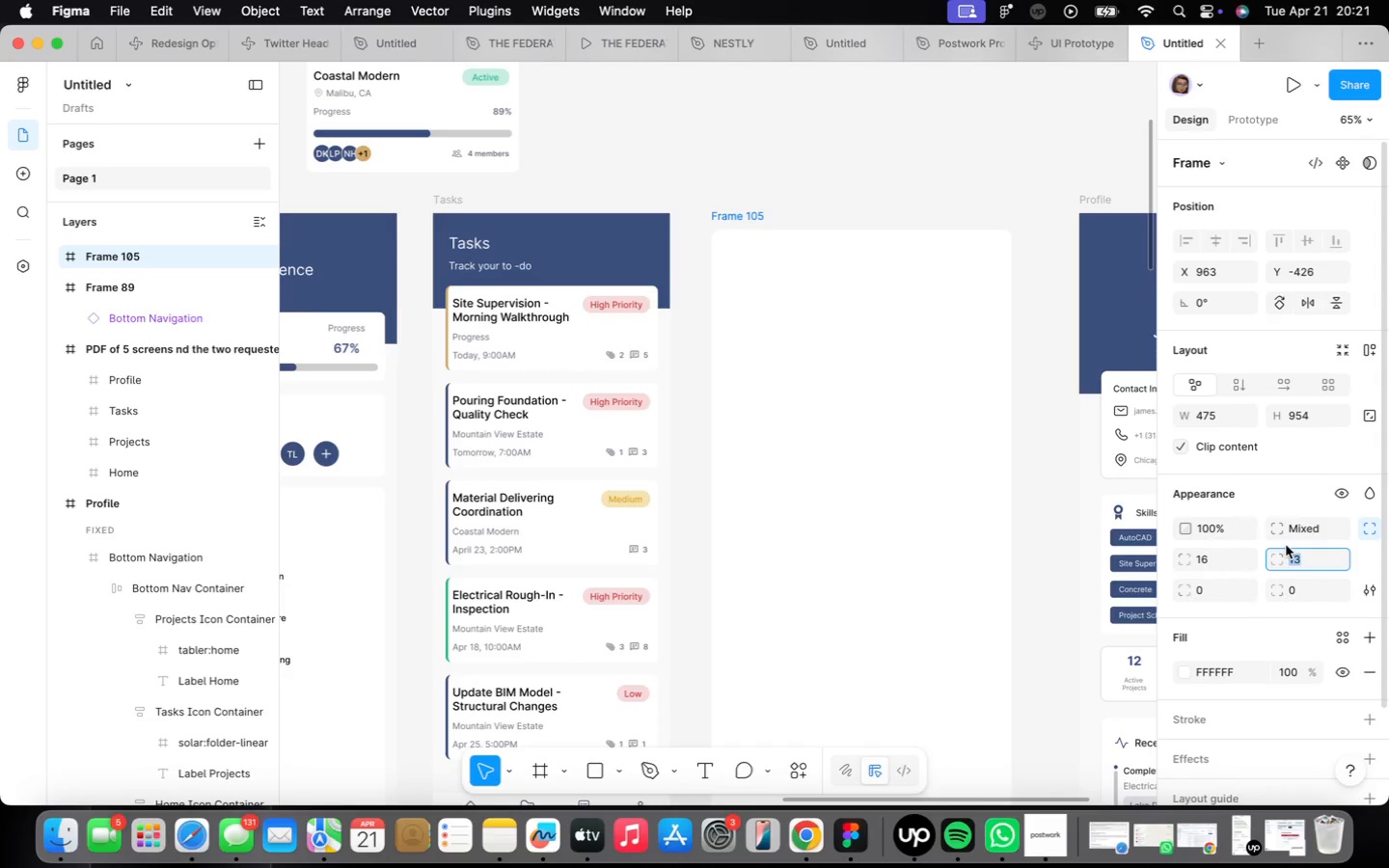 
type(16)
 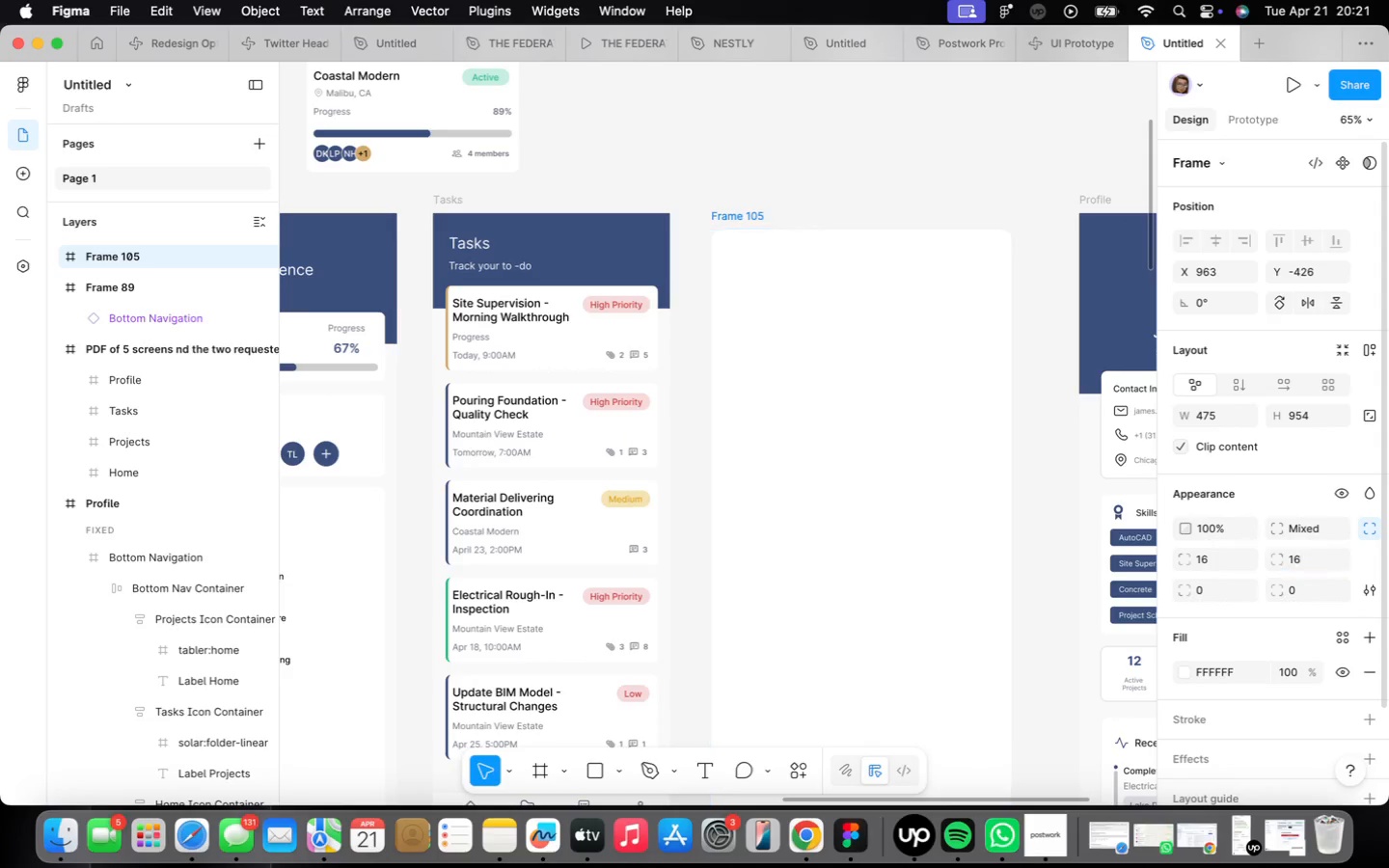 
key(Enter)
 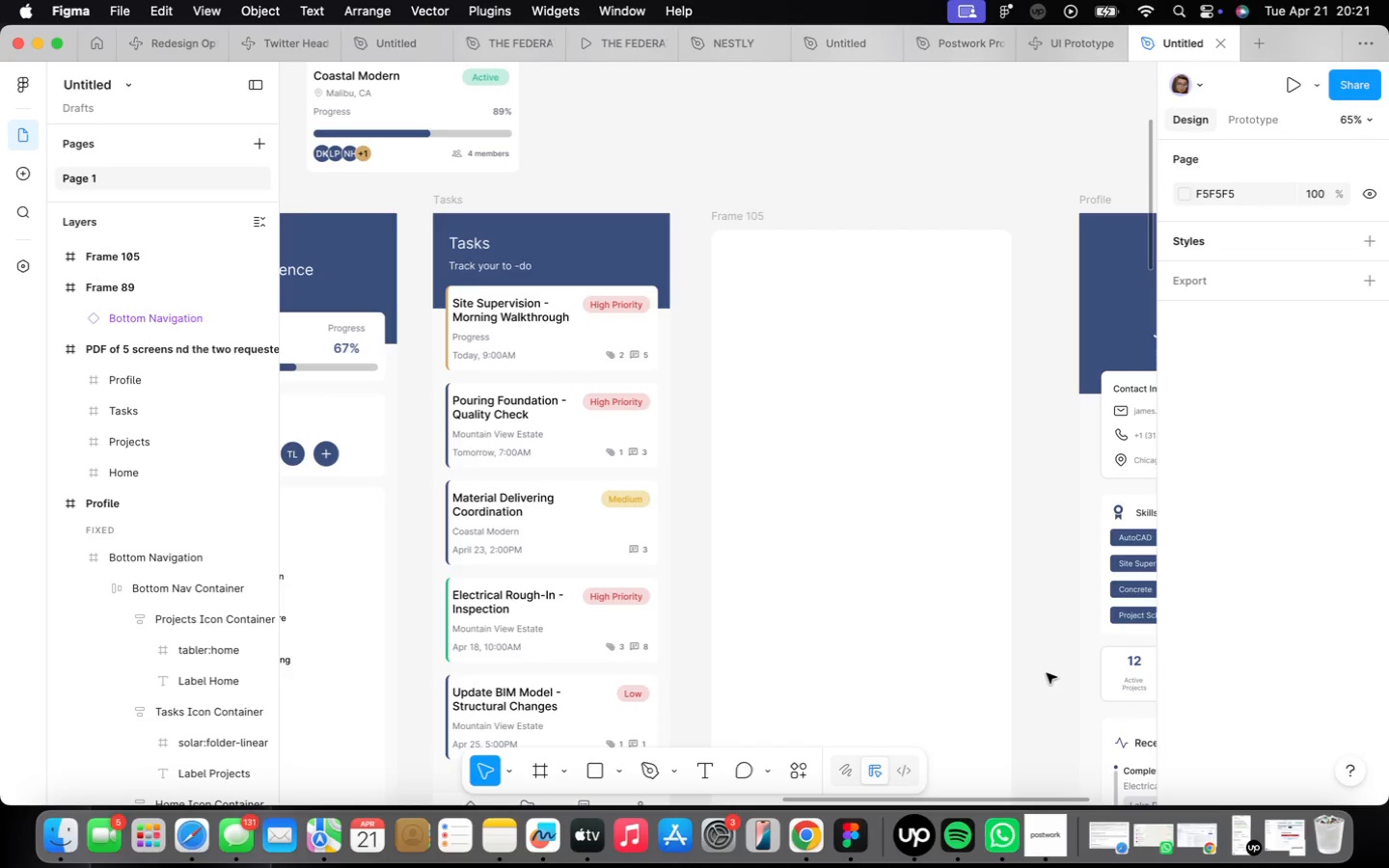 
wait(44.8)
 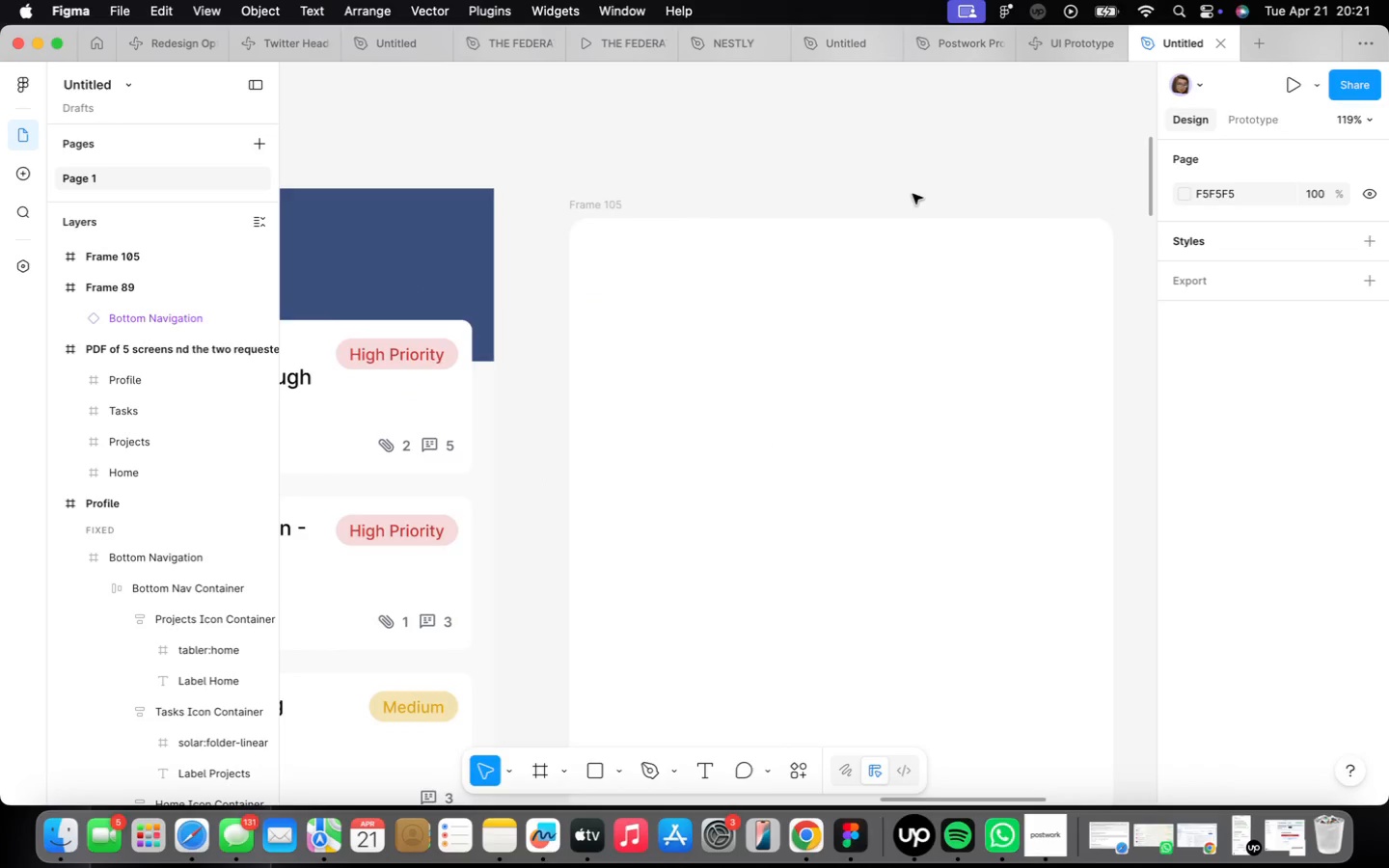 
left_click([910, 184])
 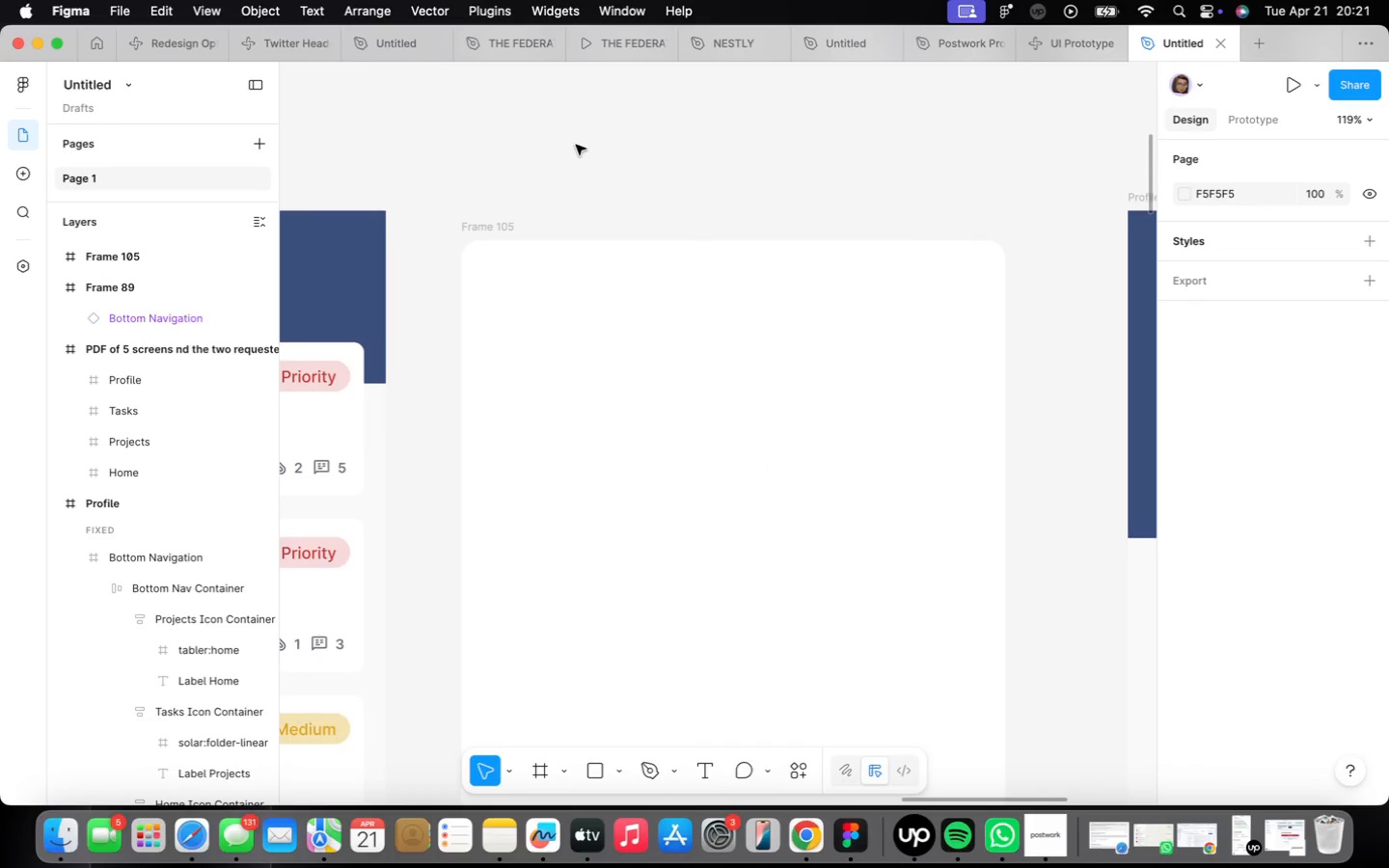 
scroll: coordinate [885, 243], scroll_direction: up, amount: 5.0
 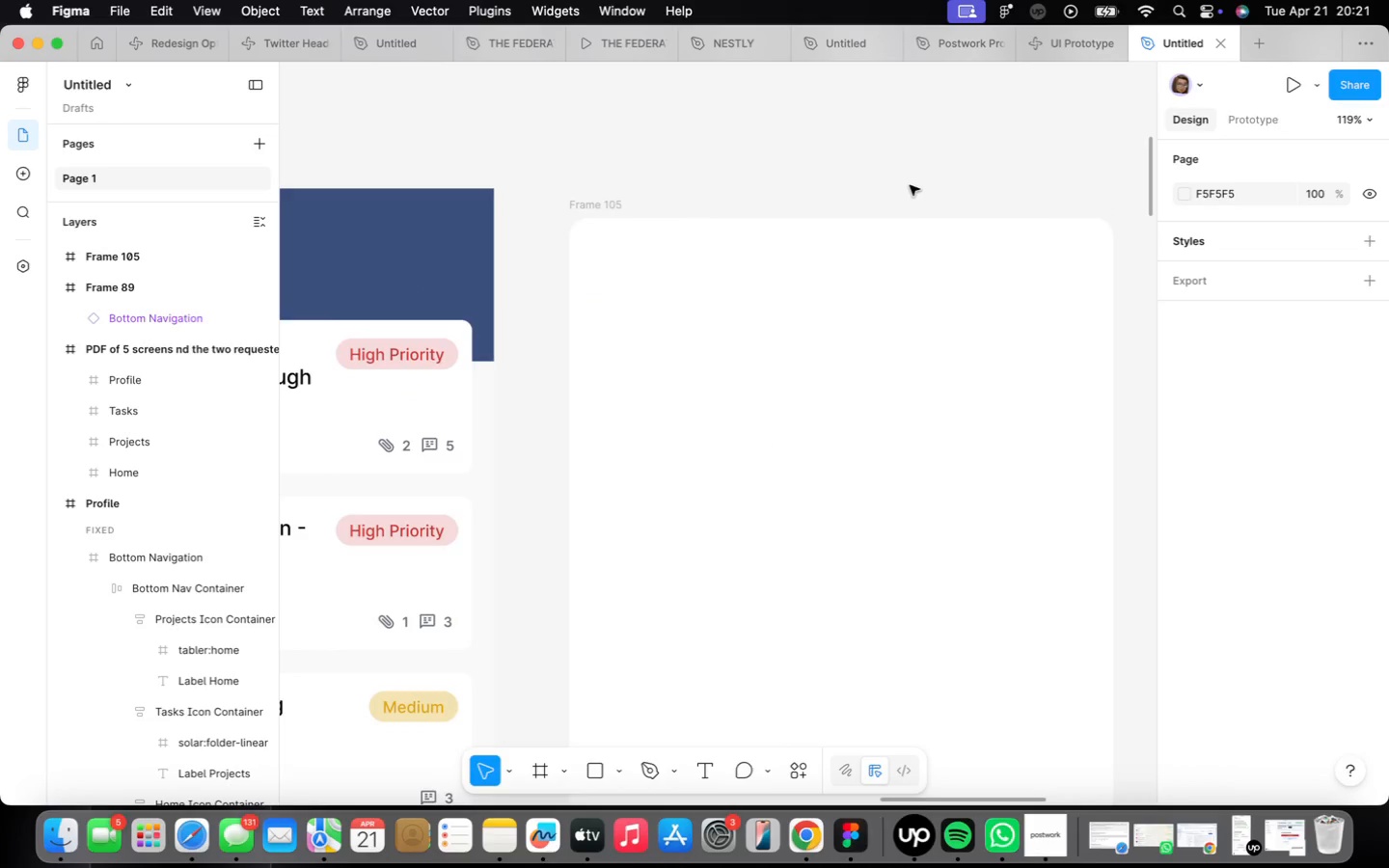 
key(Semicolon)
 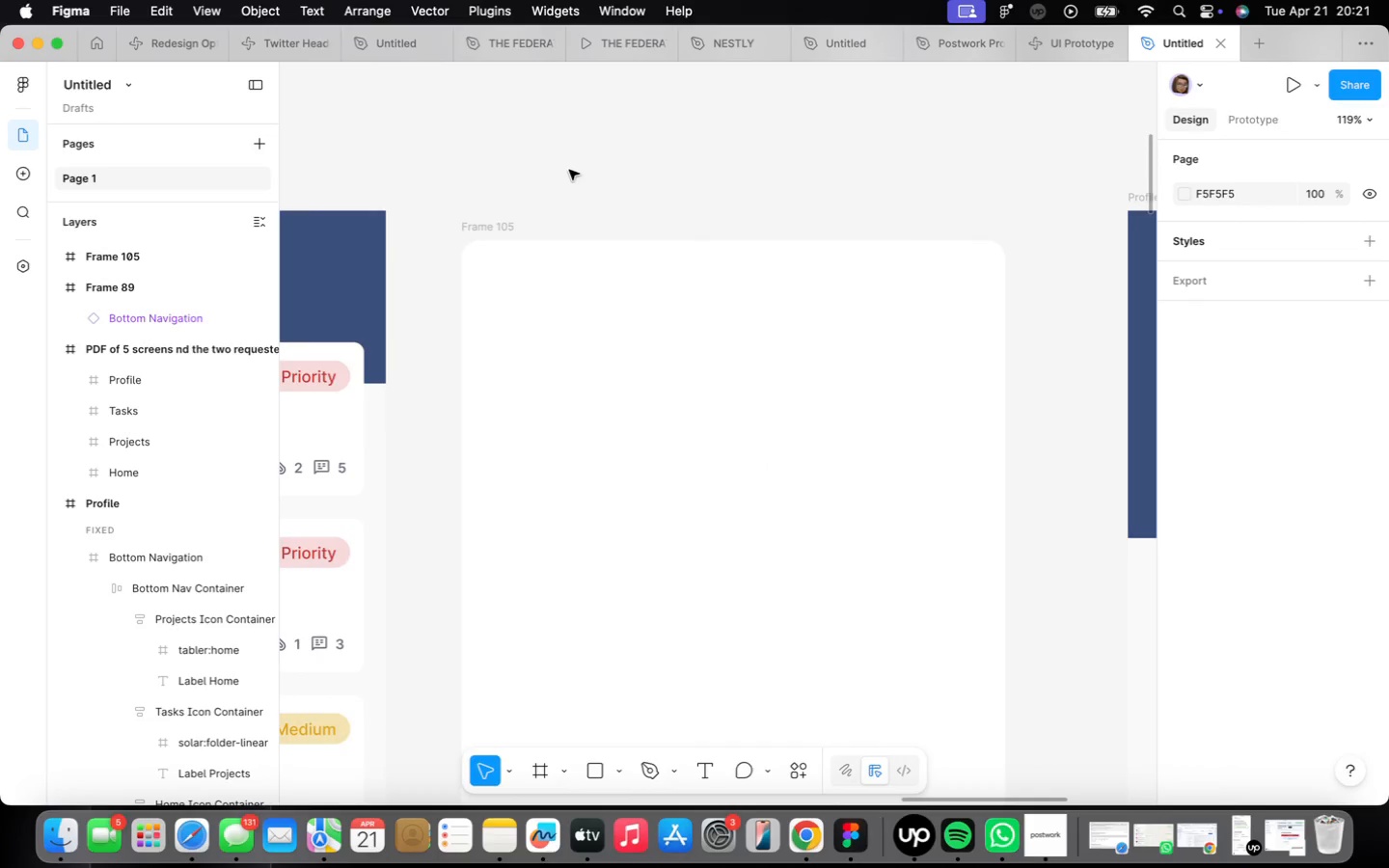 
key(L)
 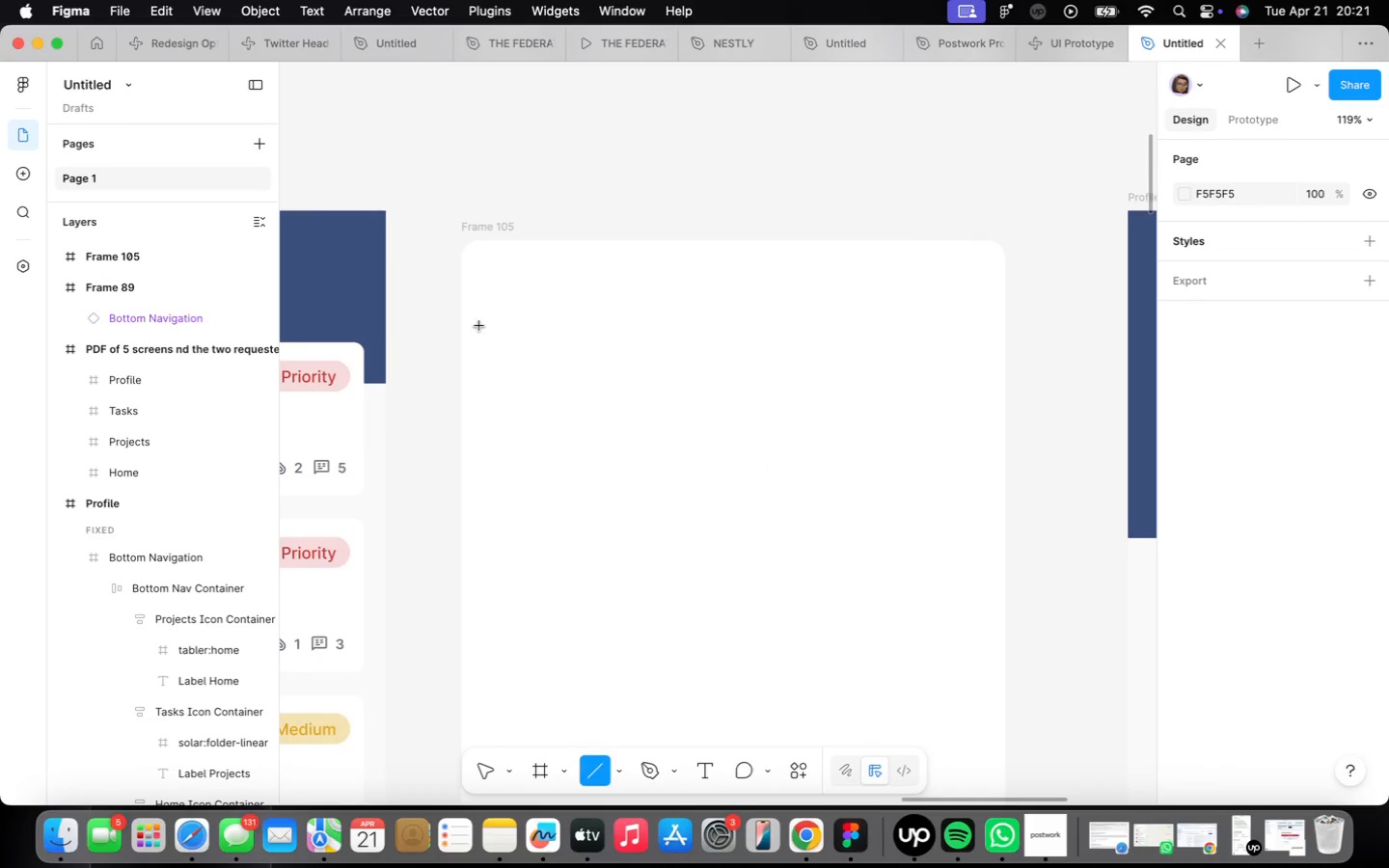 
hold_key(key=ShiftLeft, duration=2.16)
left_click_drag(start_coordinate=[466, 315], to_coordinate=[1006, 304])
 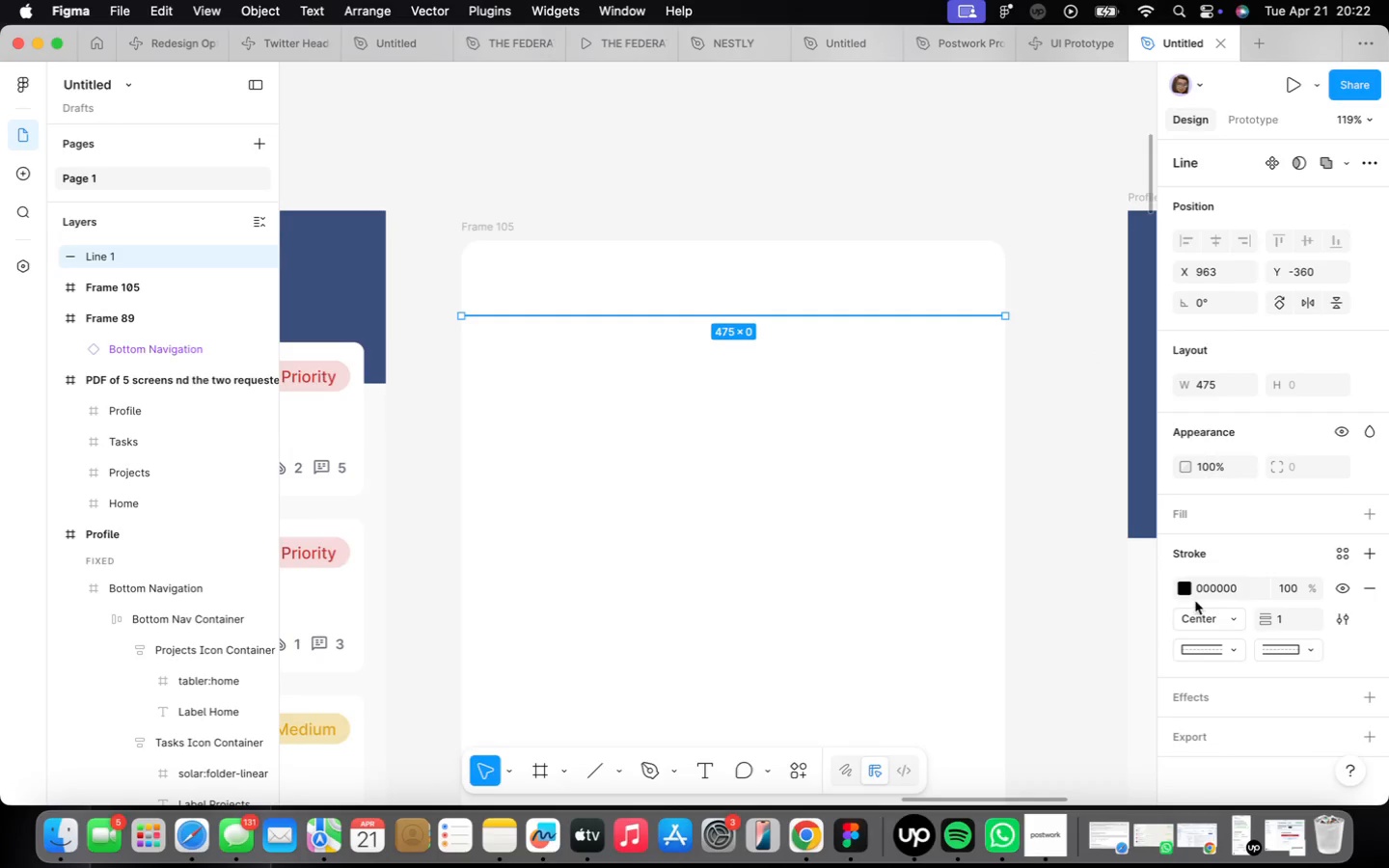 
left_click([1180, 587])
 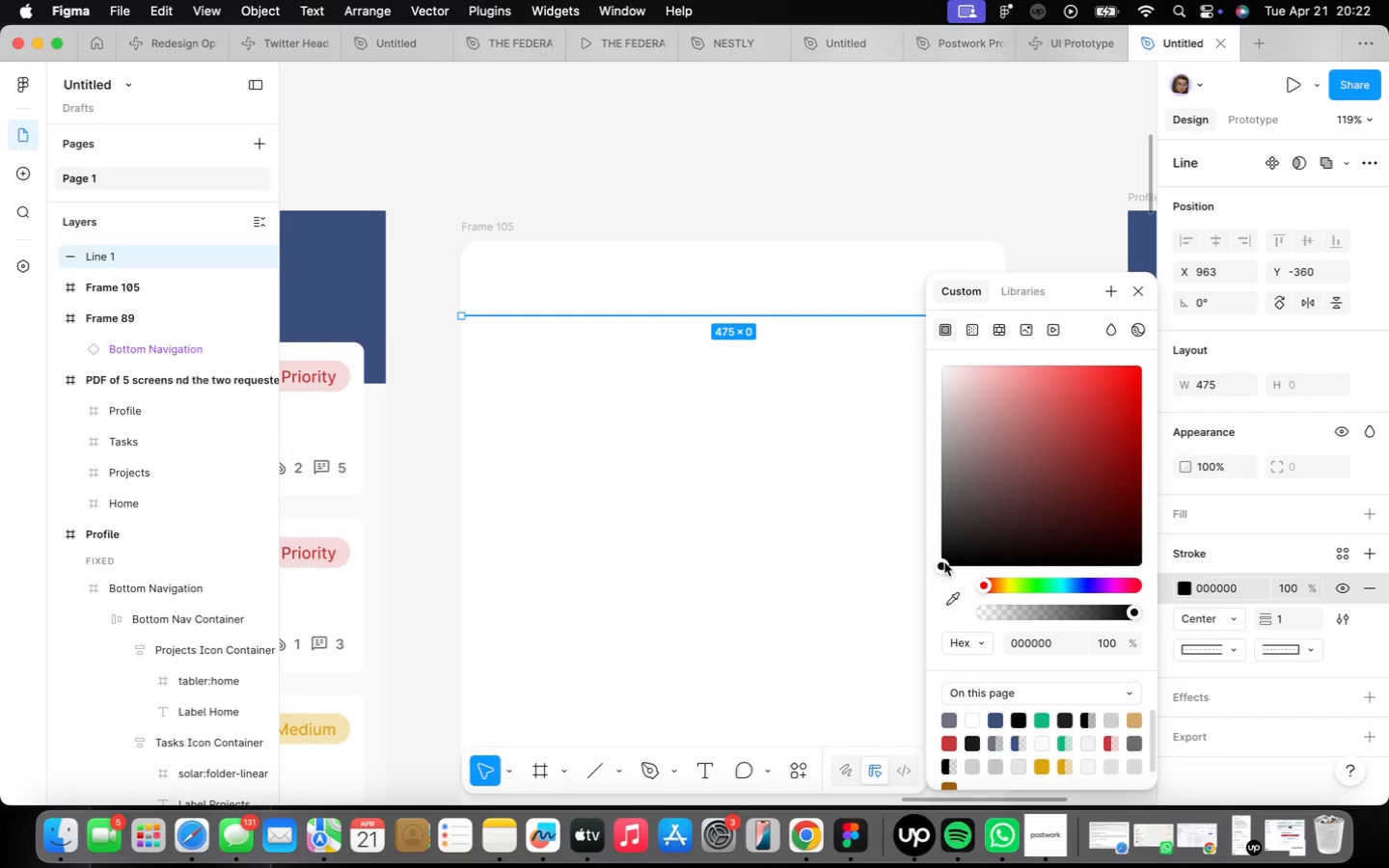 
left_click_drag(start_coordinate=[945, 565], to_coordinate=[910, 388])
 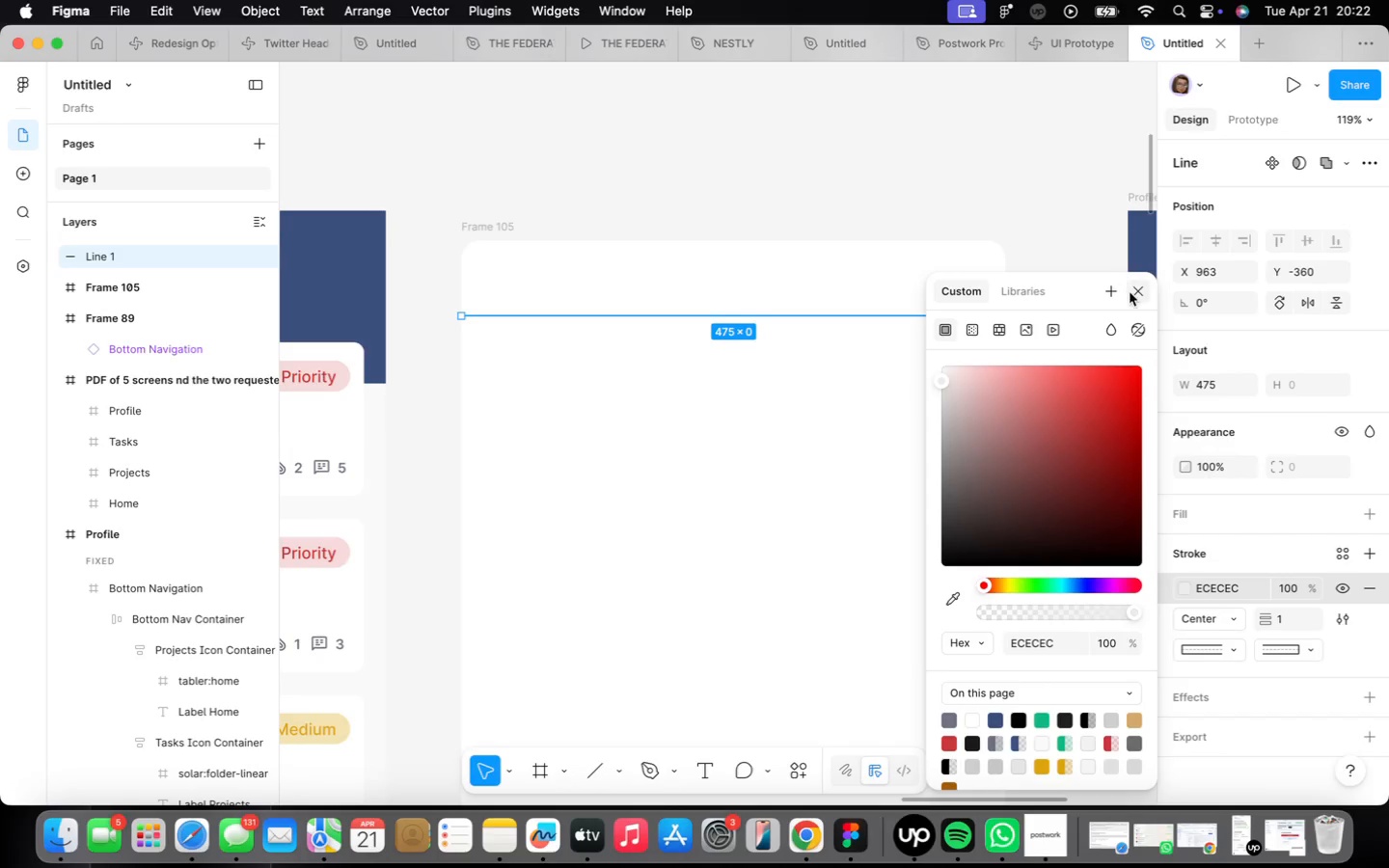 
left_click([1130, 292])
 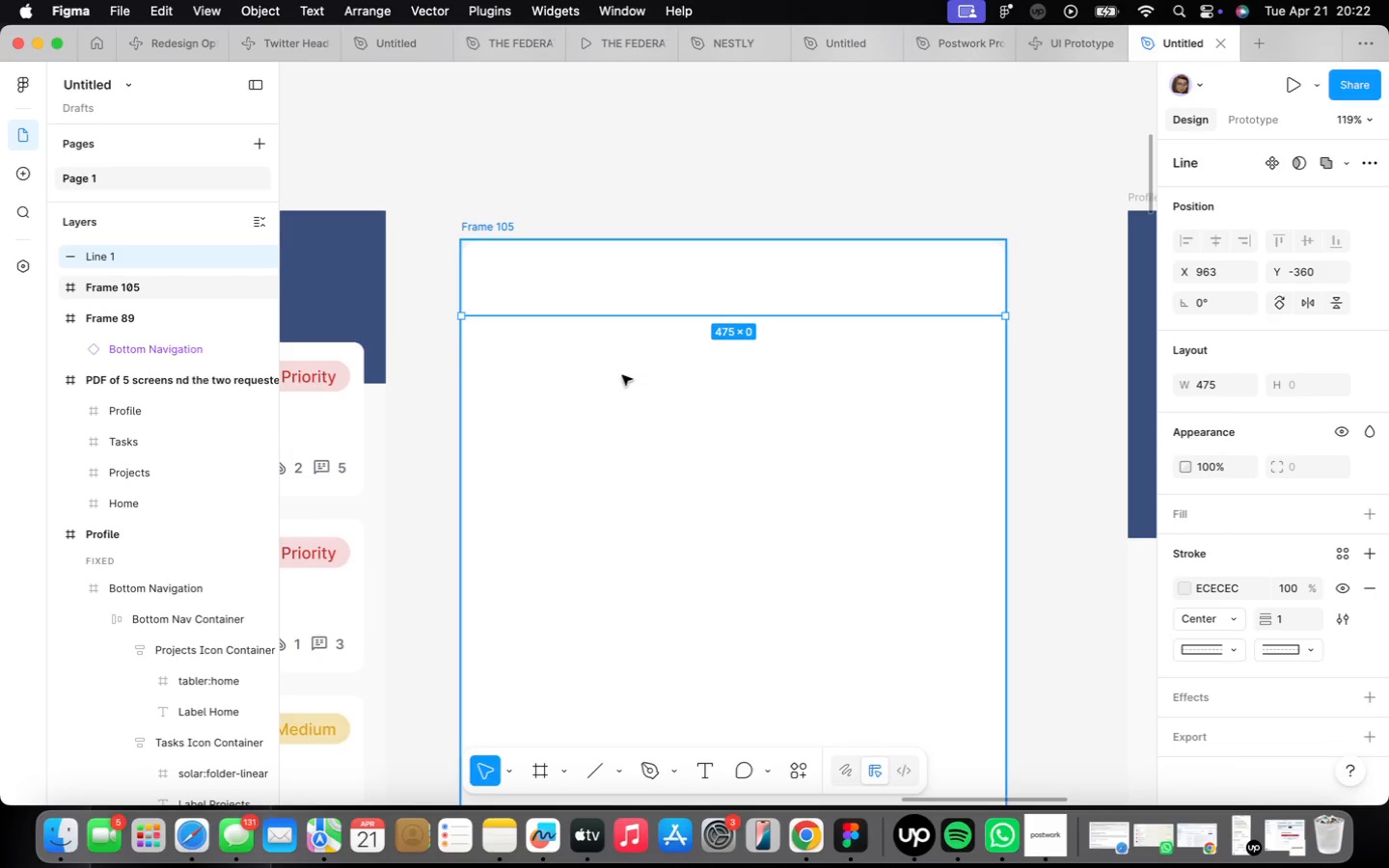 
left_click([875, 182])
 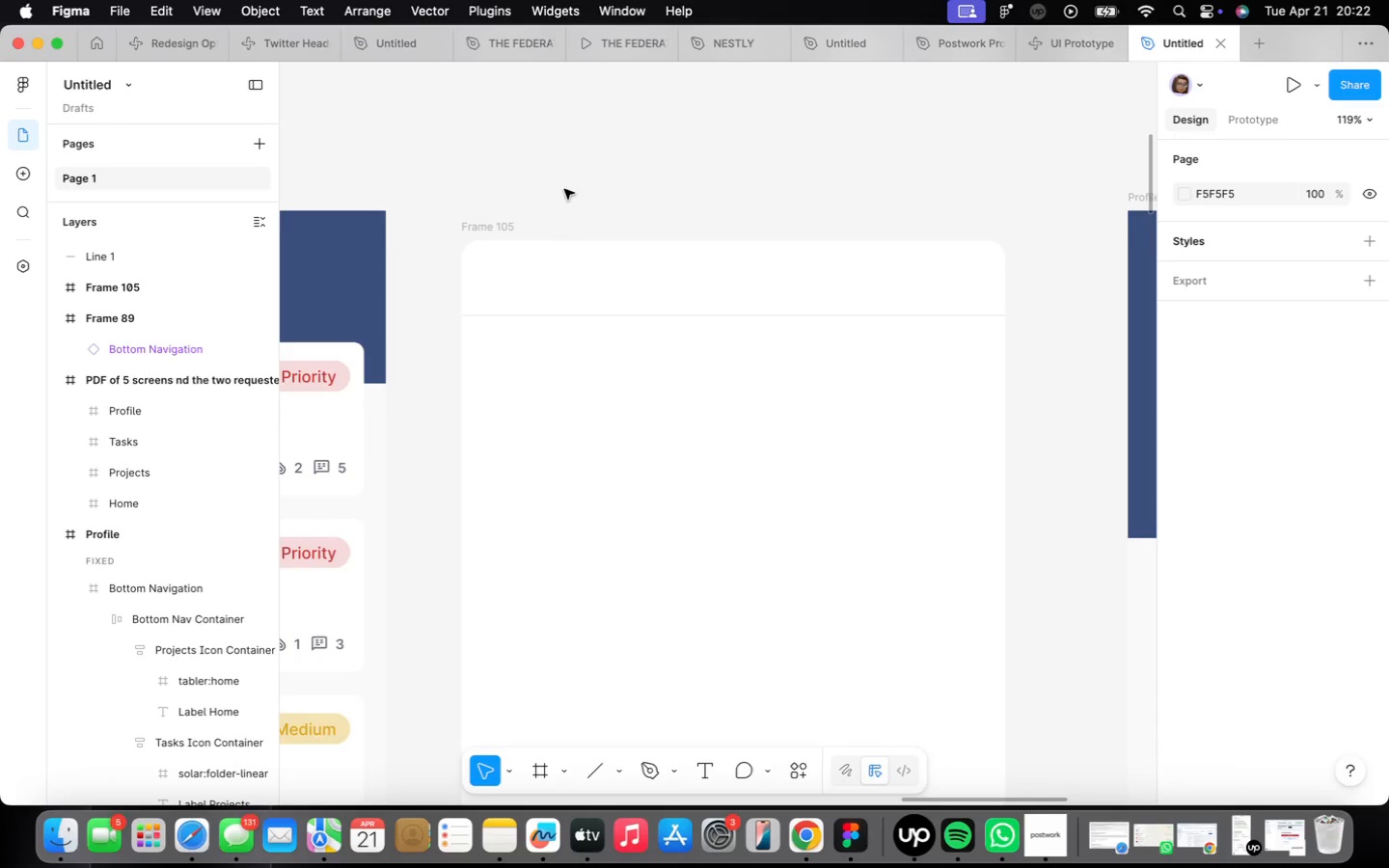 
key(T)
 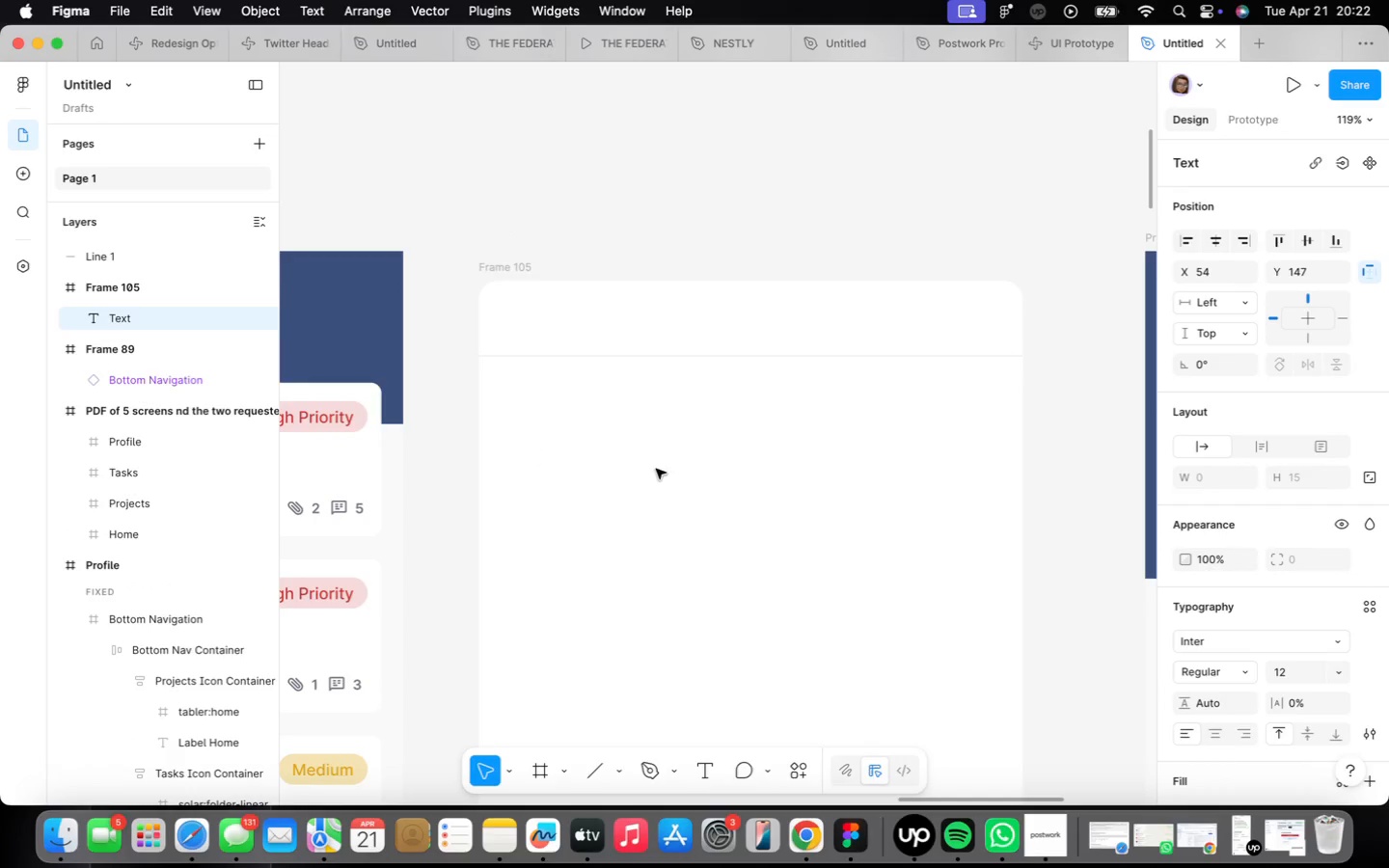 
key(Tab)
 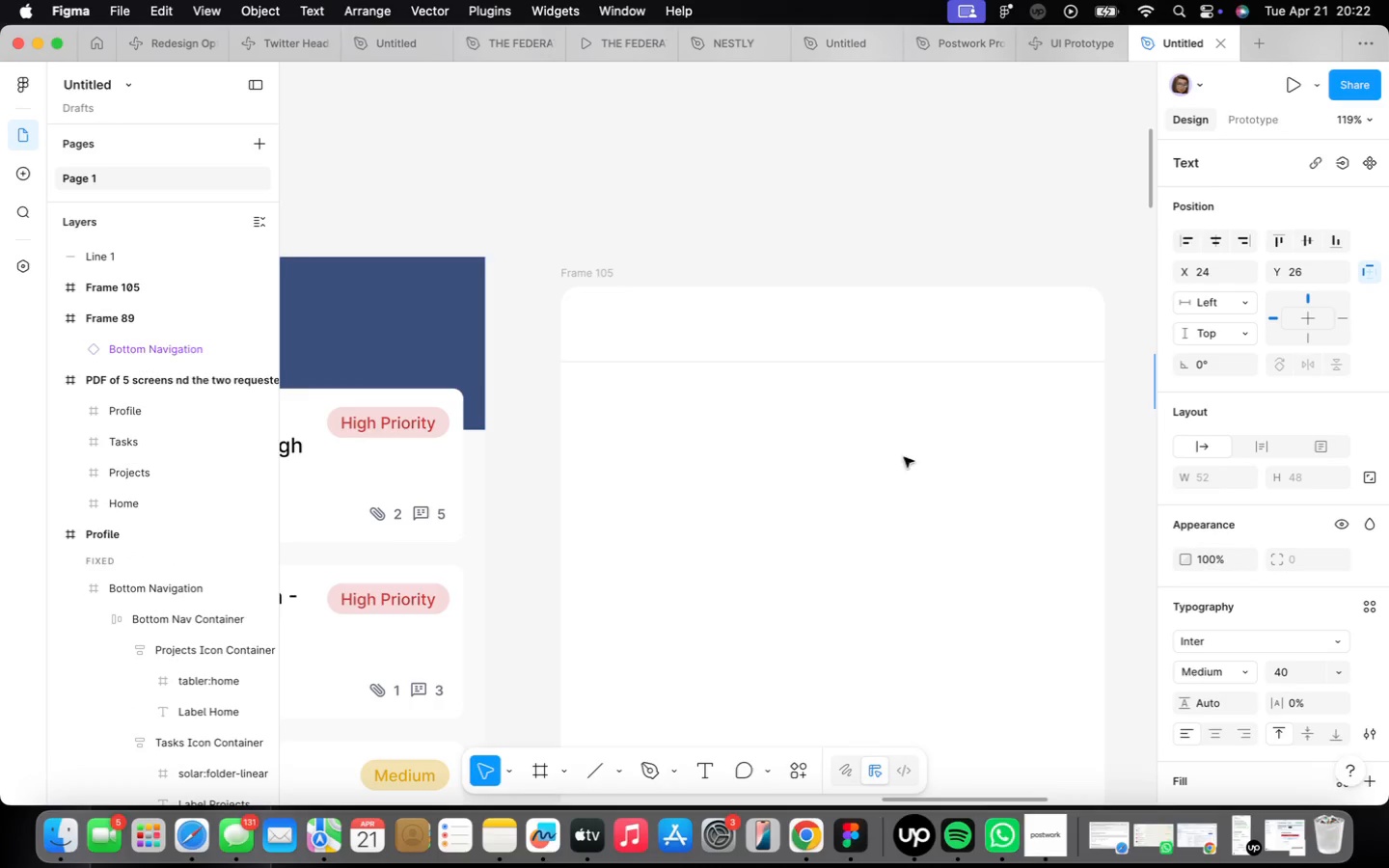 
key(T)
 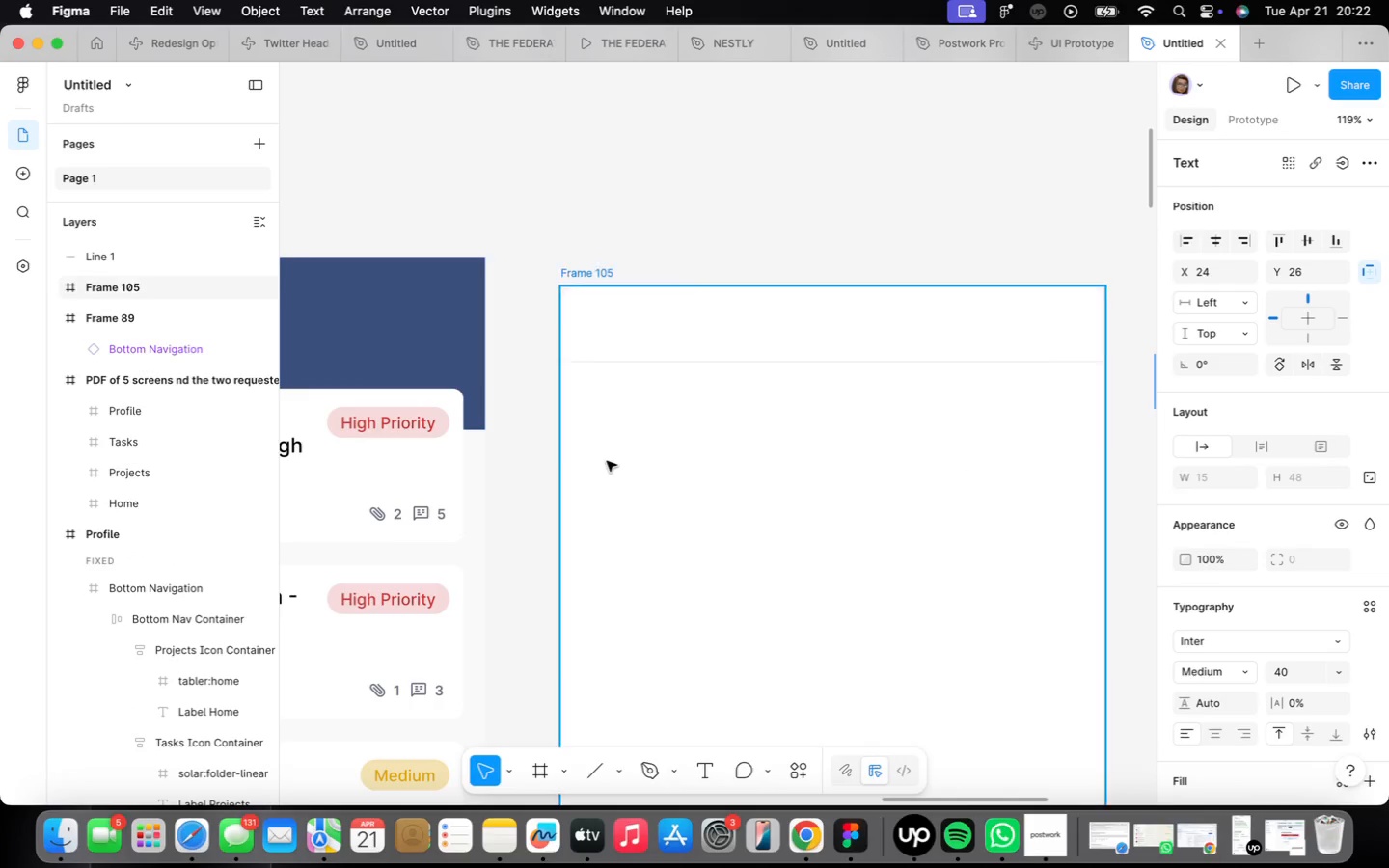 
double_click([624, 486])
 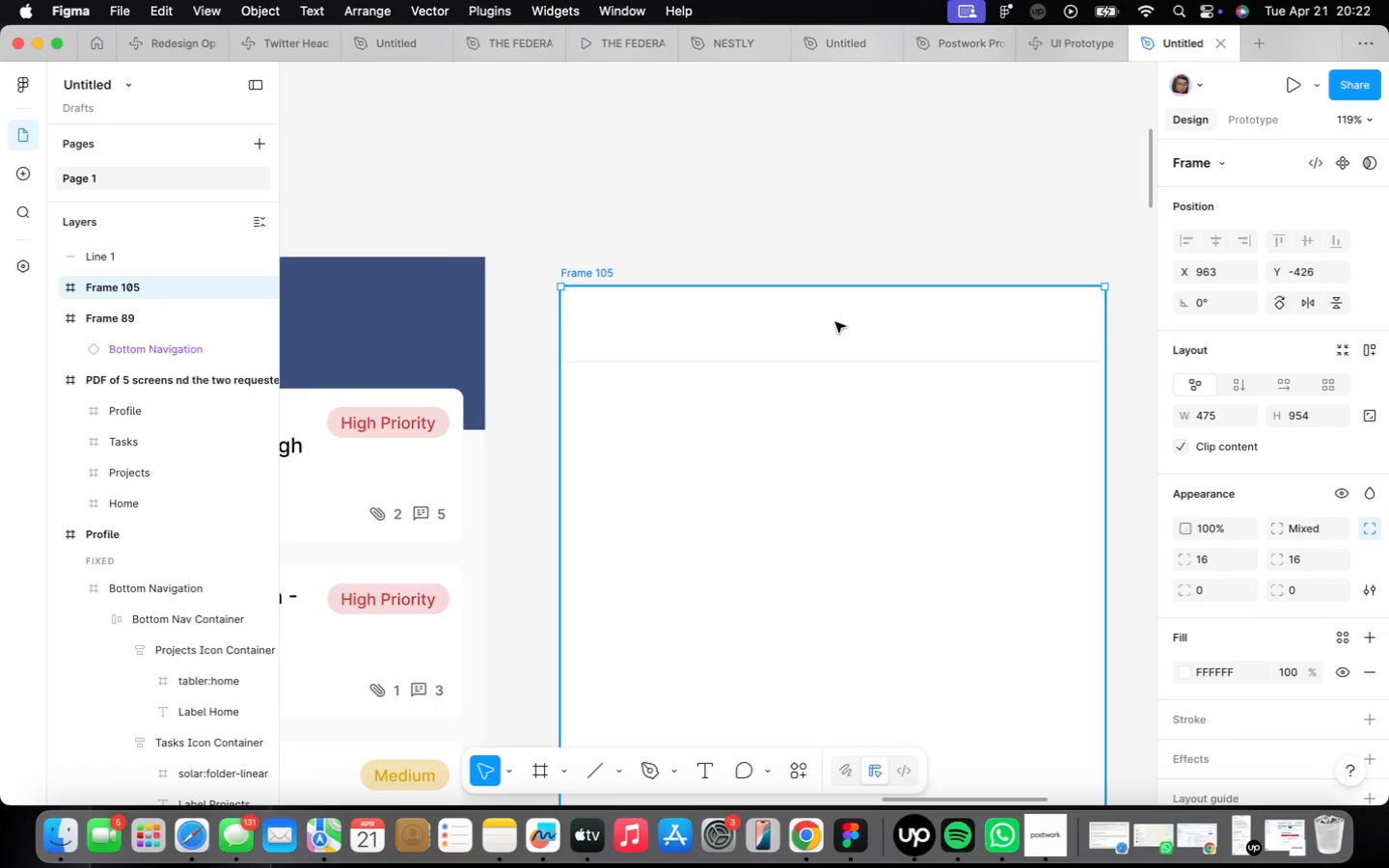 
left_click([800, 210])
 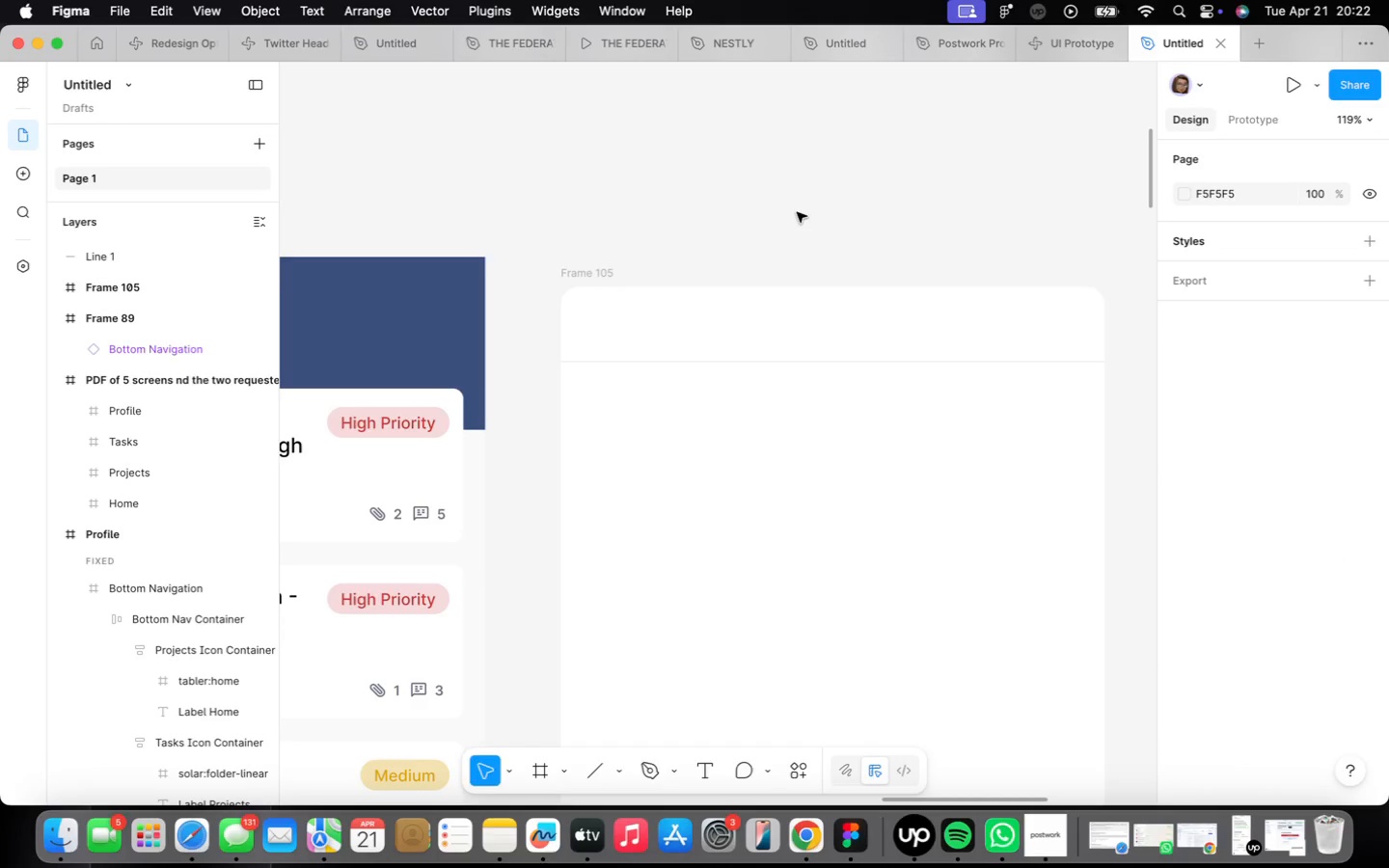 
type(tTask Details)
 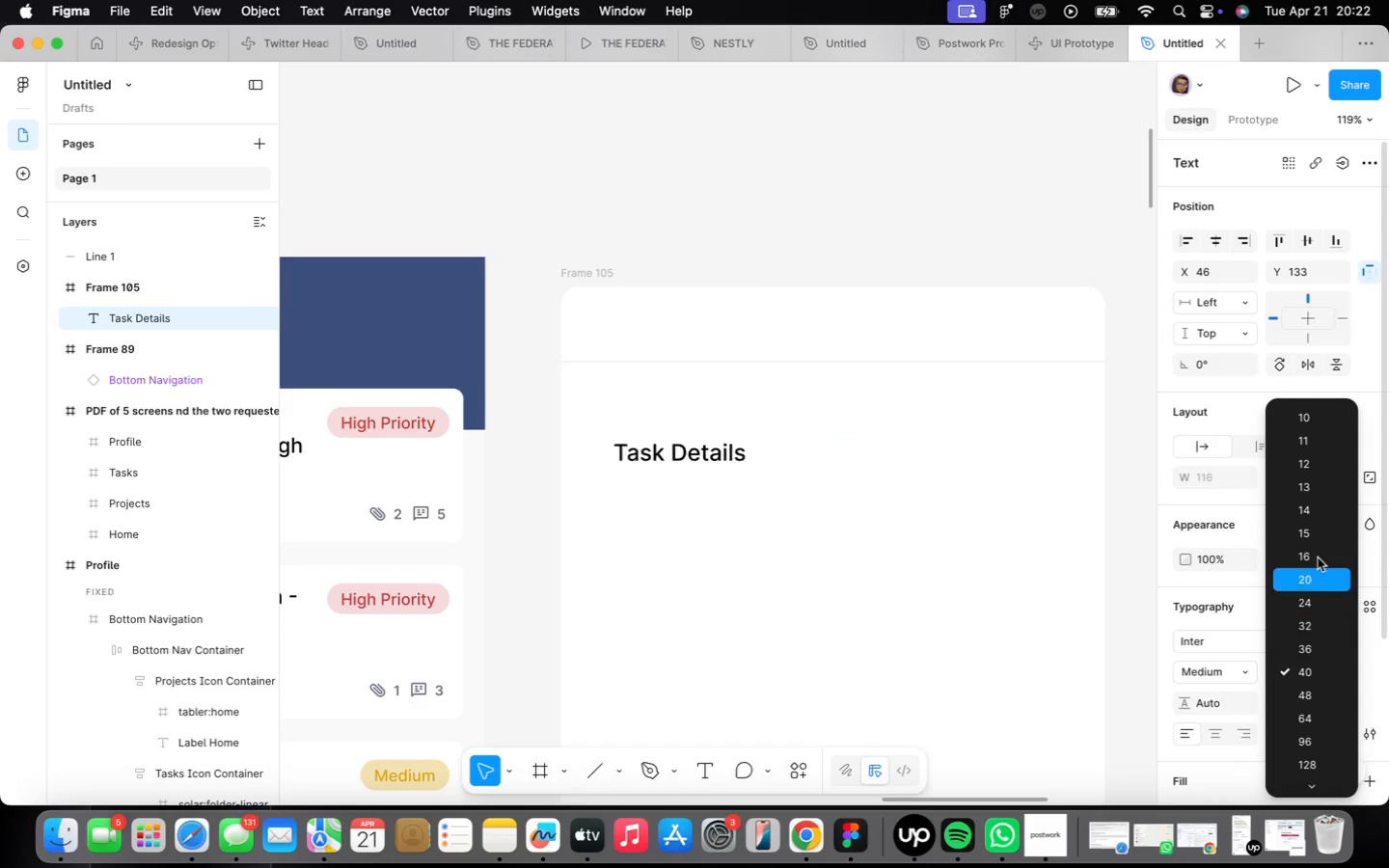 
left_click([1313, 540])
 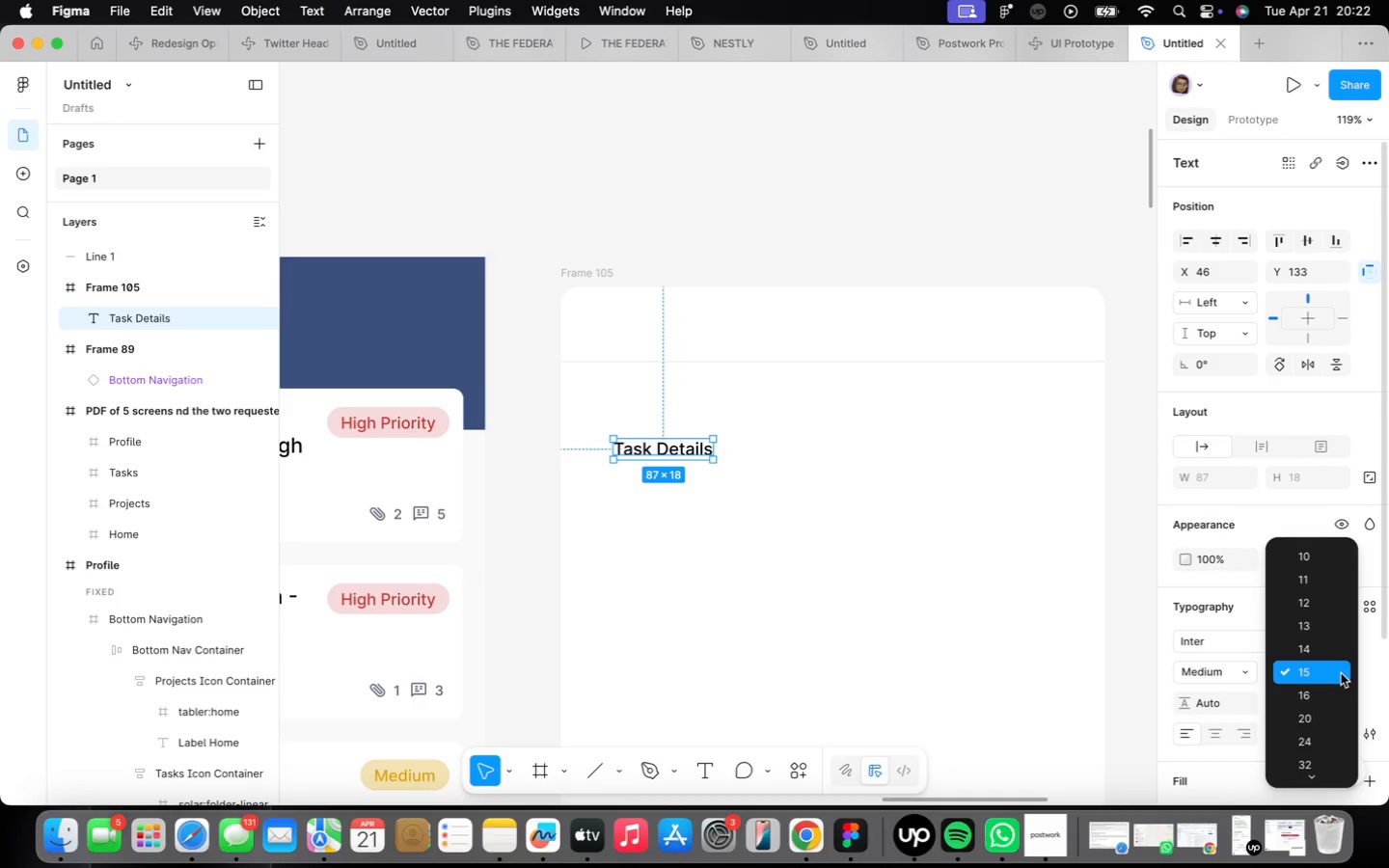 
left_click([1335, 695])
 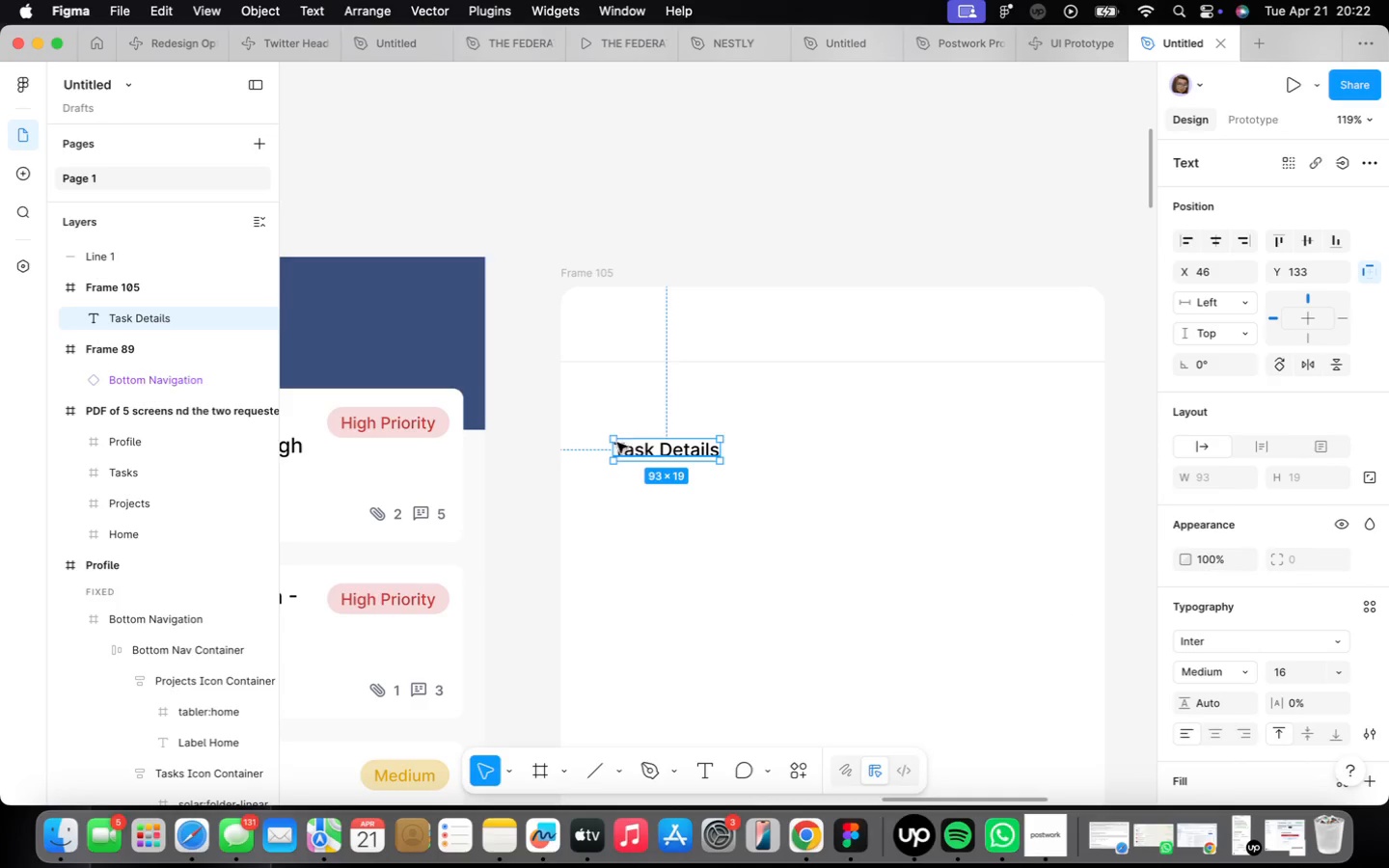 
left_click_drag(start_coordinate=[640, 452], to_coordinate=[621, 331])
 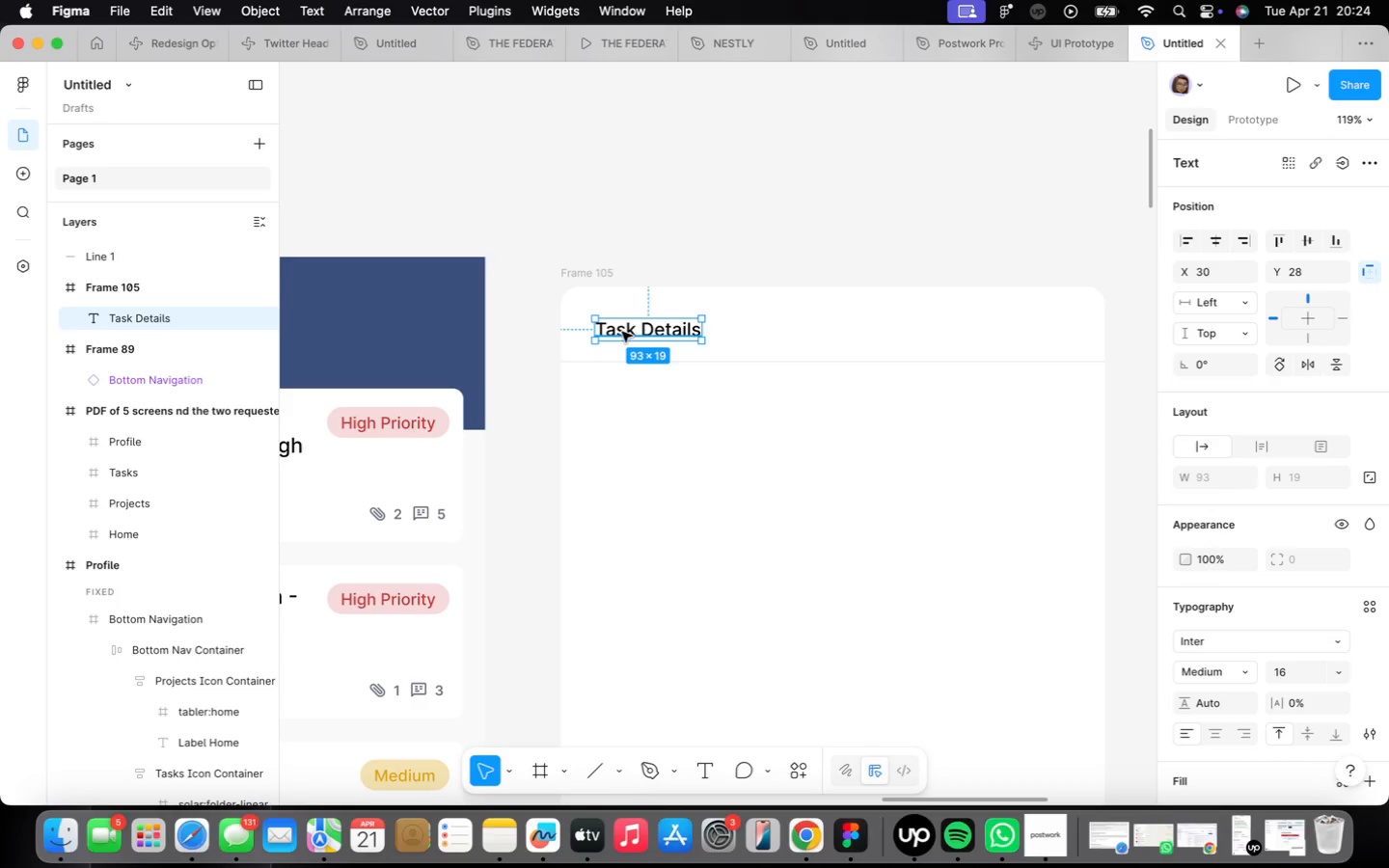 
wait(119.67)
 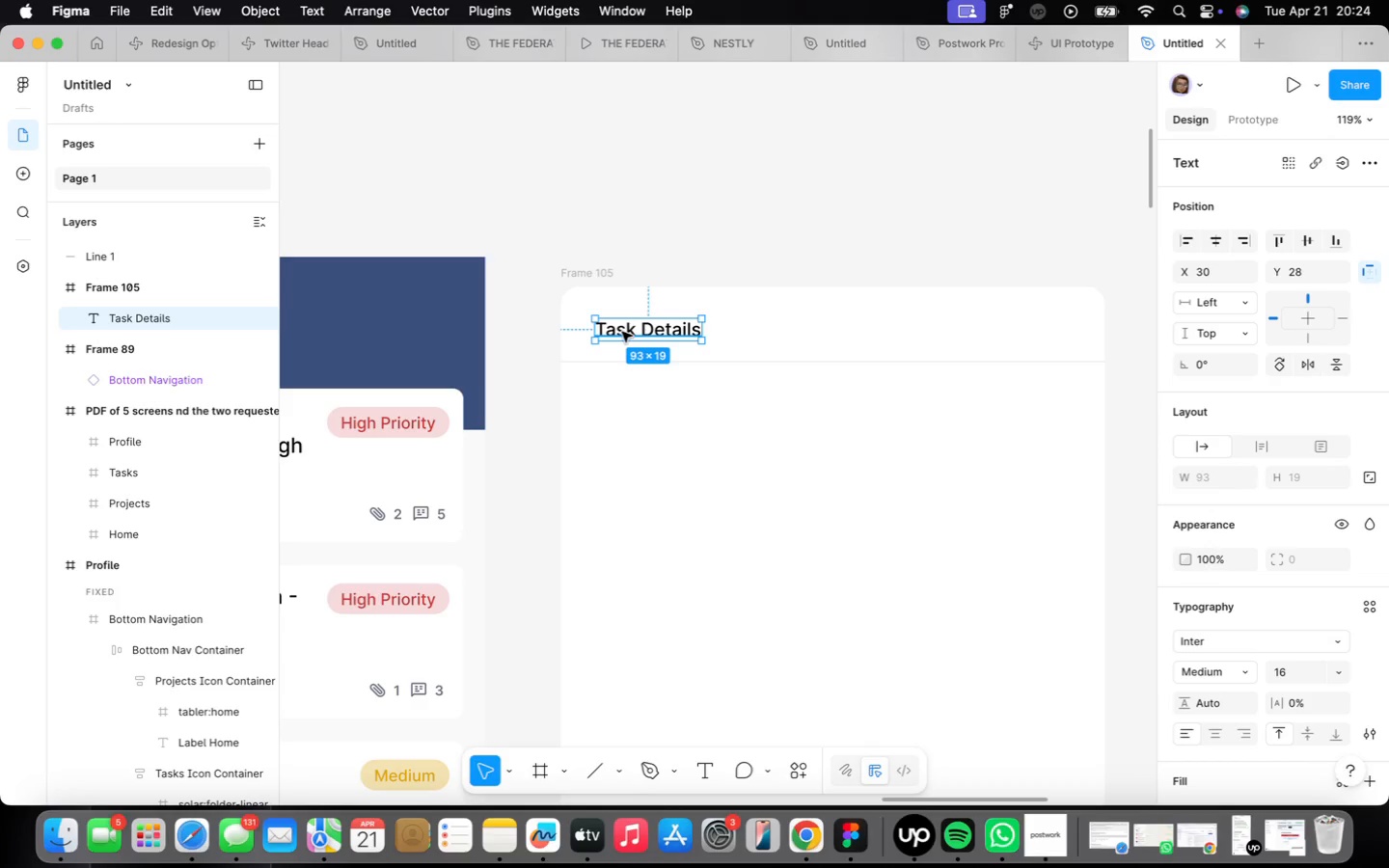 
left_click([622, 332])
 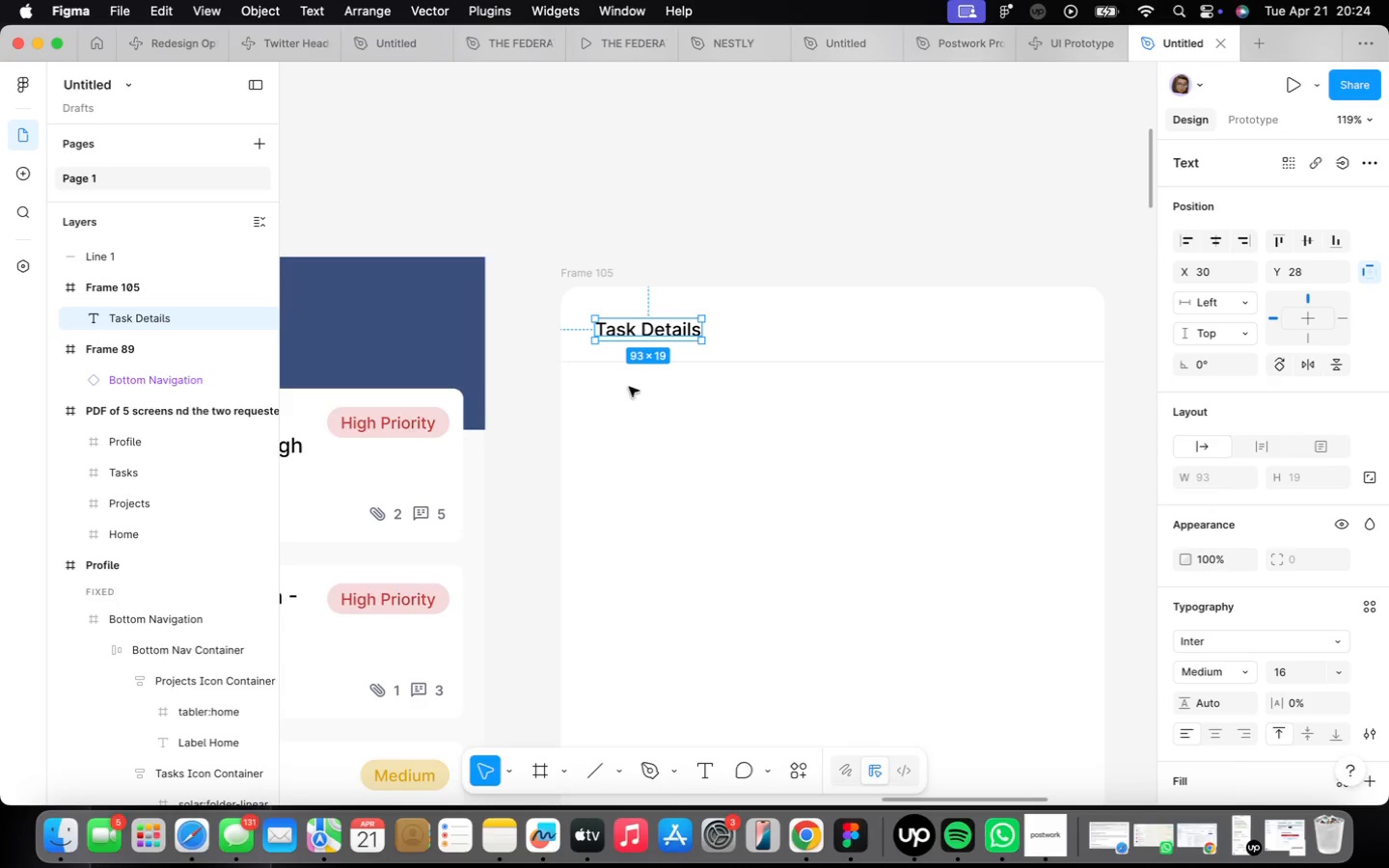 
left_click([651, 448])
 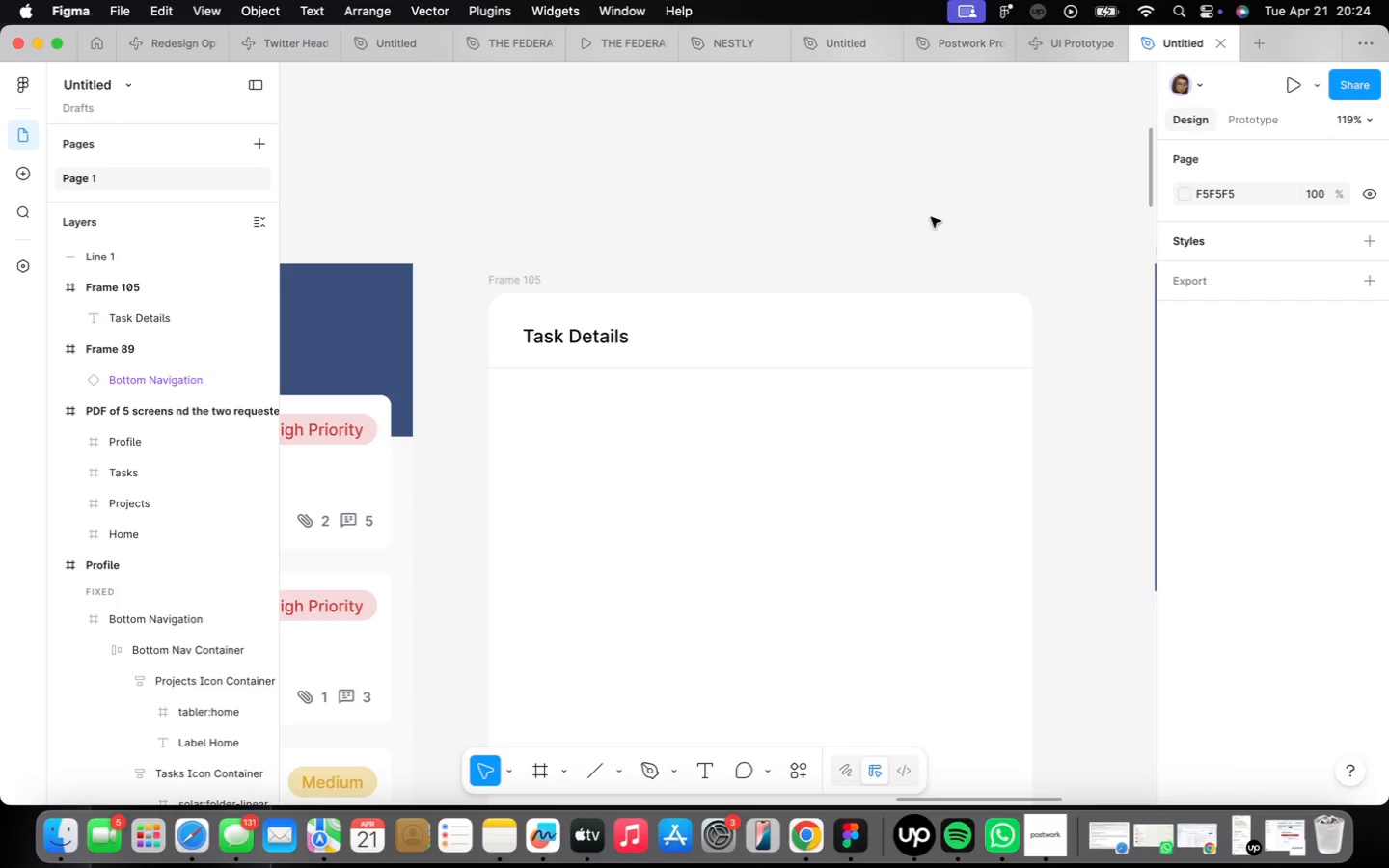 
wait(20.7)
 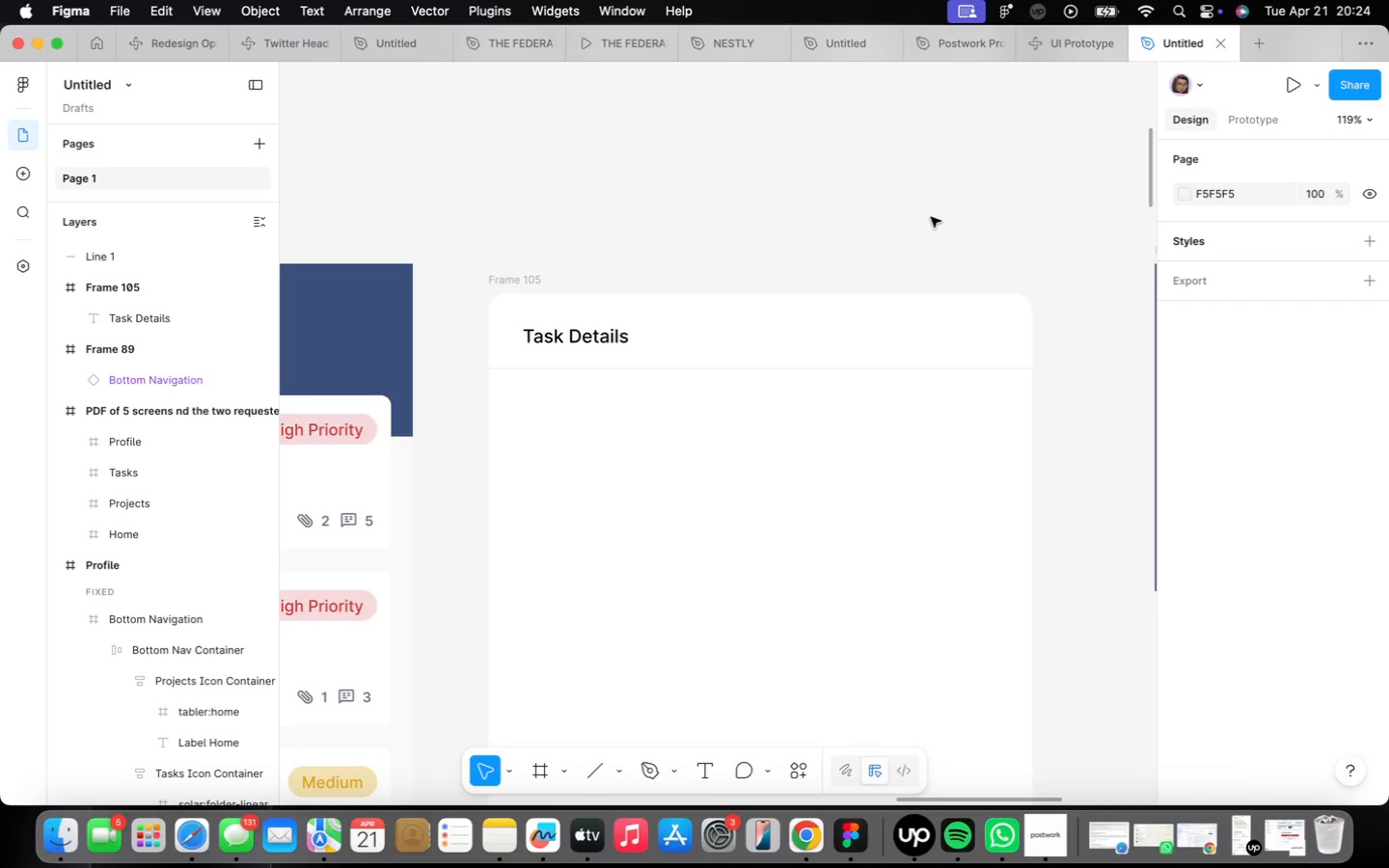 
left_click([1041, 363])
 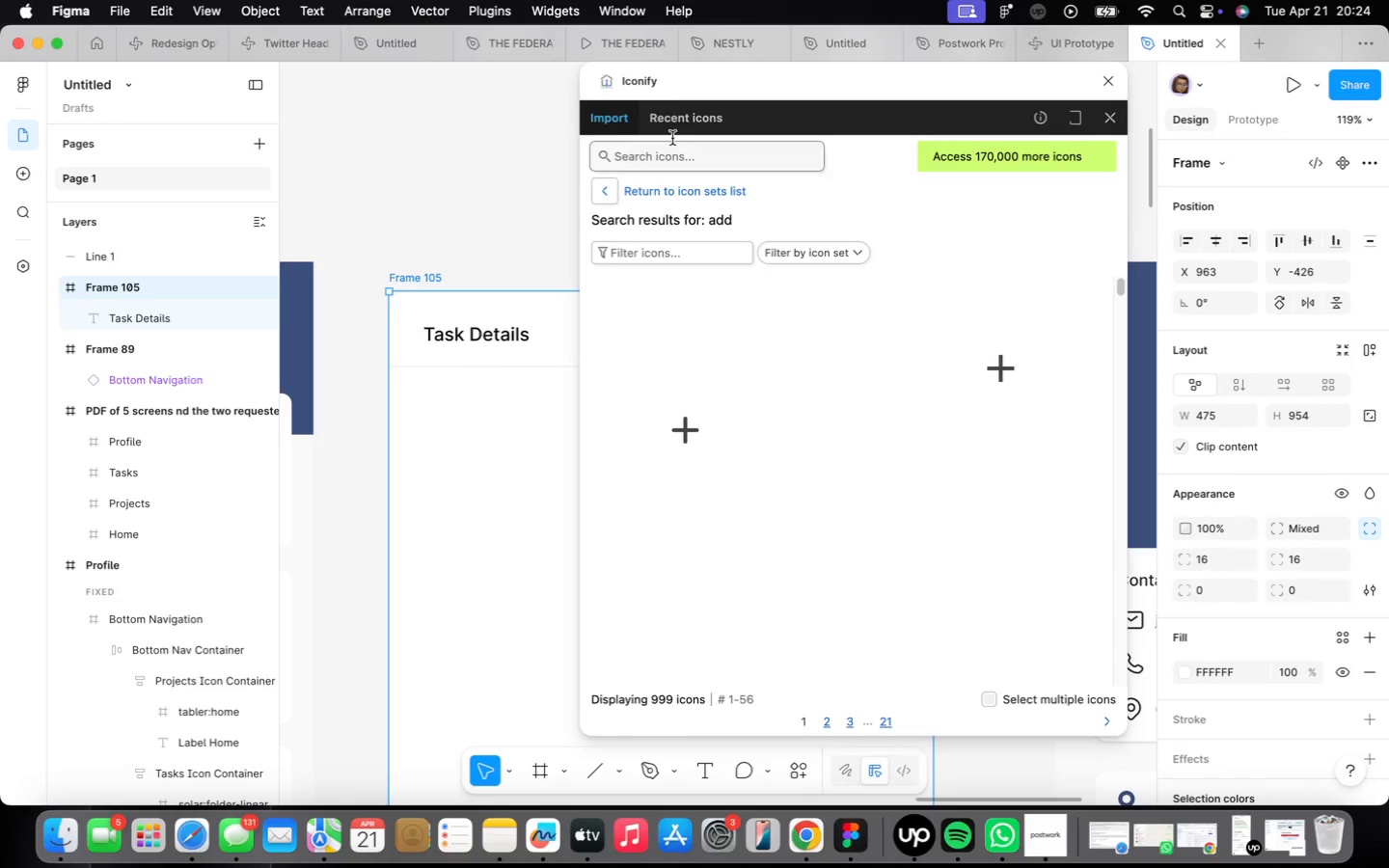 
left_click([673, 149])
 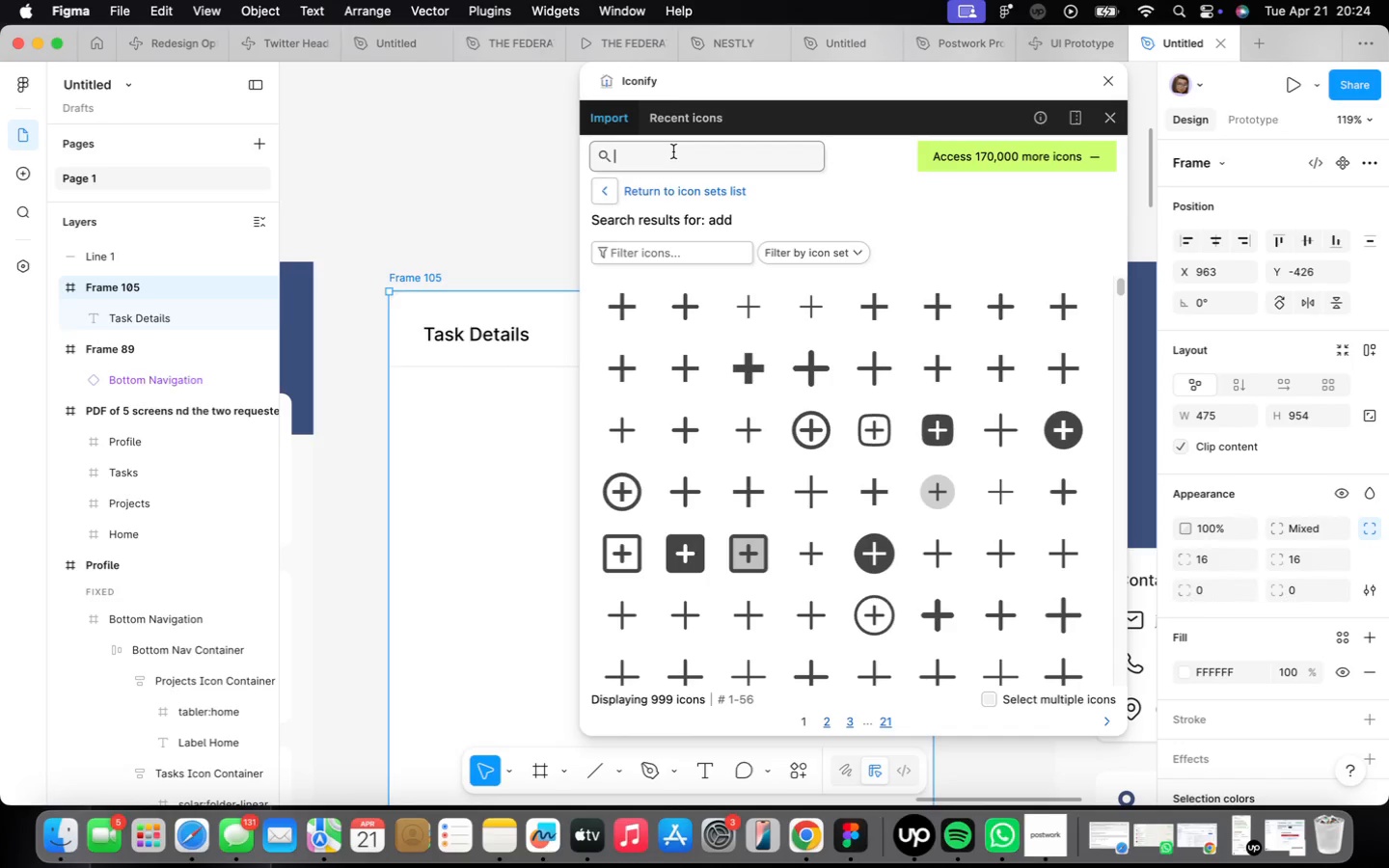 
key(X)
 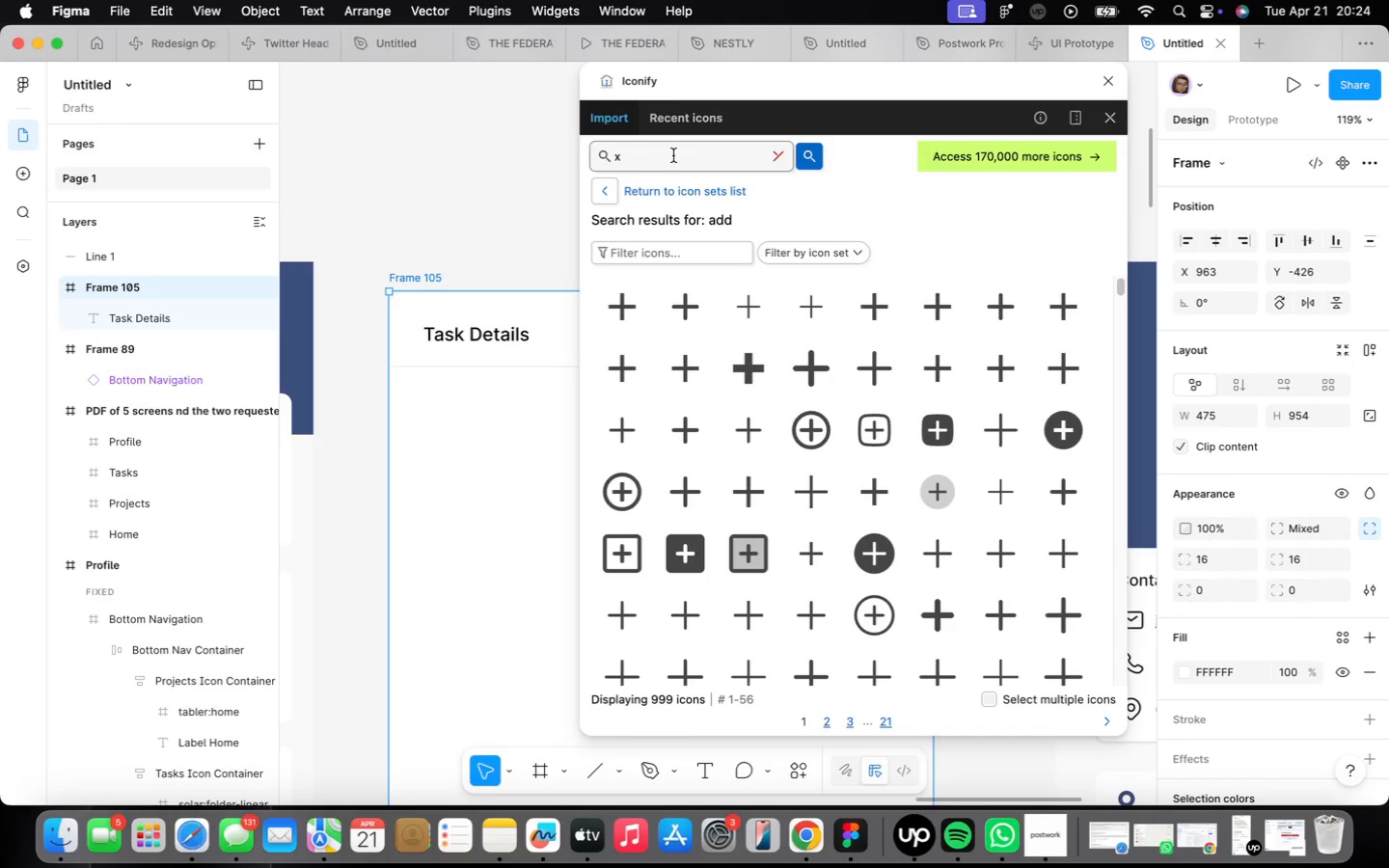 
key(Enter)
 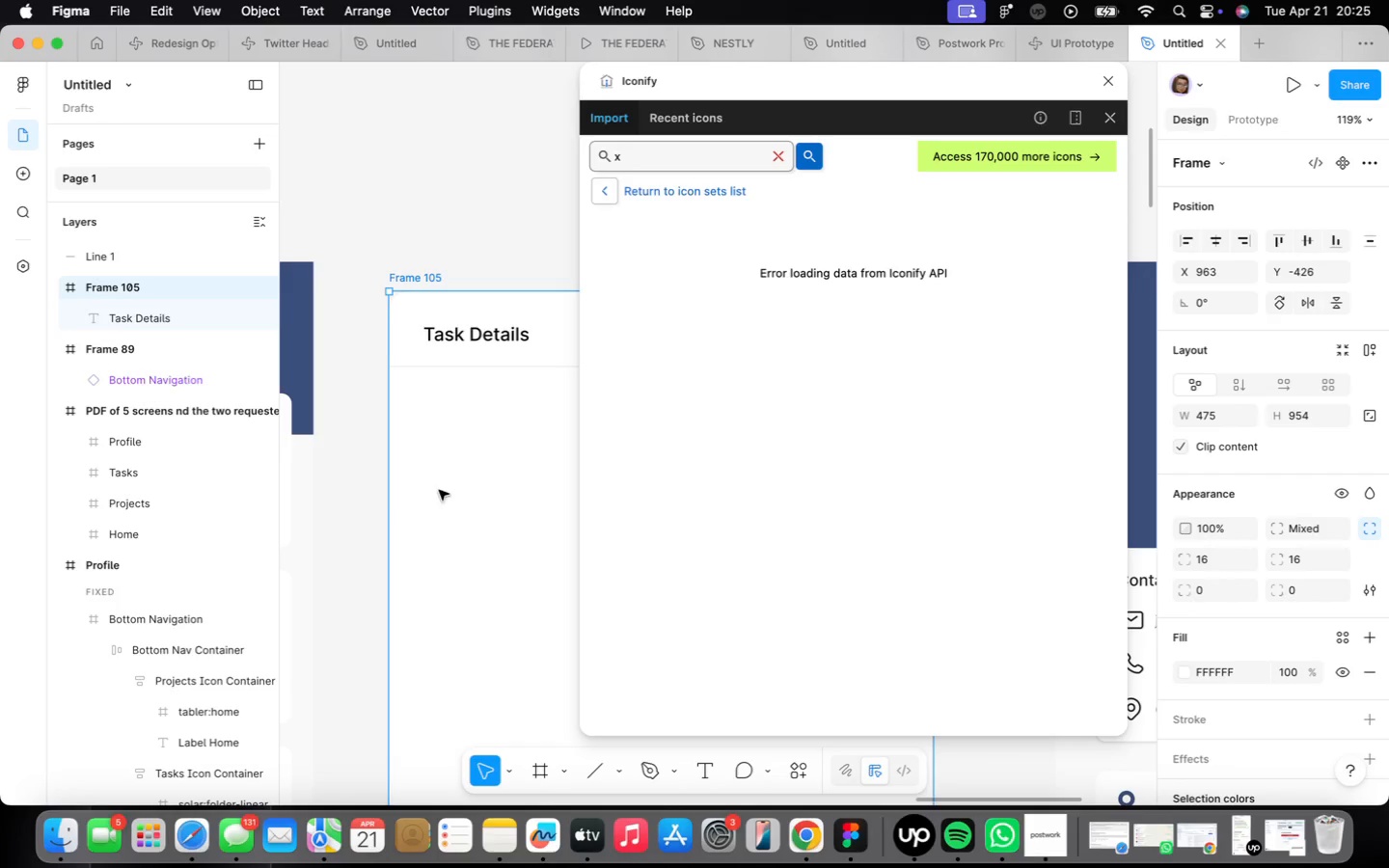 
scroll: coordinate [444, 480], scroll_direction: down, amount: 4.0
 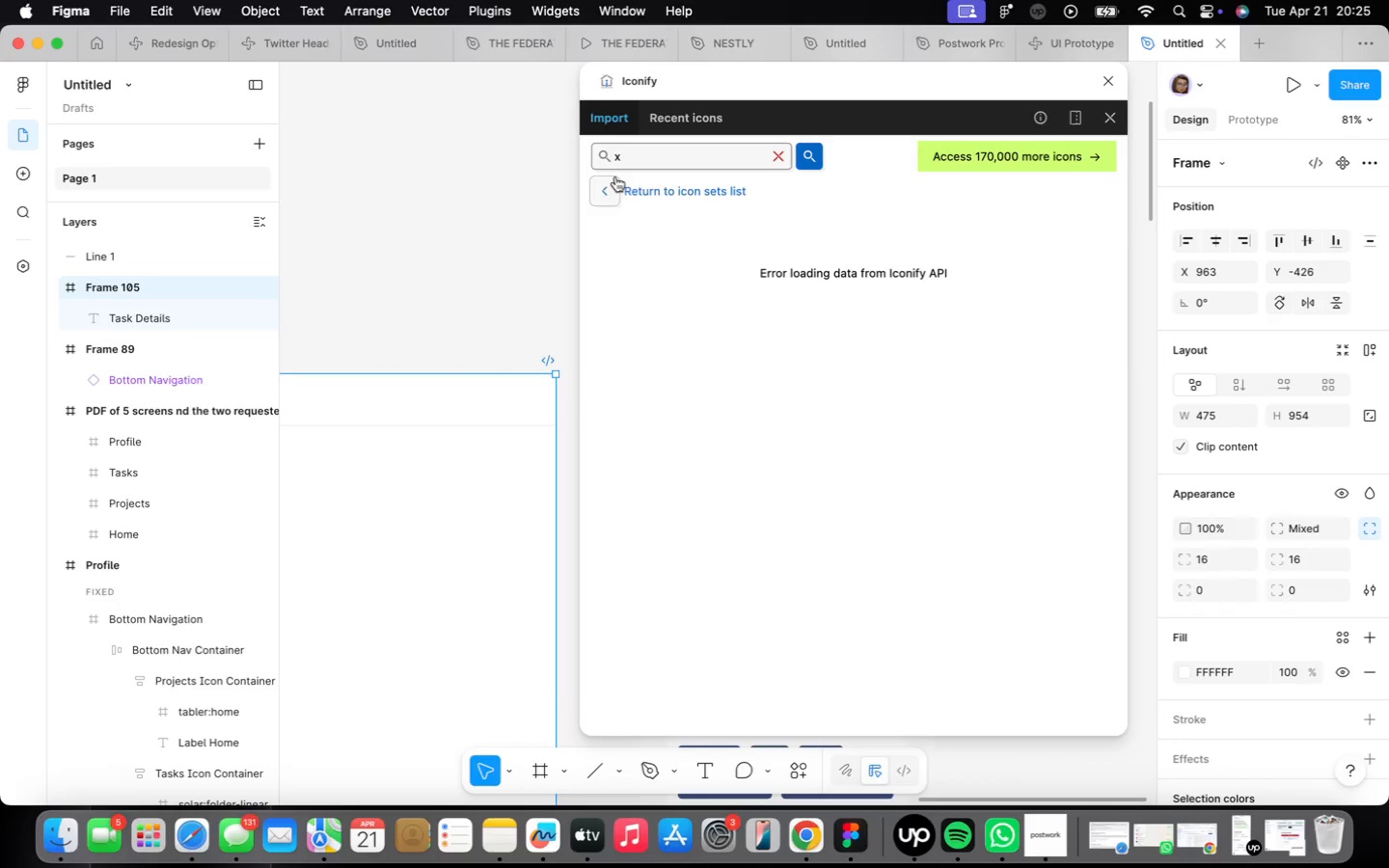 
left_click([620, 158])
 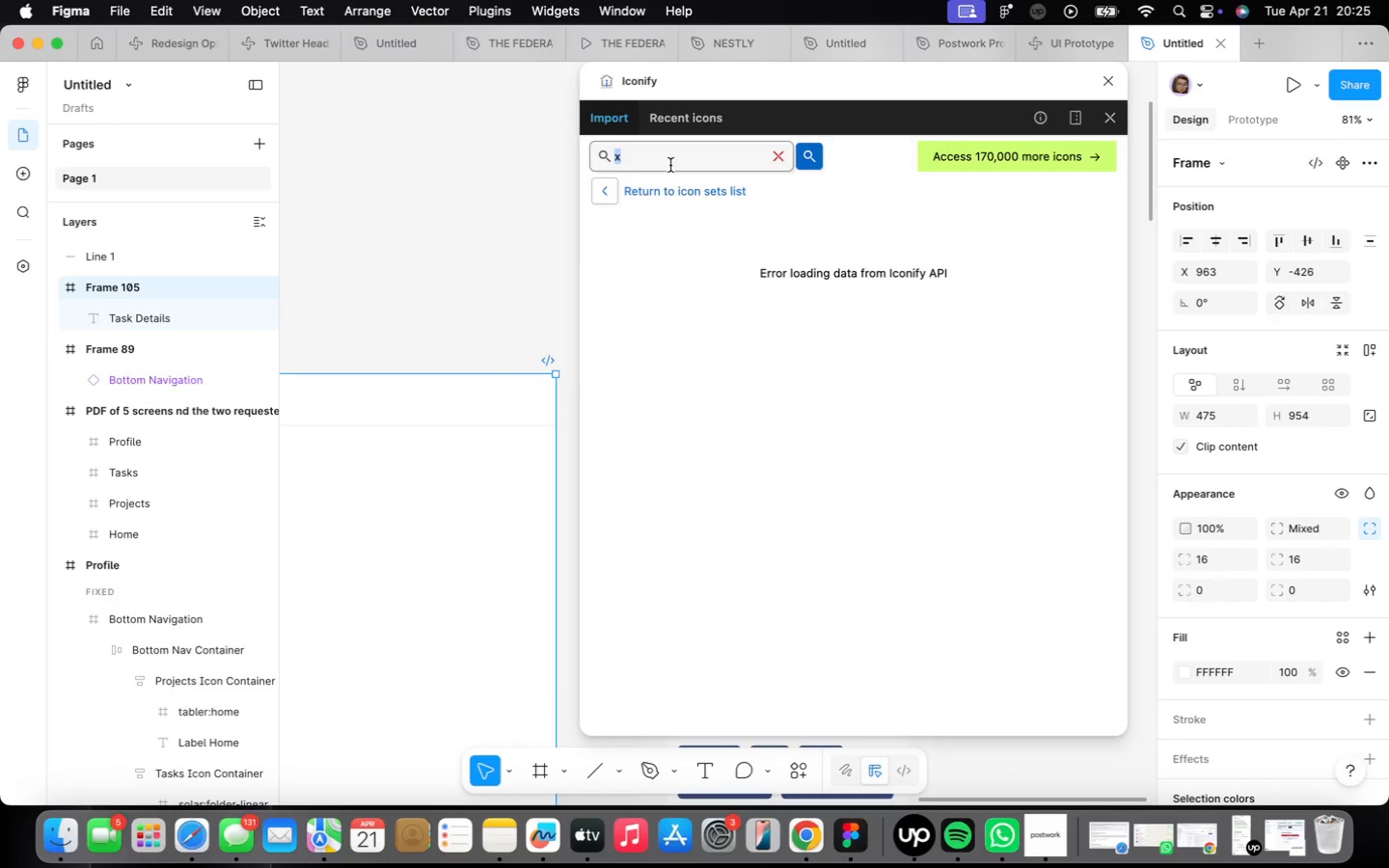 
type(close)
 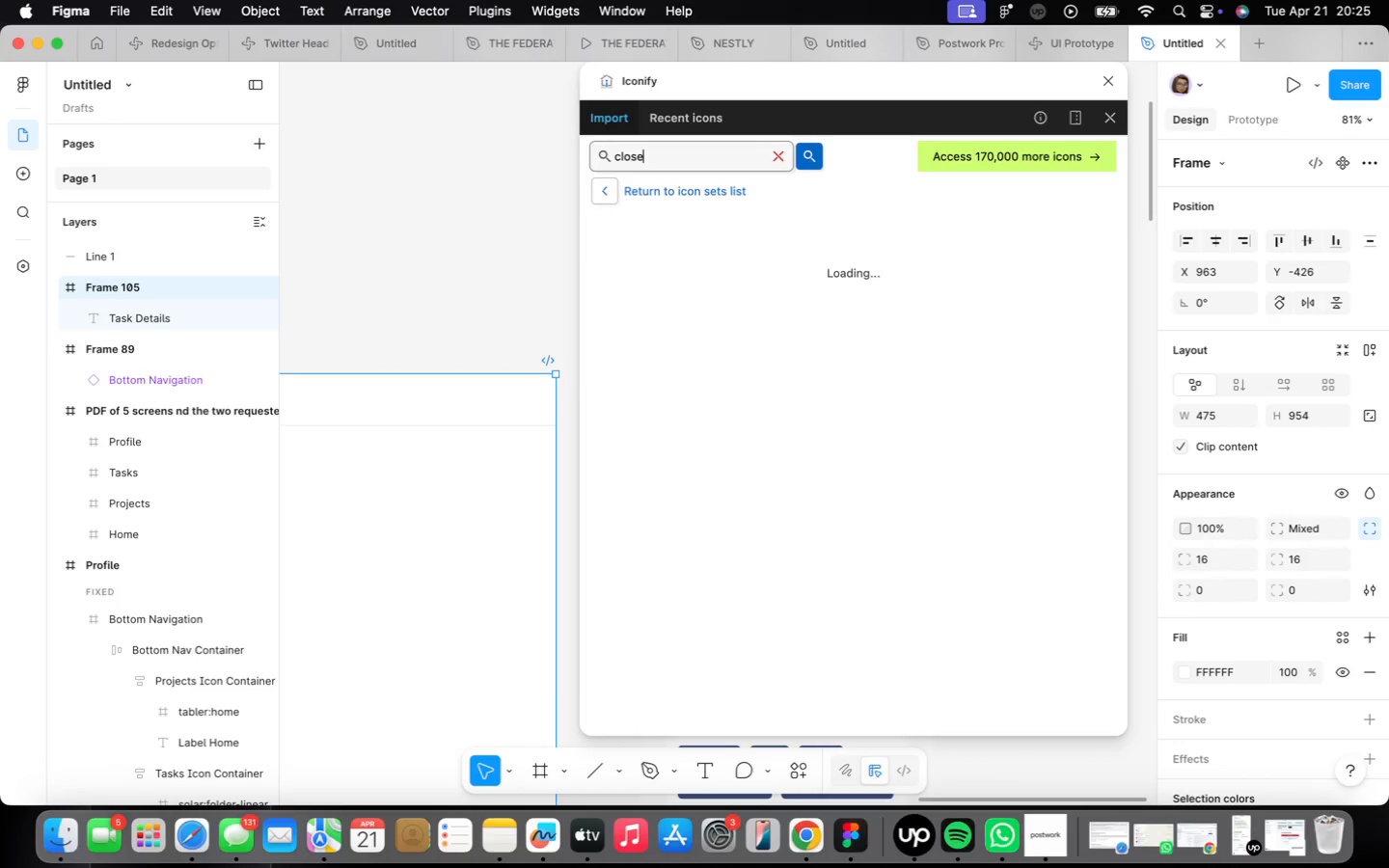 
key(Enter)
 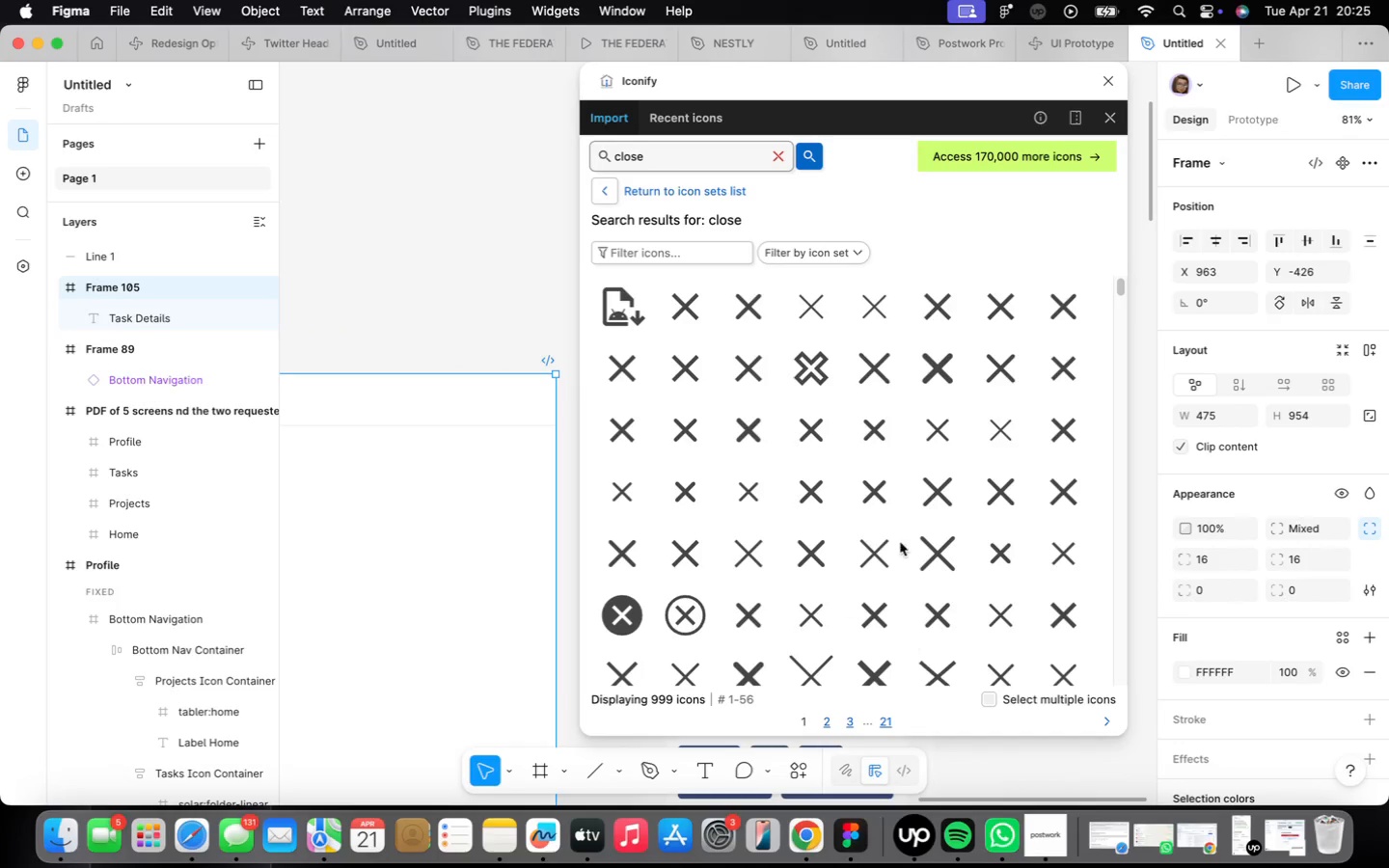 
left_click([814, 496])
 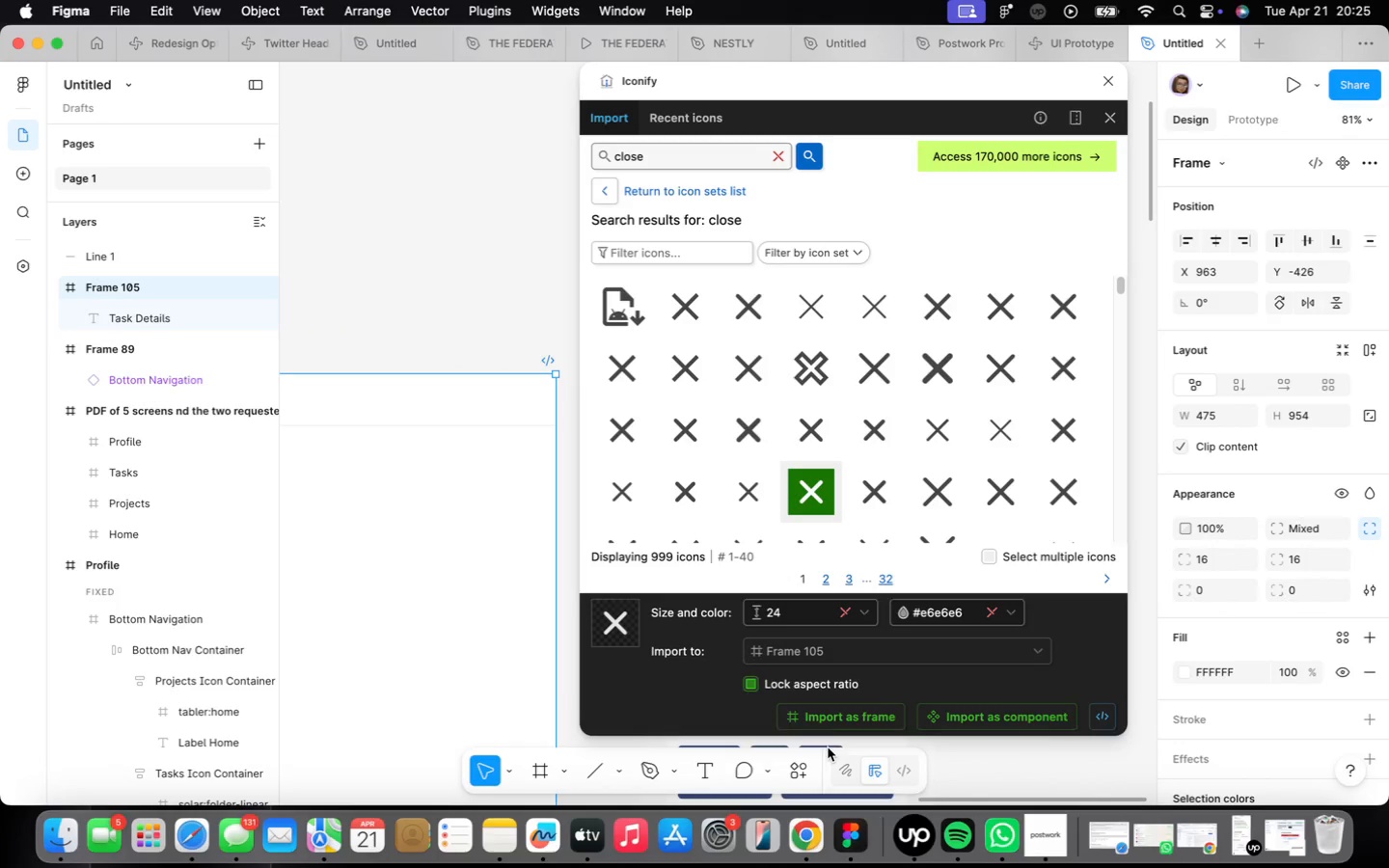 
left_click([834, 728])
 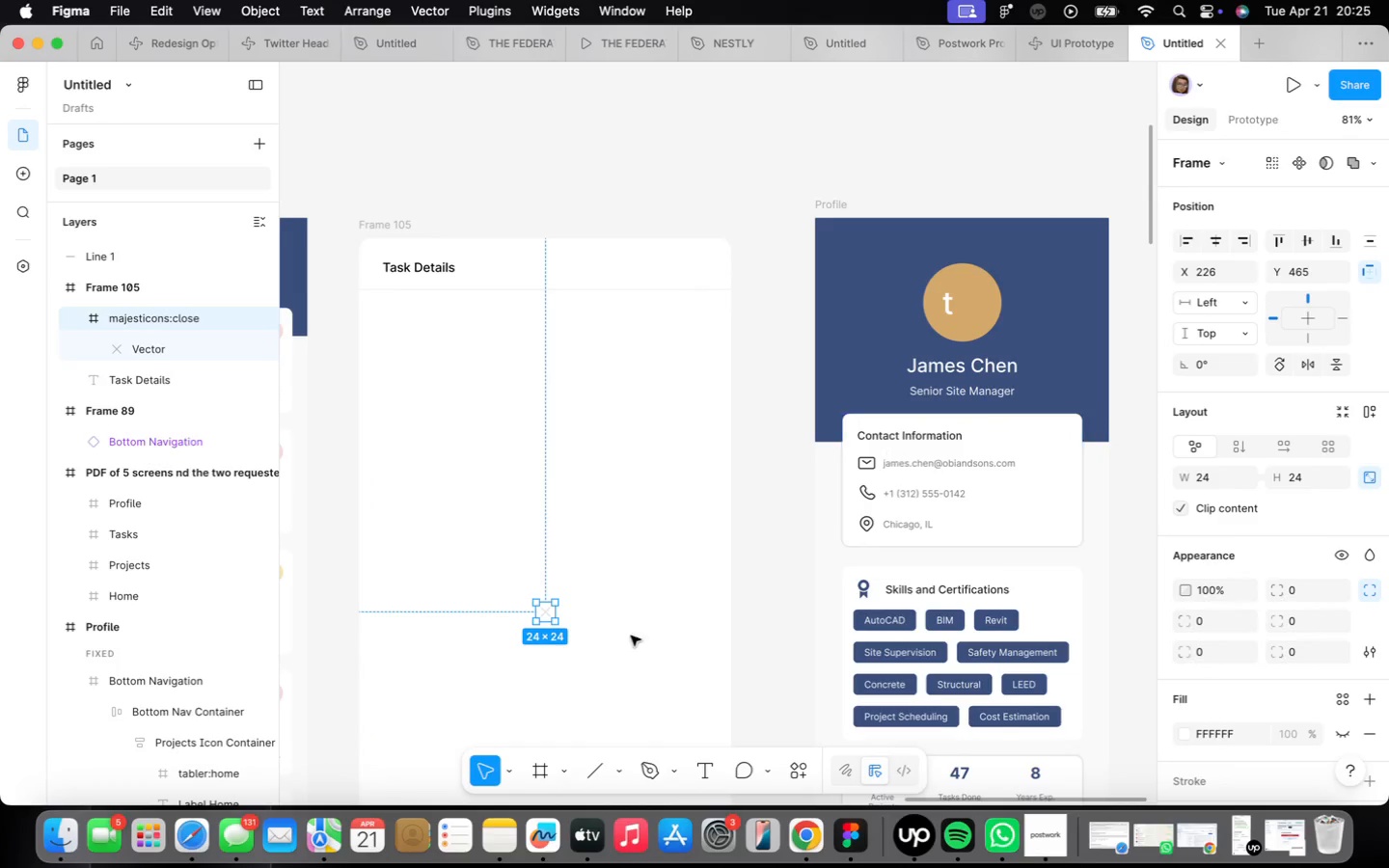 
left_click_drag(start_coordinate=[544, 614], to_coordinate=[698, 255])
 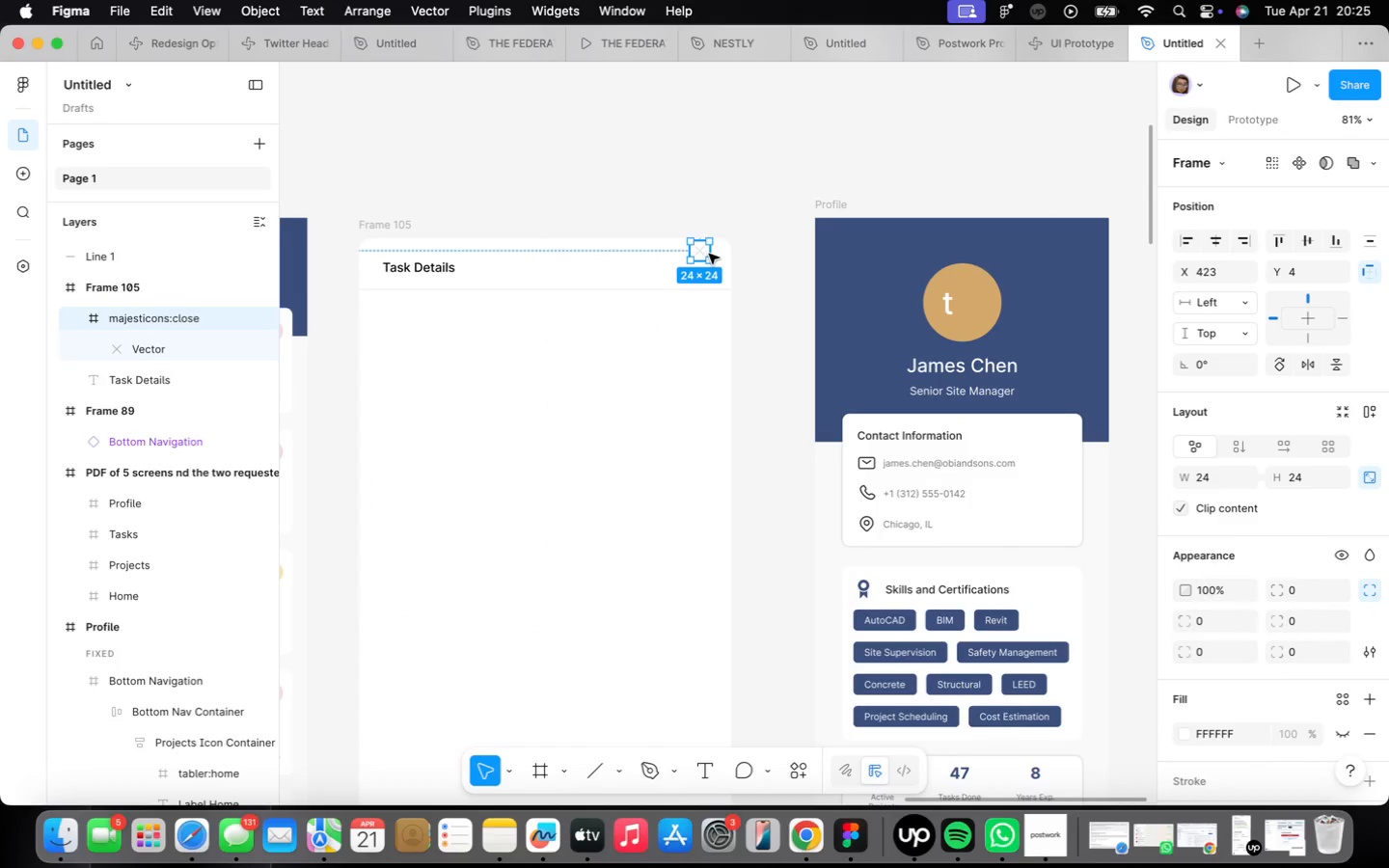 
scroll: coordinate [709, 257], scroll_direction: up, amount: 17.0
 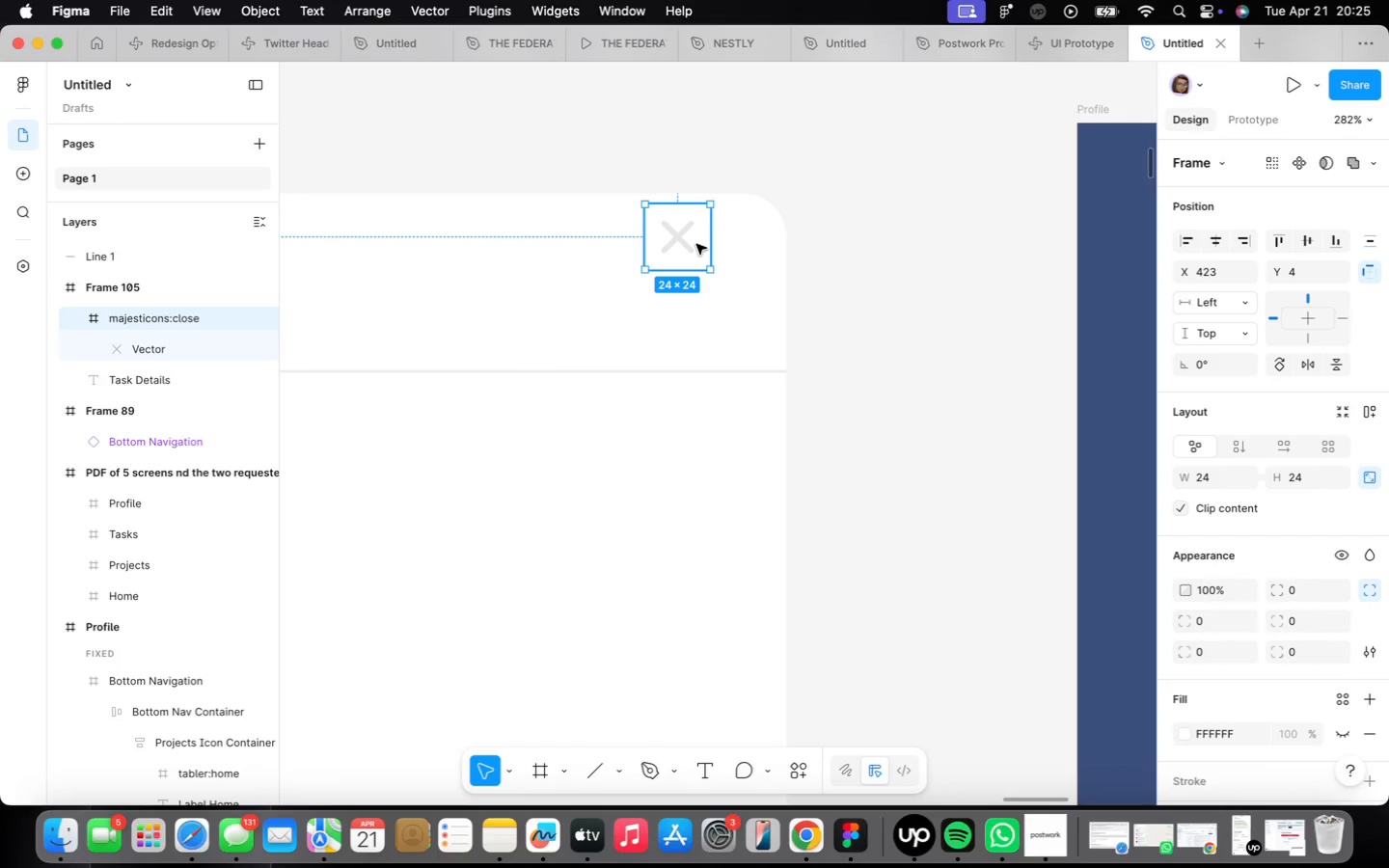 
left_click_drag(start_coordinate=[694, 246], to_coordinate=[714, 290])
 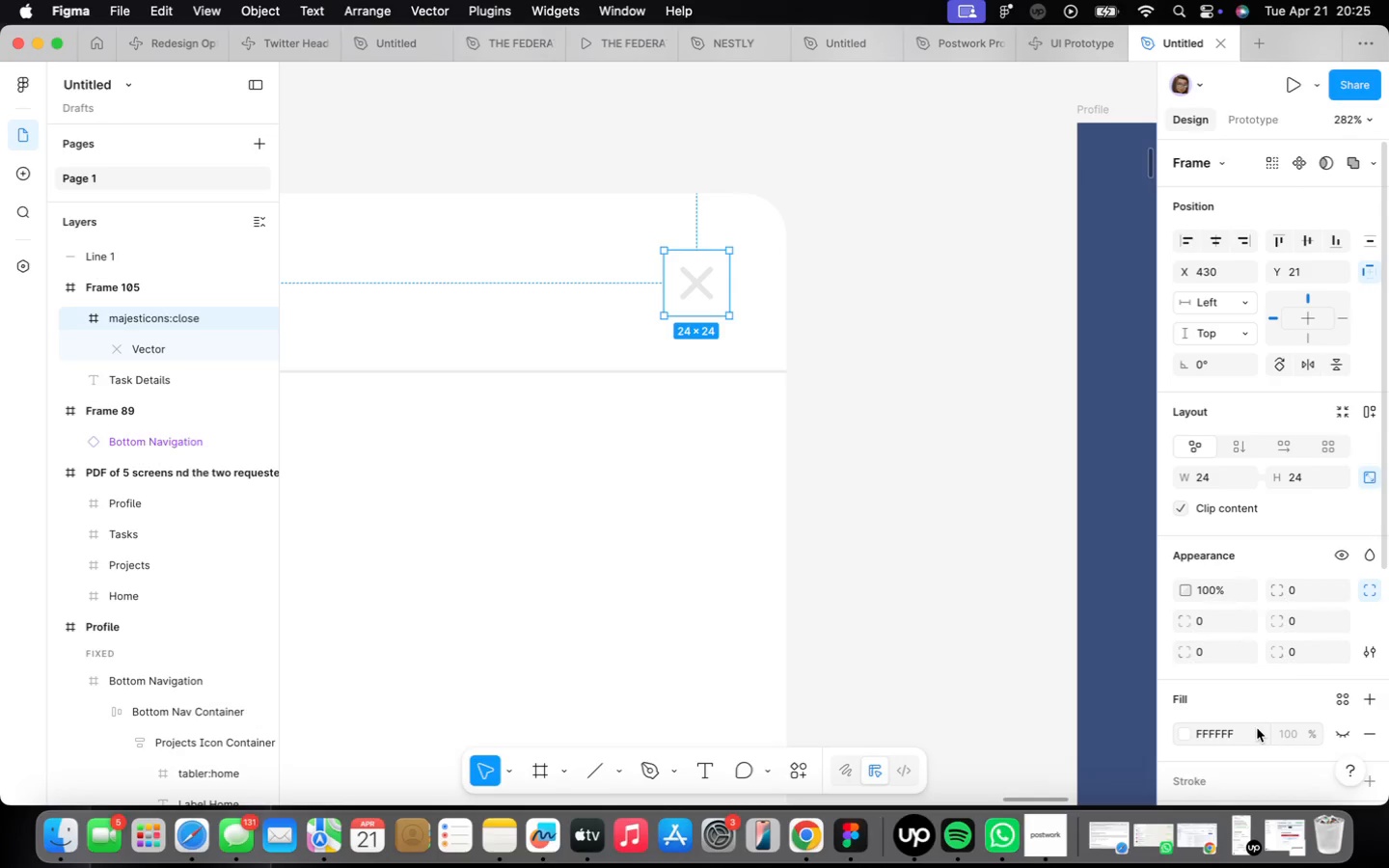 
wait(38.61)
 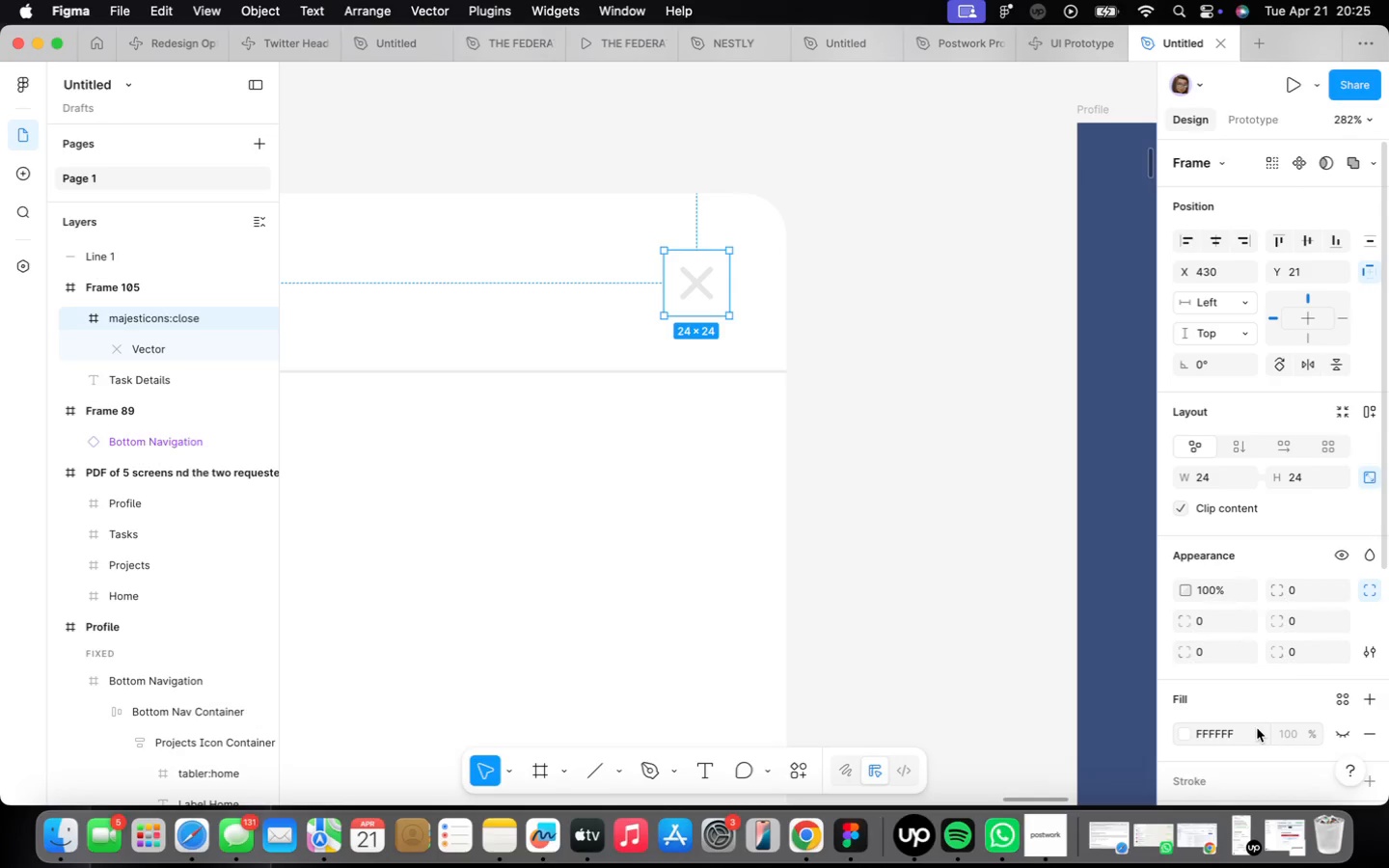 
scroll: coordinate [1223, 677], scroll_direction: down, amount: 18.0
 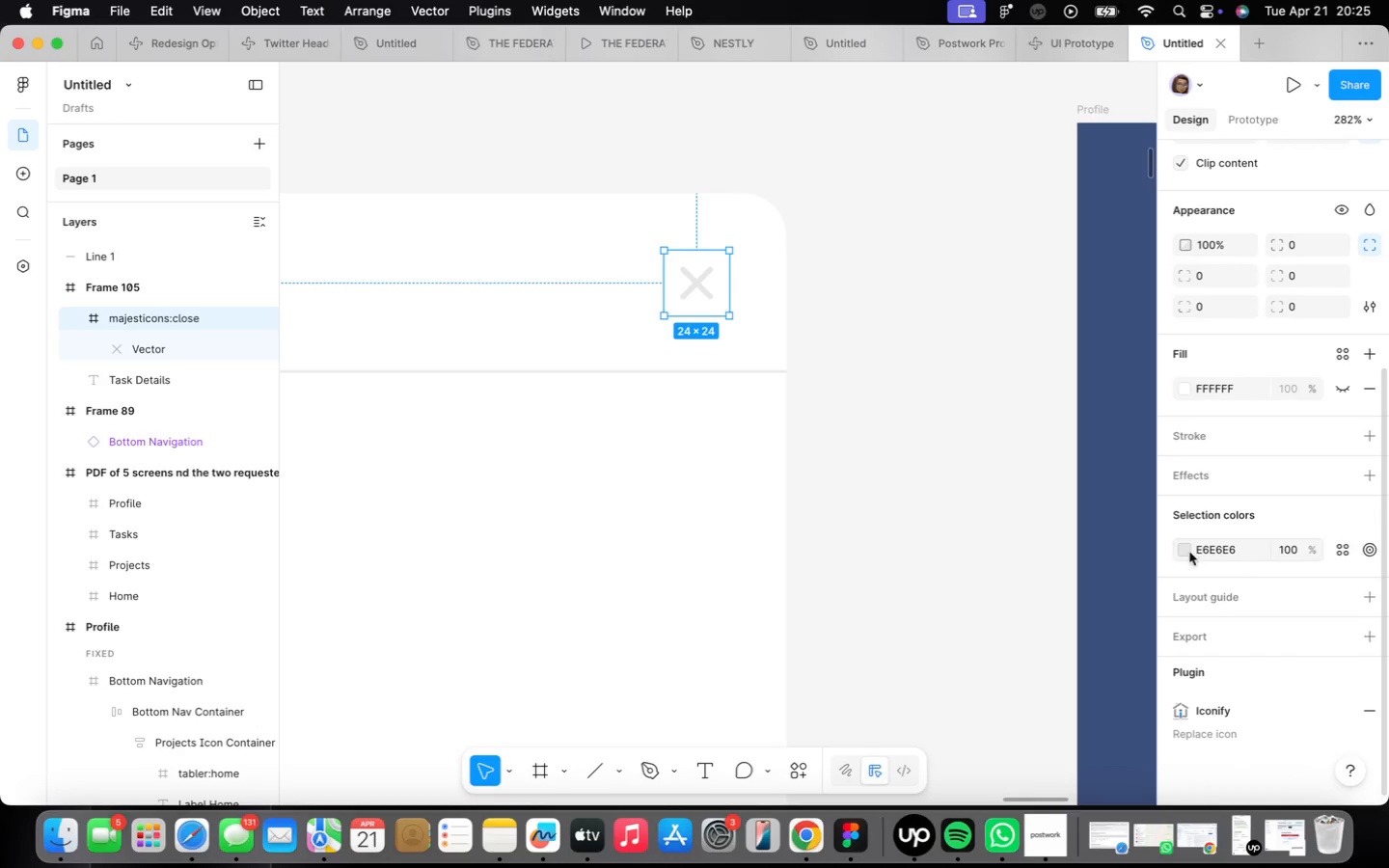 
left_click([1185, 546])
 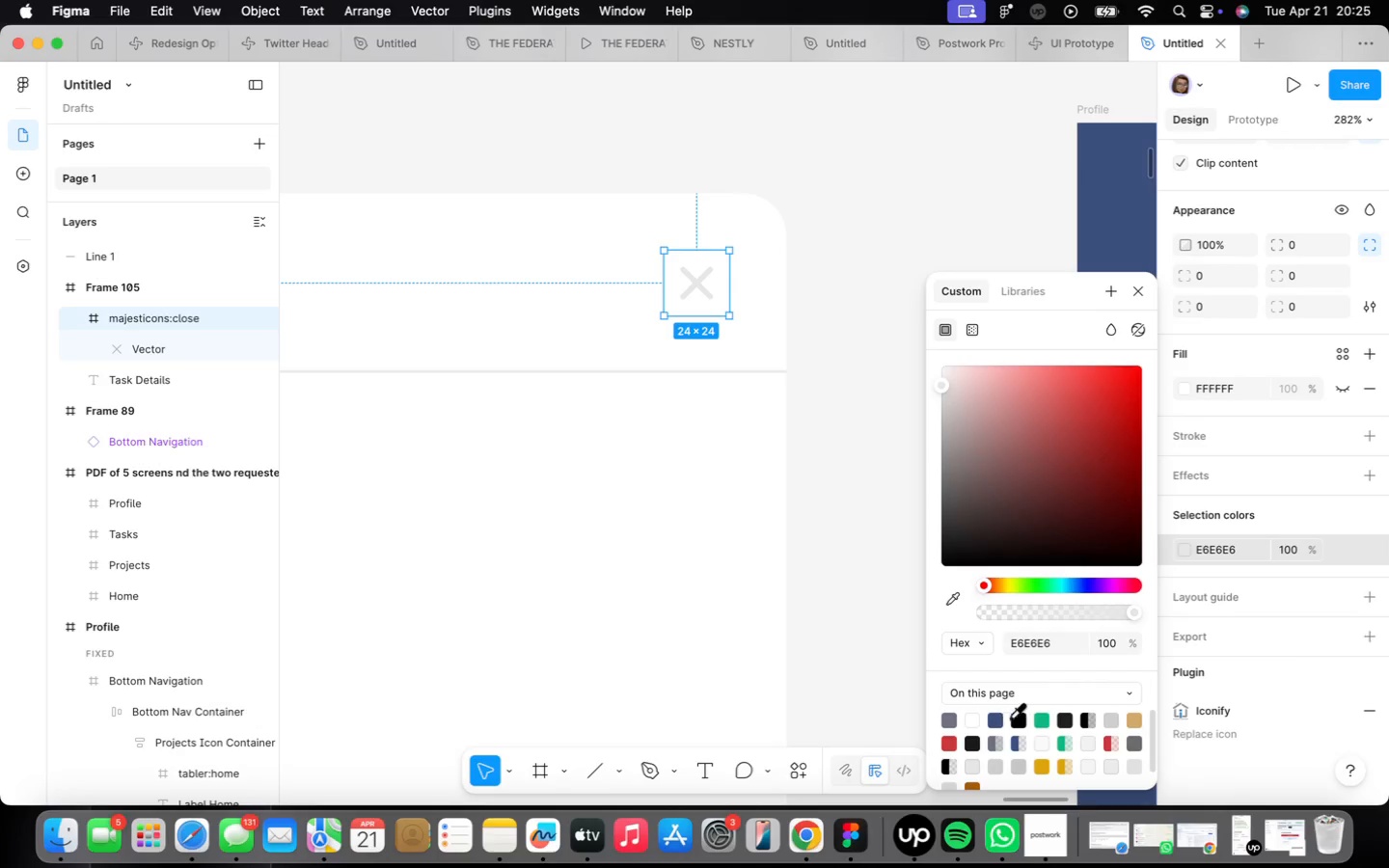 
left_click([1015, 718])
 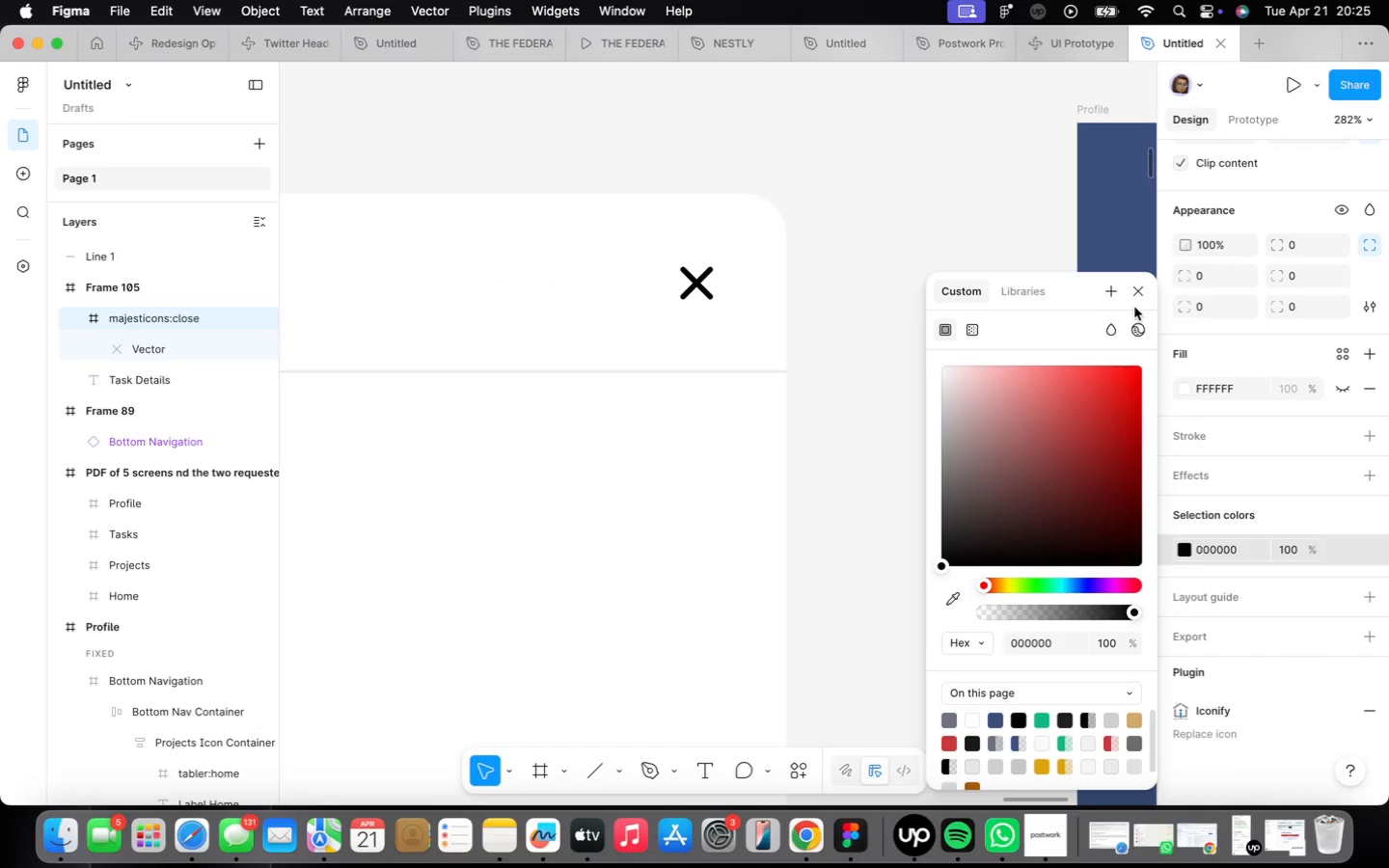 
left_click([1136, 301])
 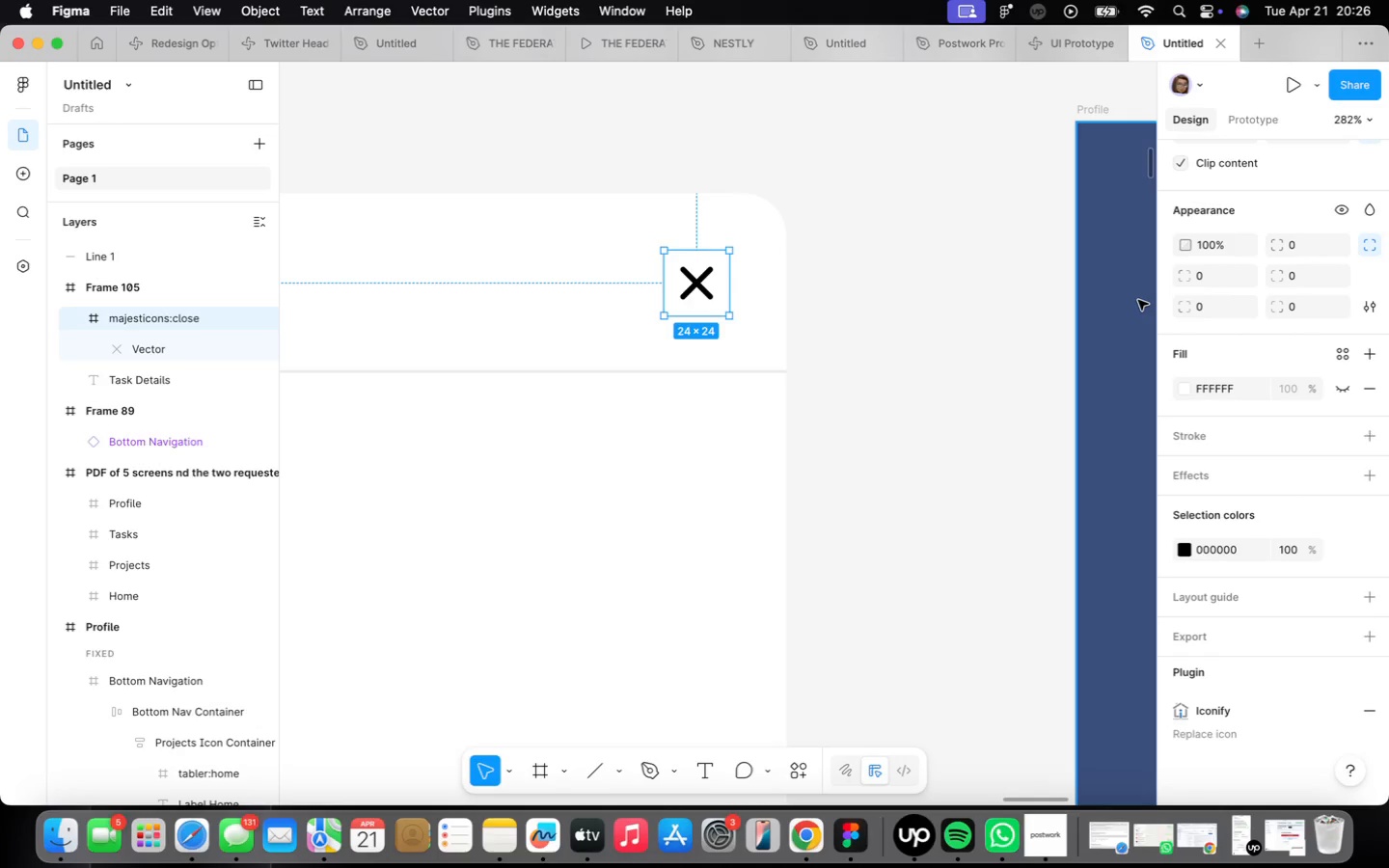 
wait(56.15)
 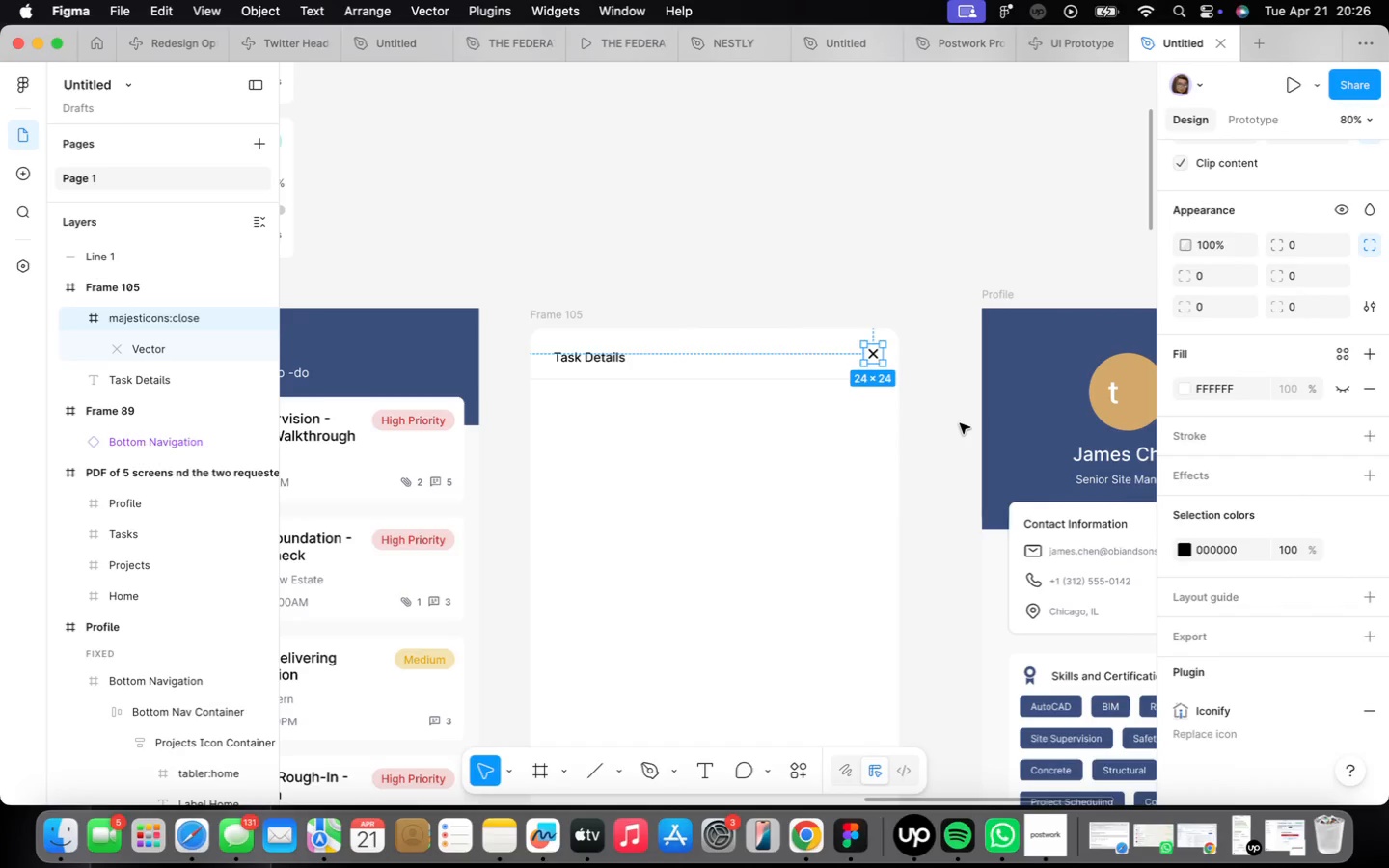 
left_click([960, 423])
 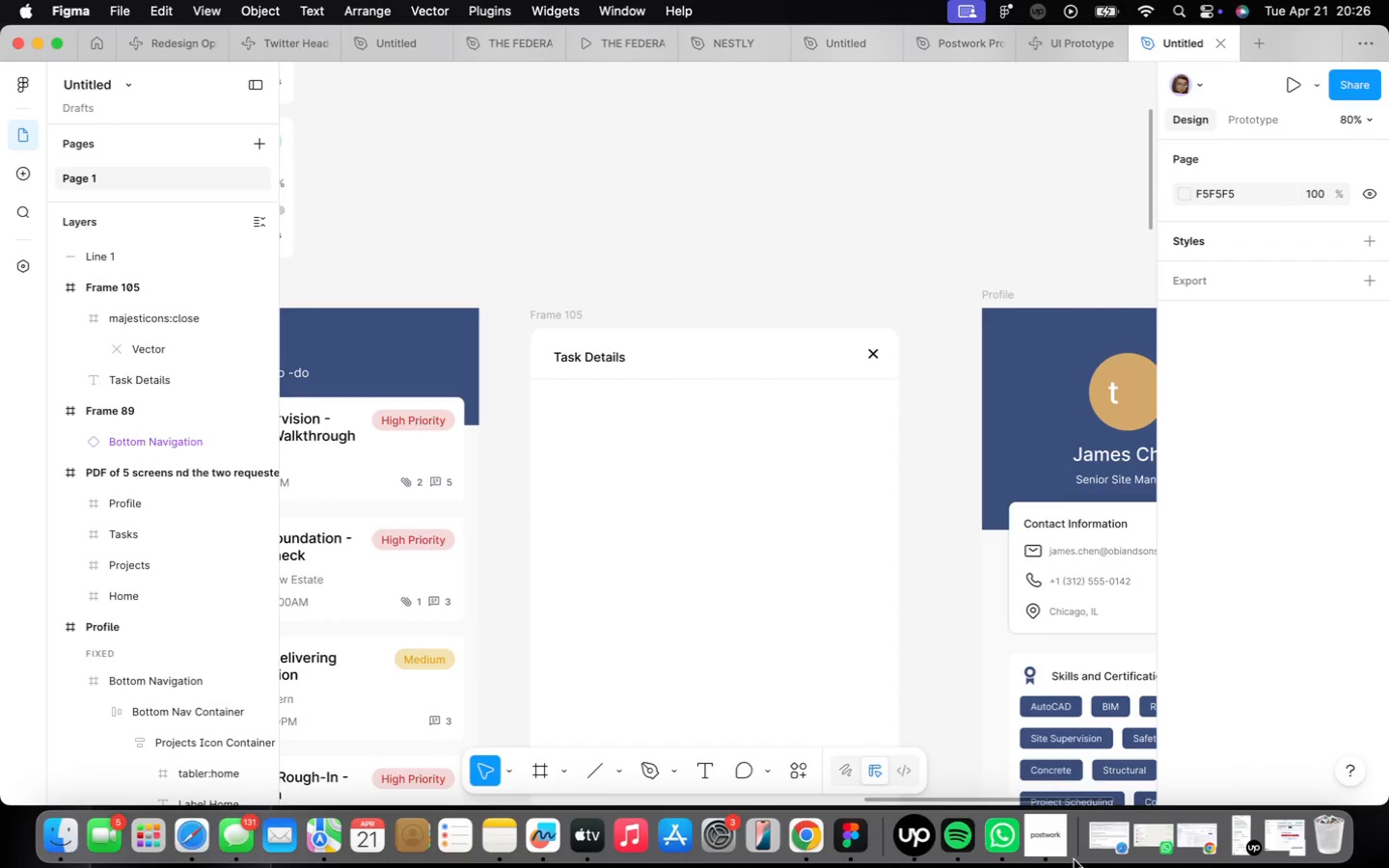 
scroll: coordinate [944, 382], scroll_direction: down, amount: 17.0
 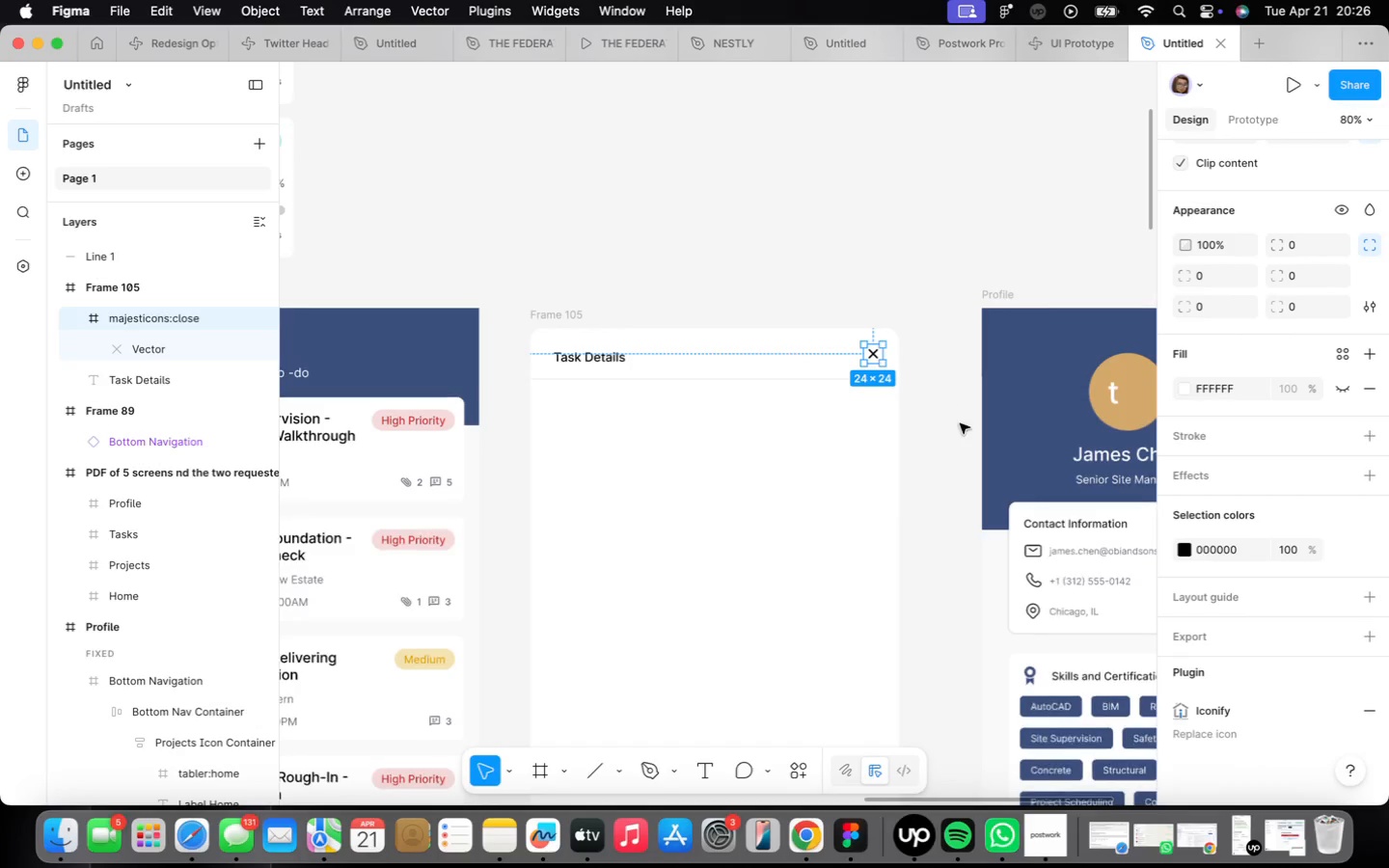 
left_click([1063, 854])